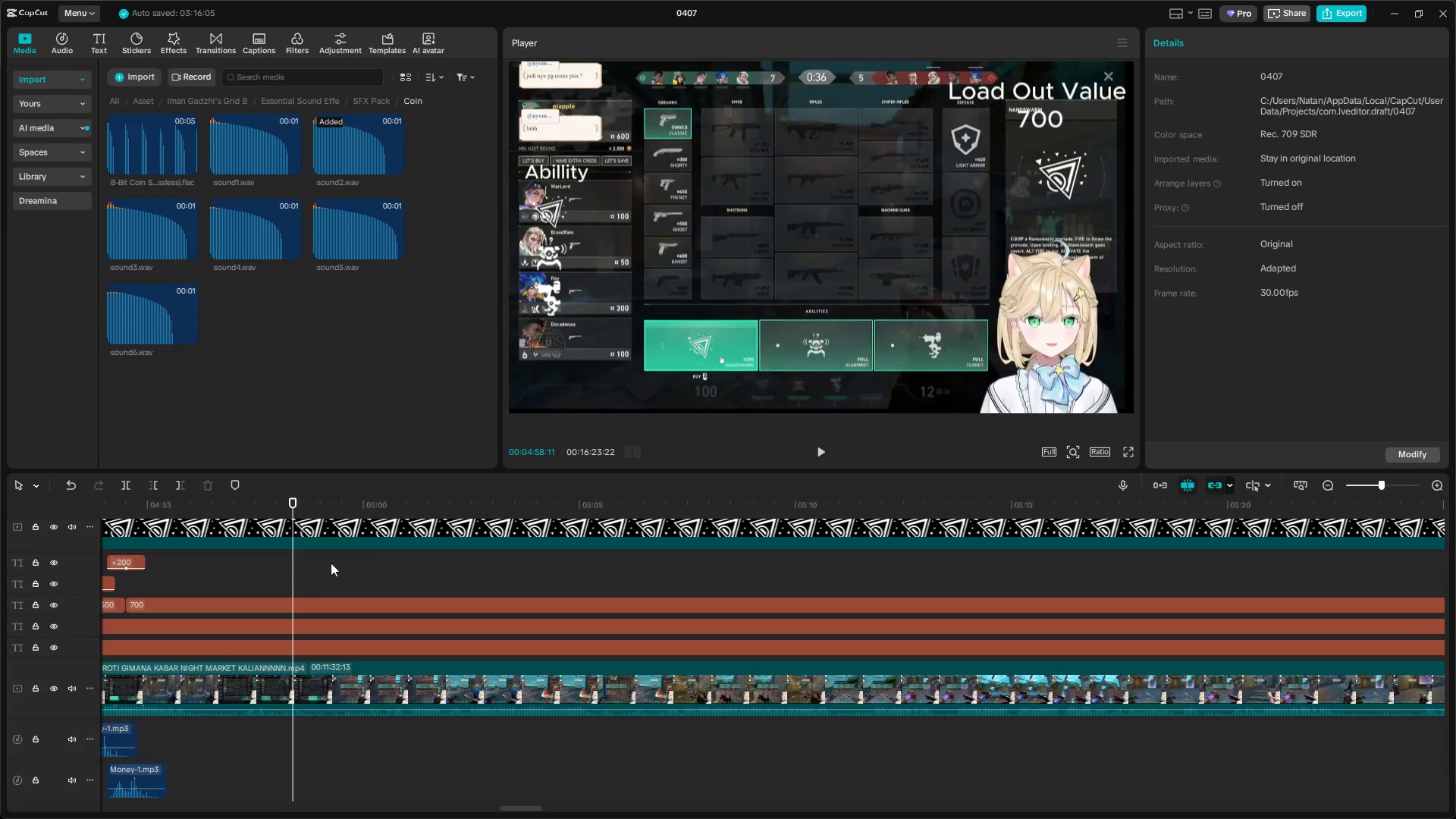 
left_click_drag(start_coordinate=[291, 579], to_coordinate=[232, 582])
 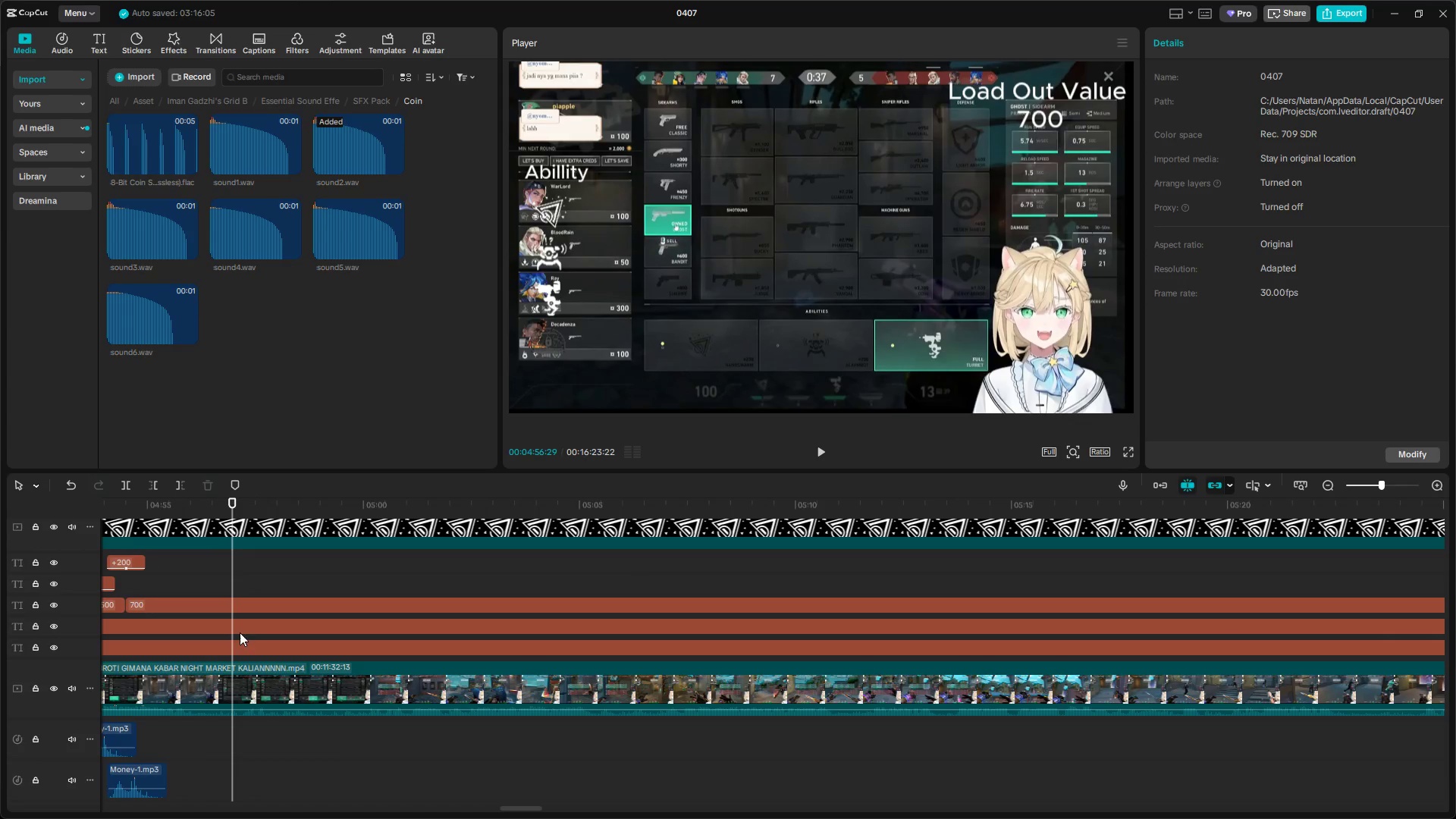 
hold_key(key=ControlLeft, duration=0.59)
 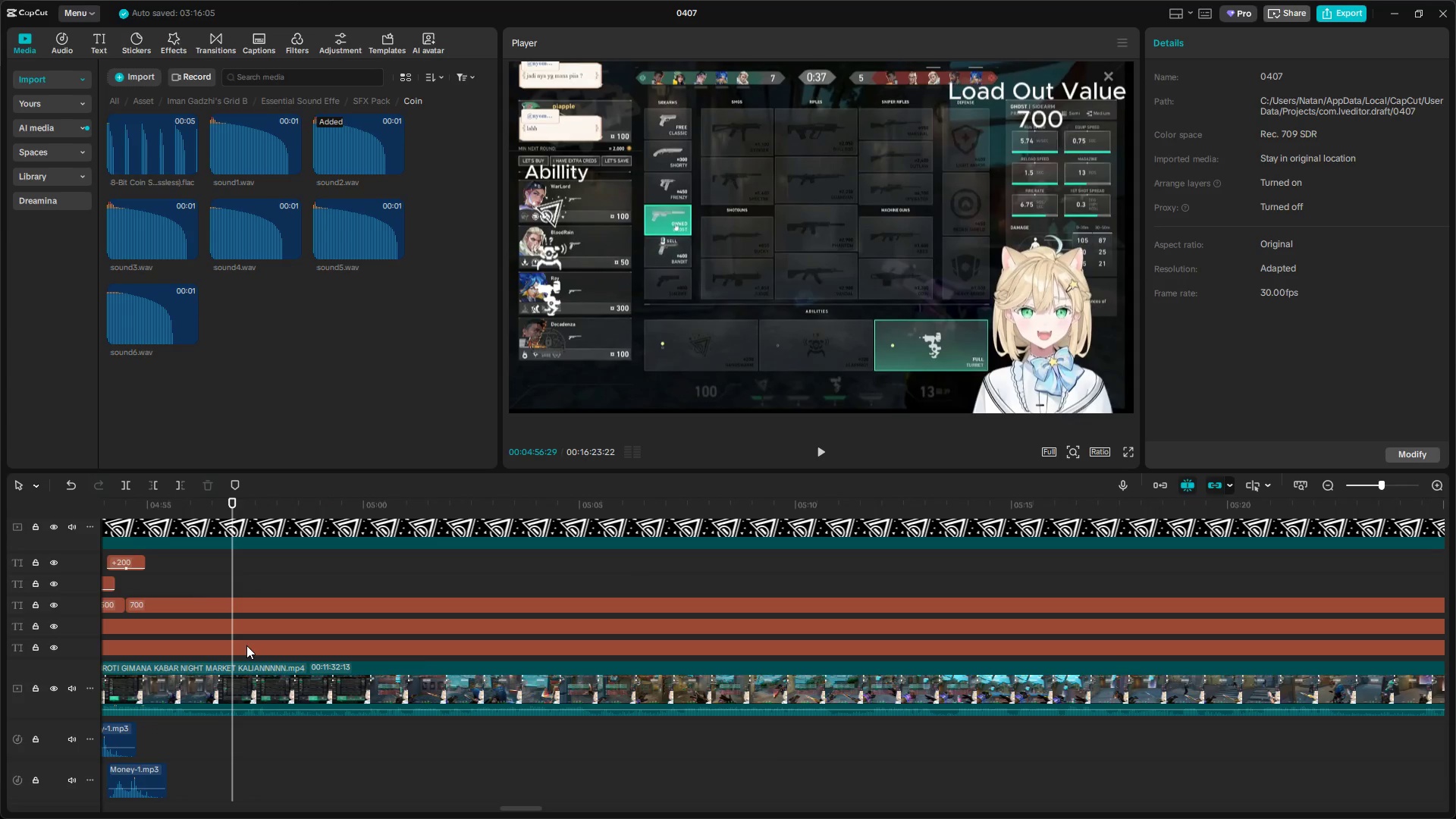 
hold_key(key=ControlLeft, duration=0.39)
 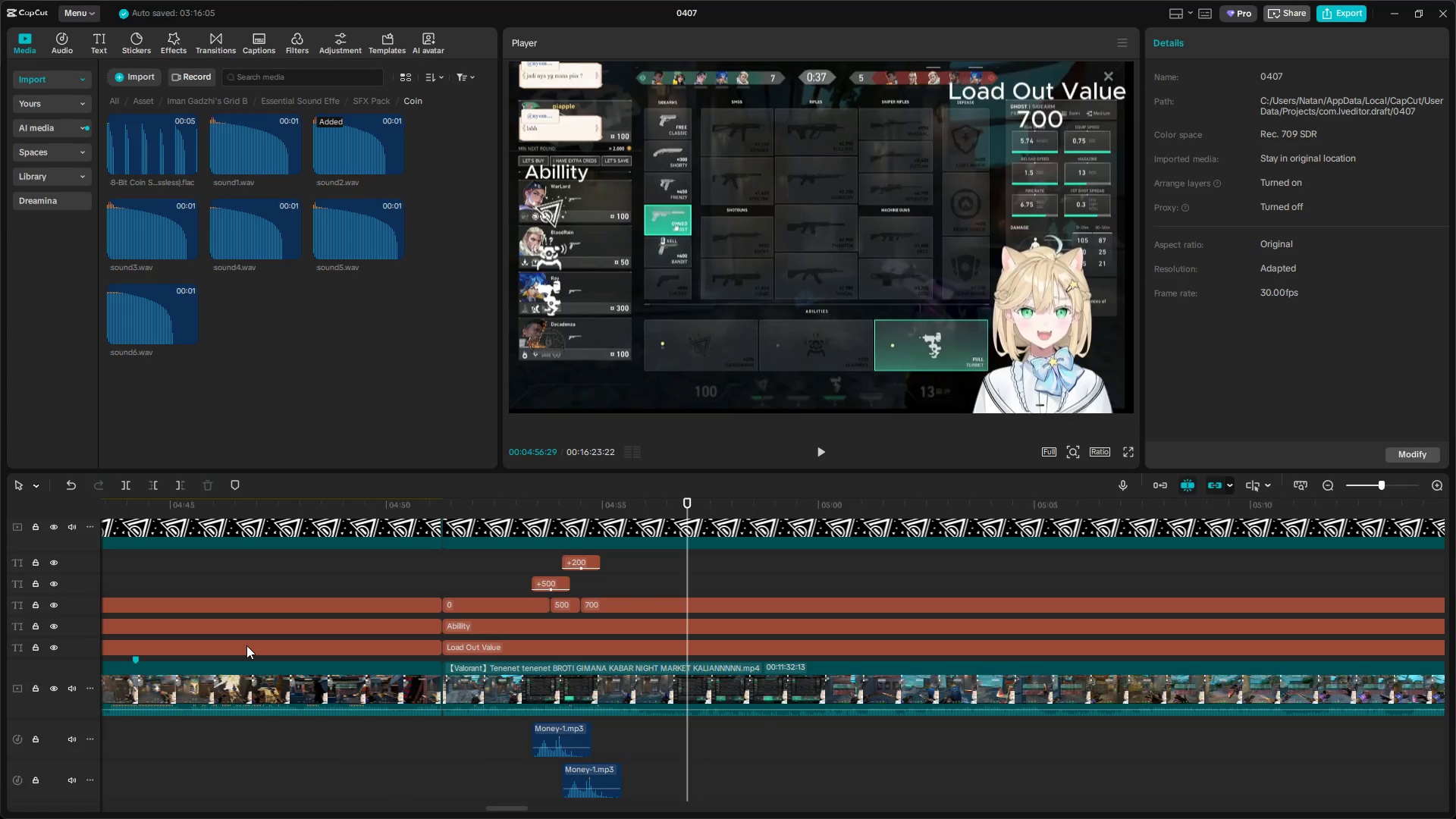 
scroll: coordinate [245, 646], scroll_direction: down, amount: 3.0
 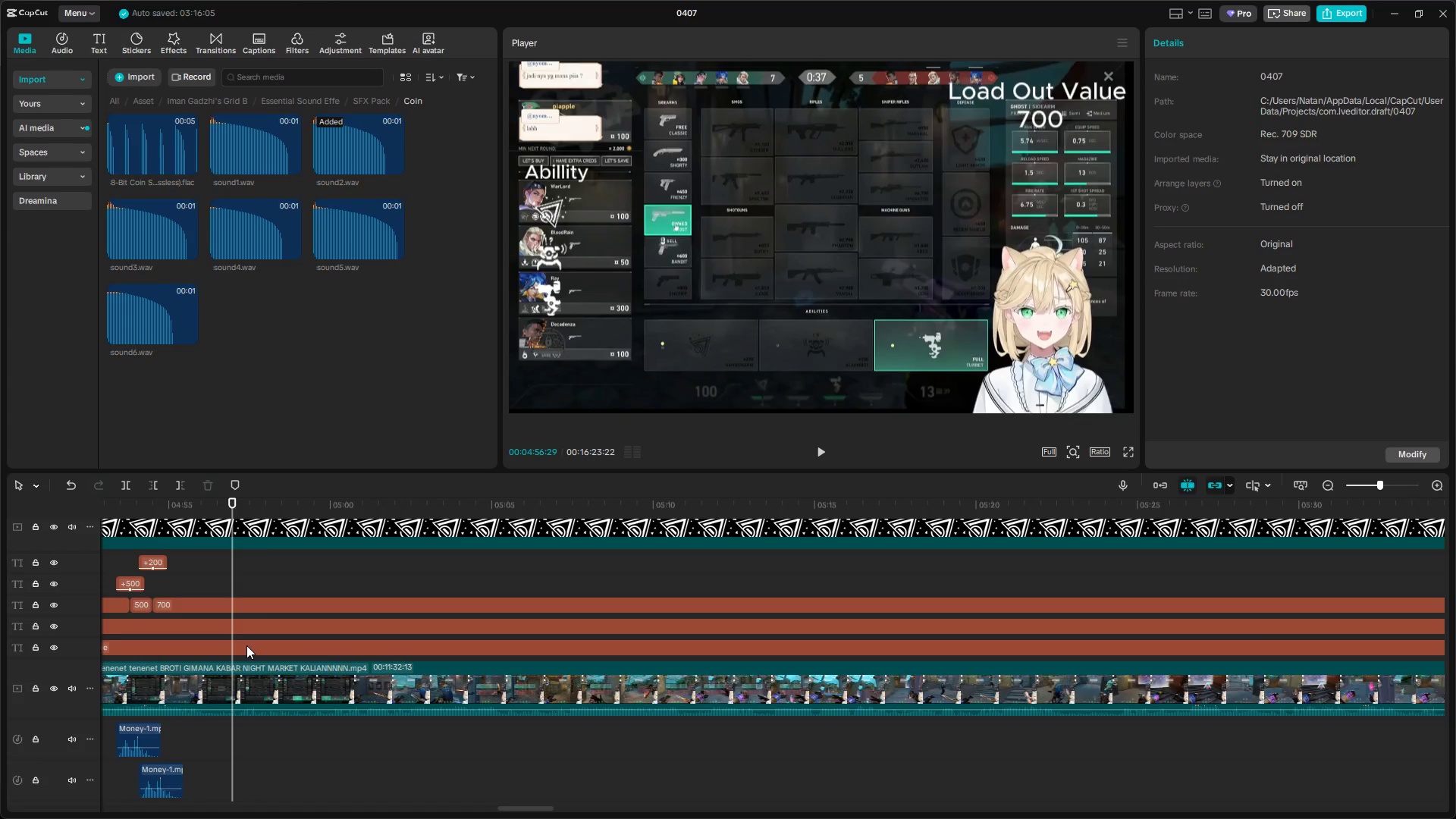 
hold_key(key=AltLeft, duration=1.52)
hold_key(key=AltLeft, duration=1.51)
hold_key(key=AltLeft, duration=1.5)
hold_key(key=AltLeft, duration=1.0)
scroll: coordinate [255, 635], scroll_direction: up, amount: 90.0
 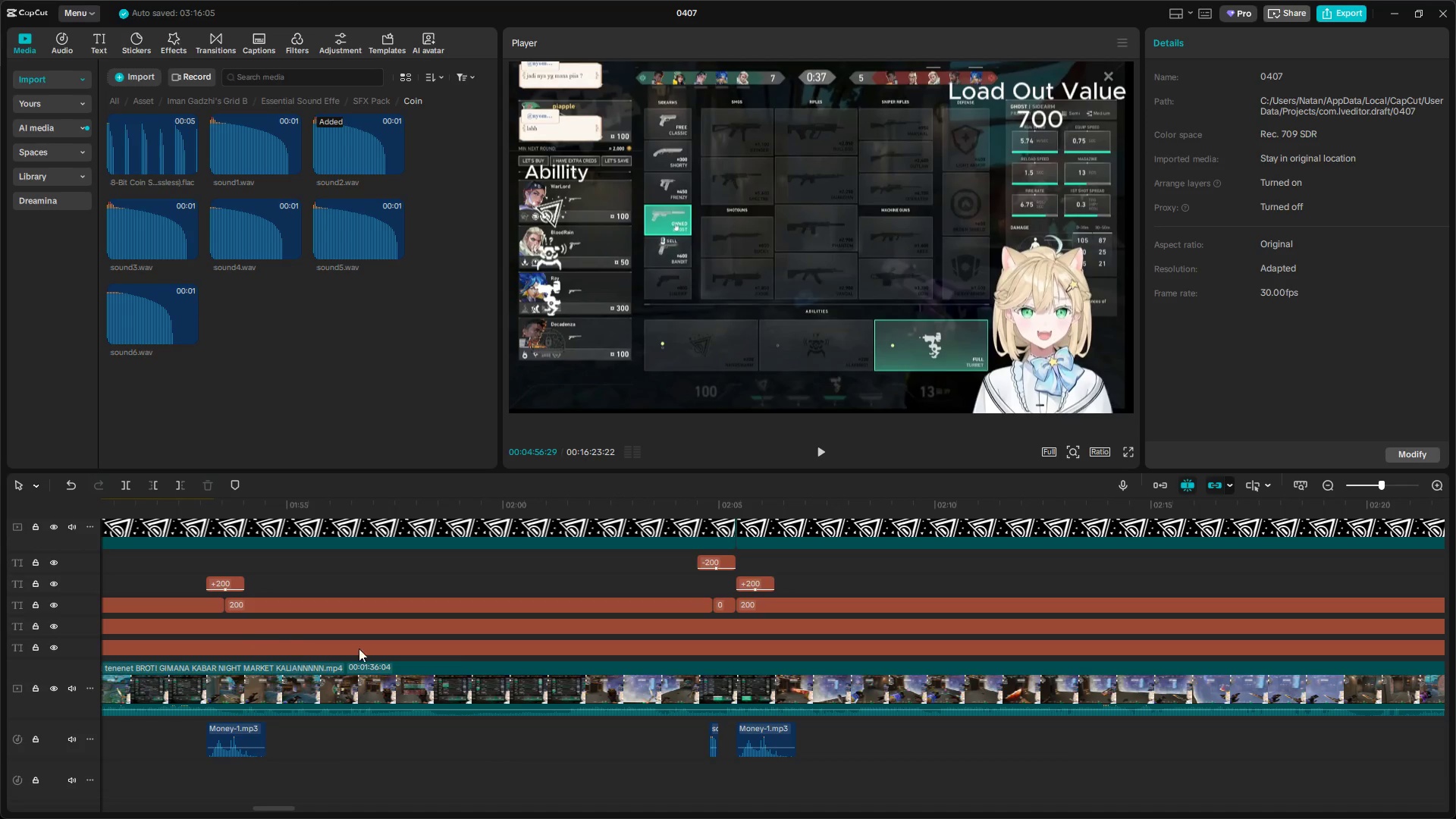 
left_click([720, 563])
 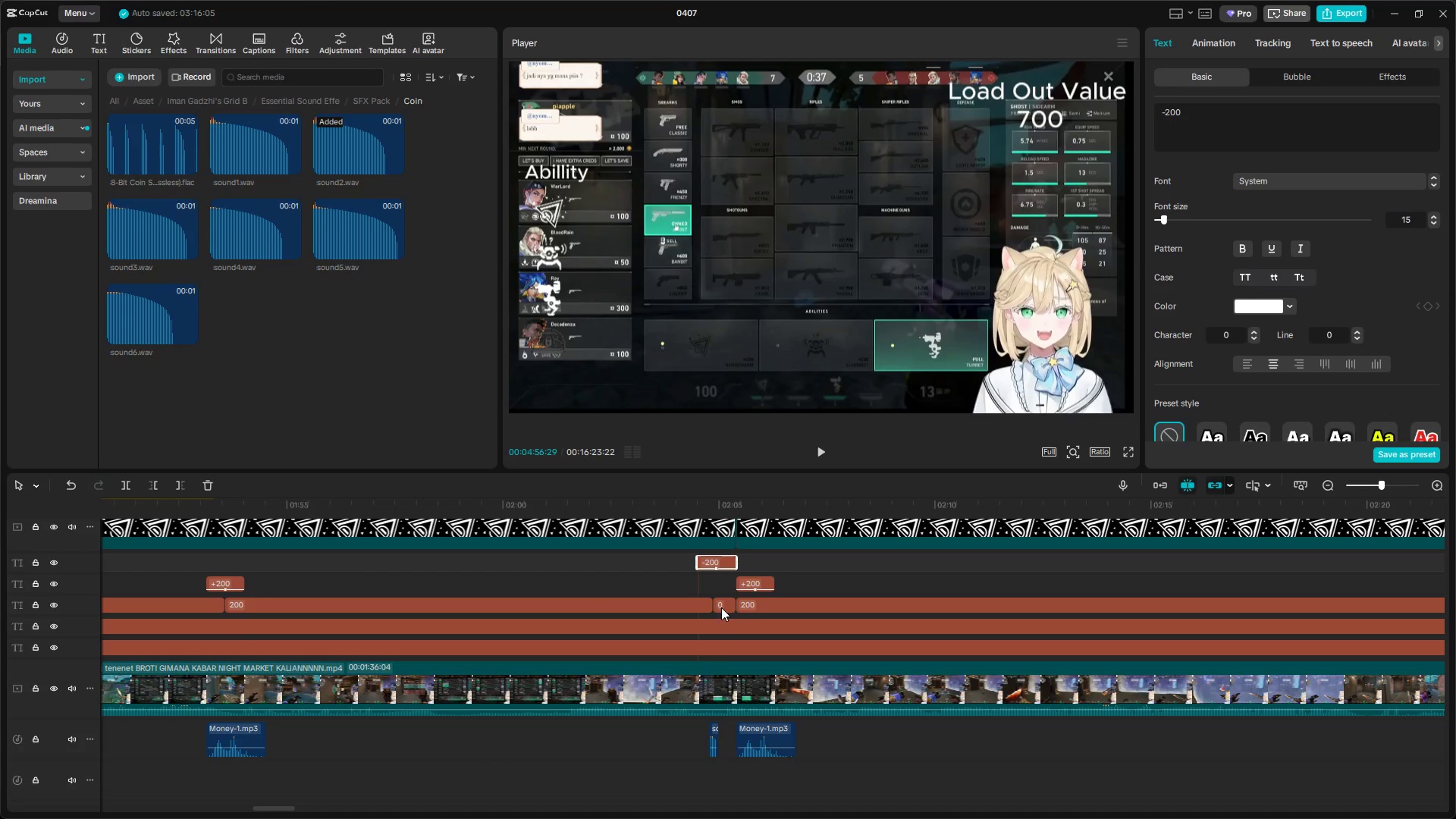 
hold_key(key=ControlLeft, duration=1.09)
left_click([717, 738])
 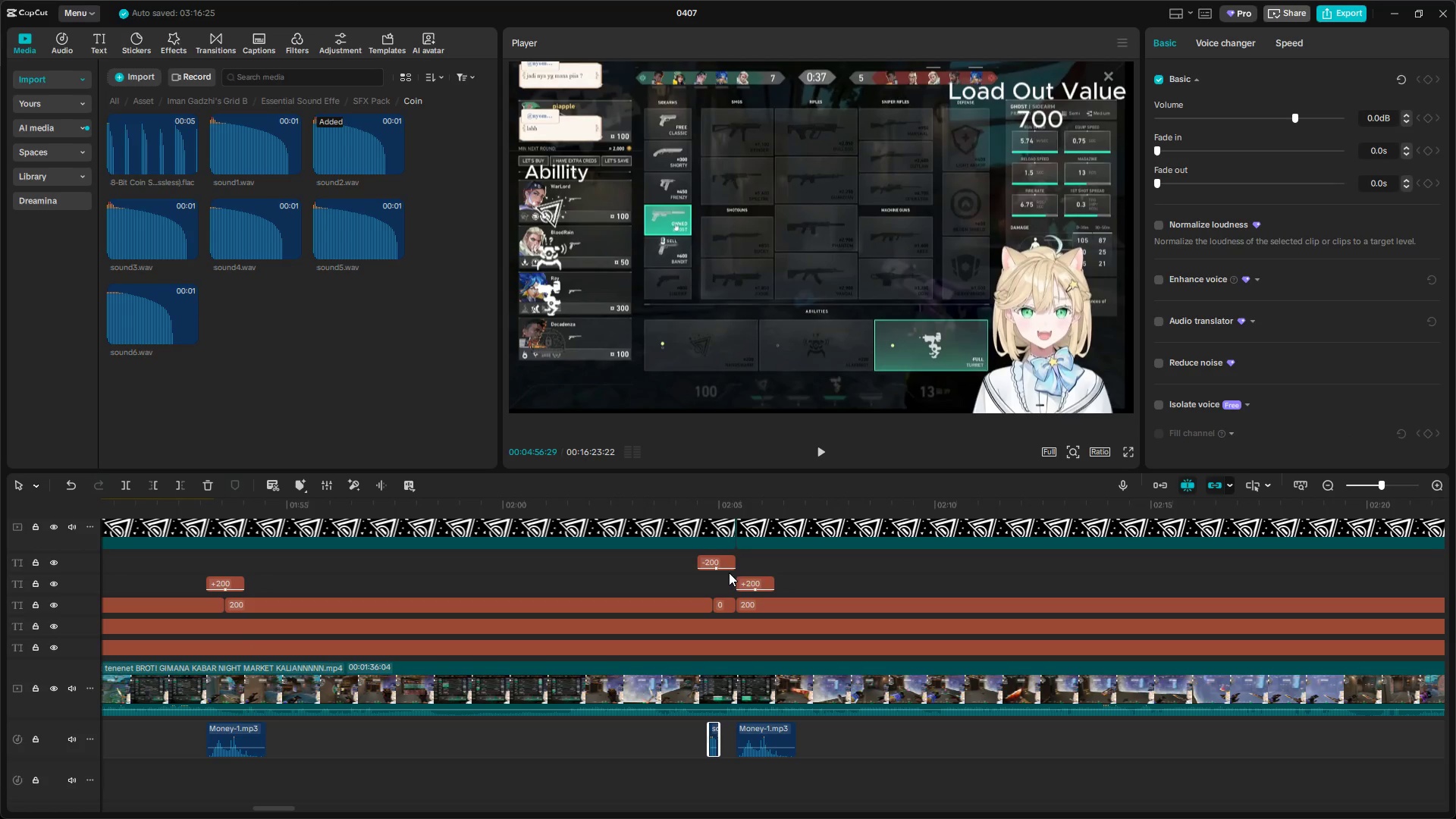 
key(Shift+ShiftLeft)
 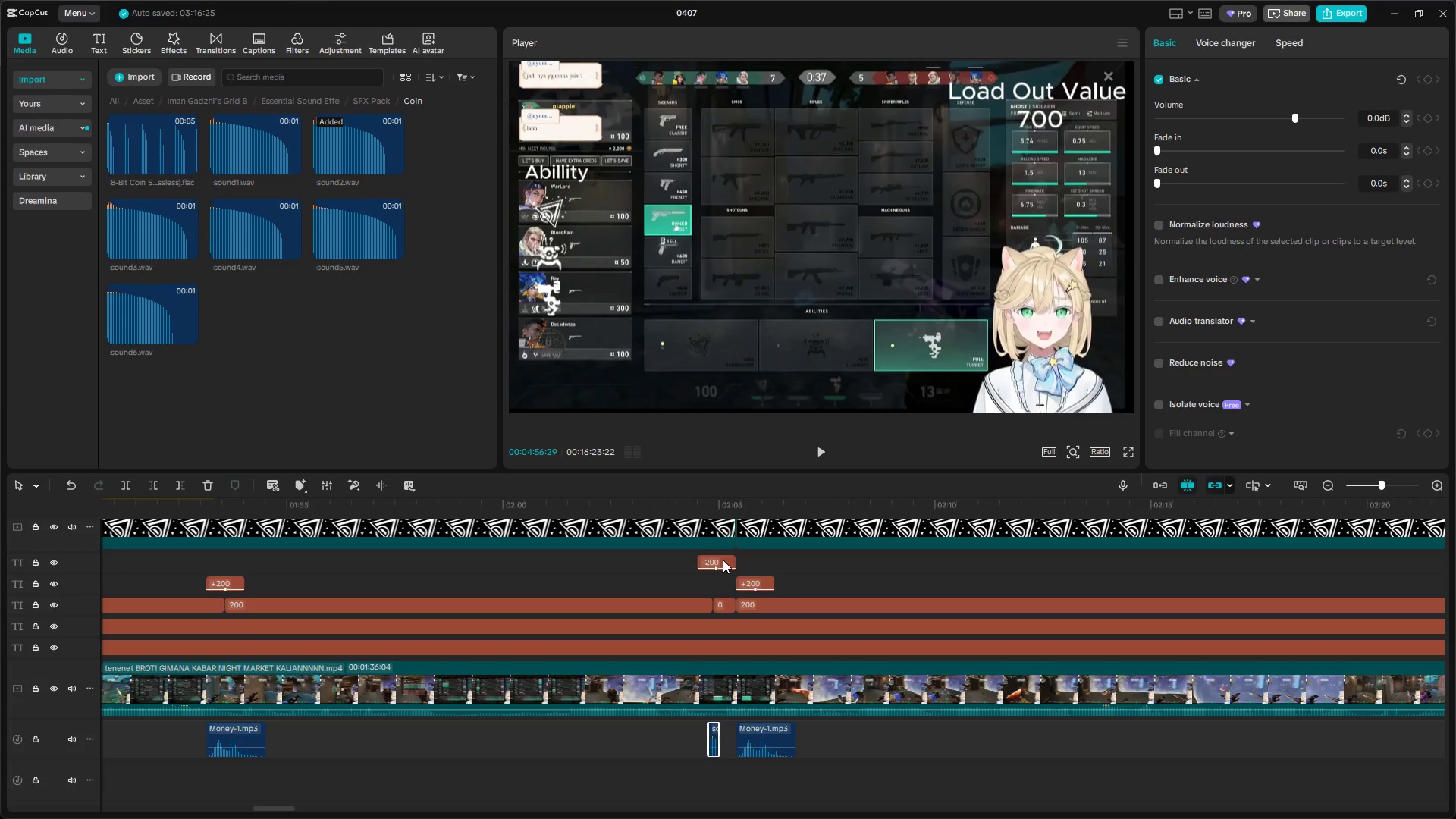 
hold_key(key=ControlLeft, duration=0.53)
left_click([721, 561])
 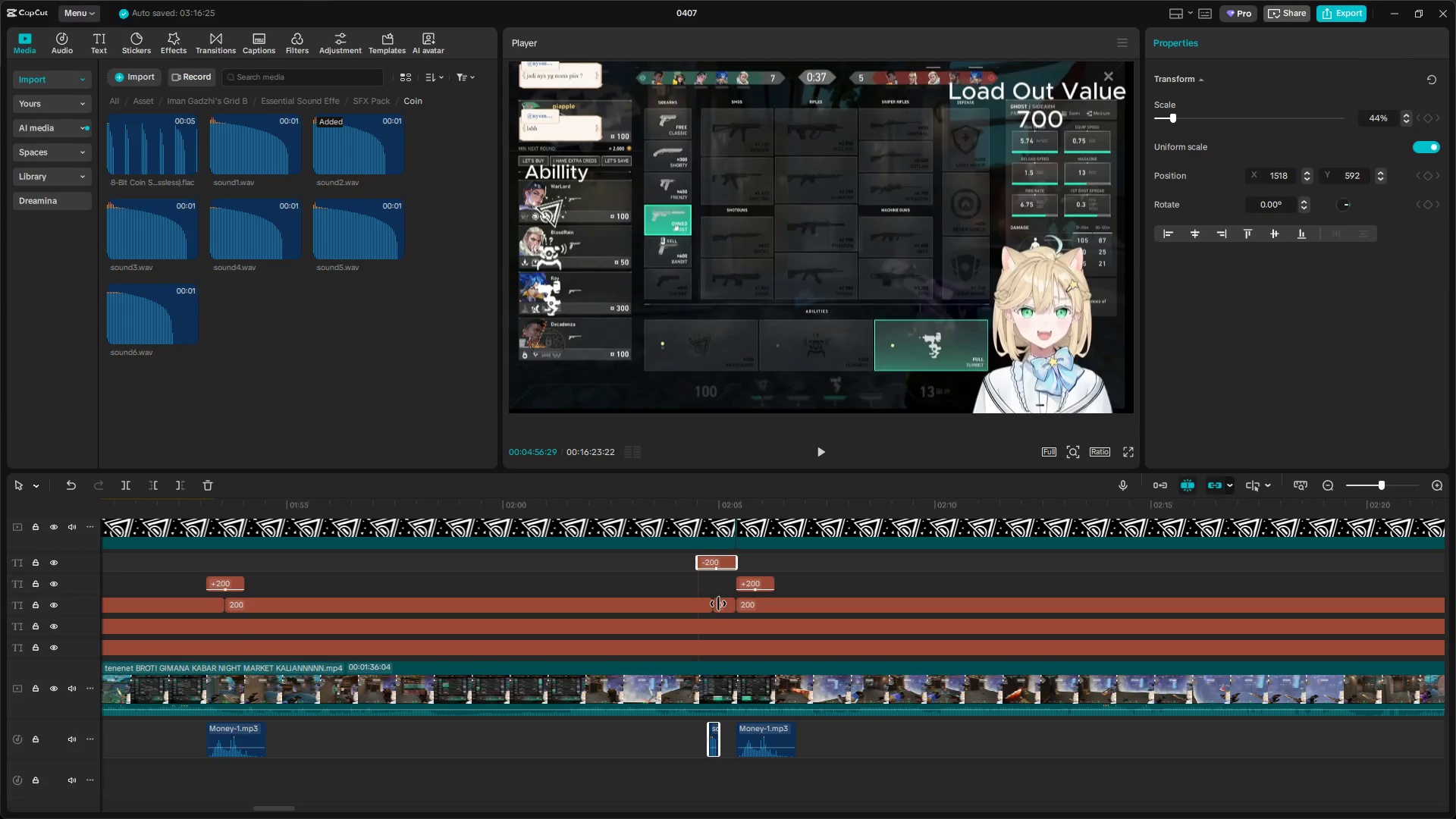 
hold_key(key=AltLeft, duration=0.62)
scroll: coordinate [720, 600], scroll_direction: down, amount: 12.0
 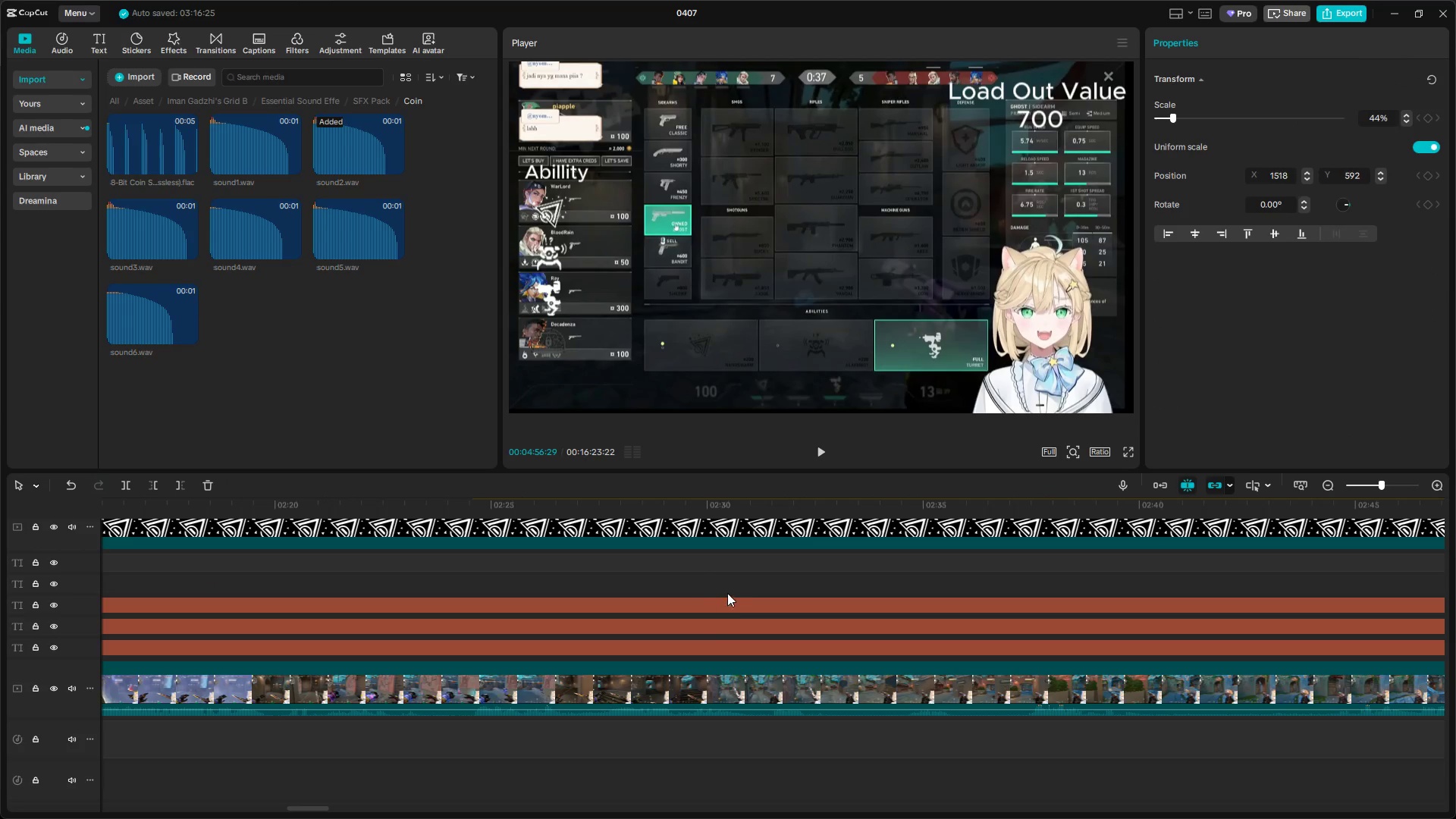 
key(Control+C)
 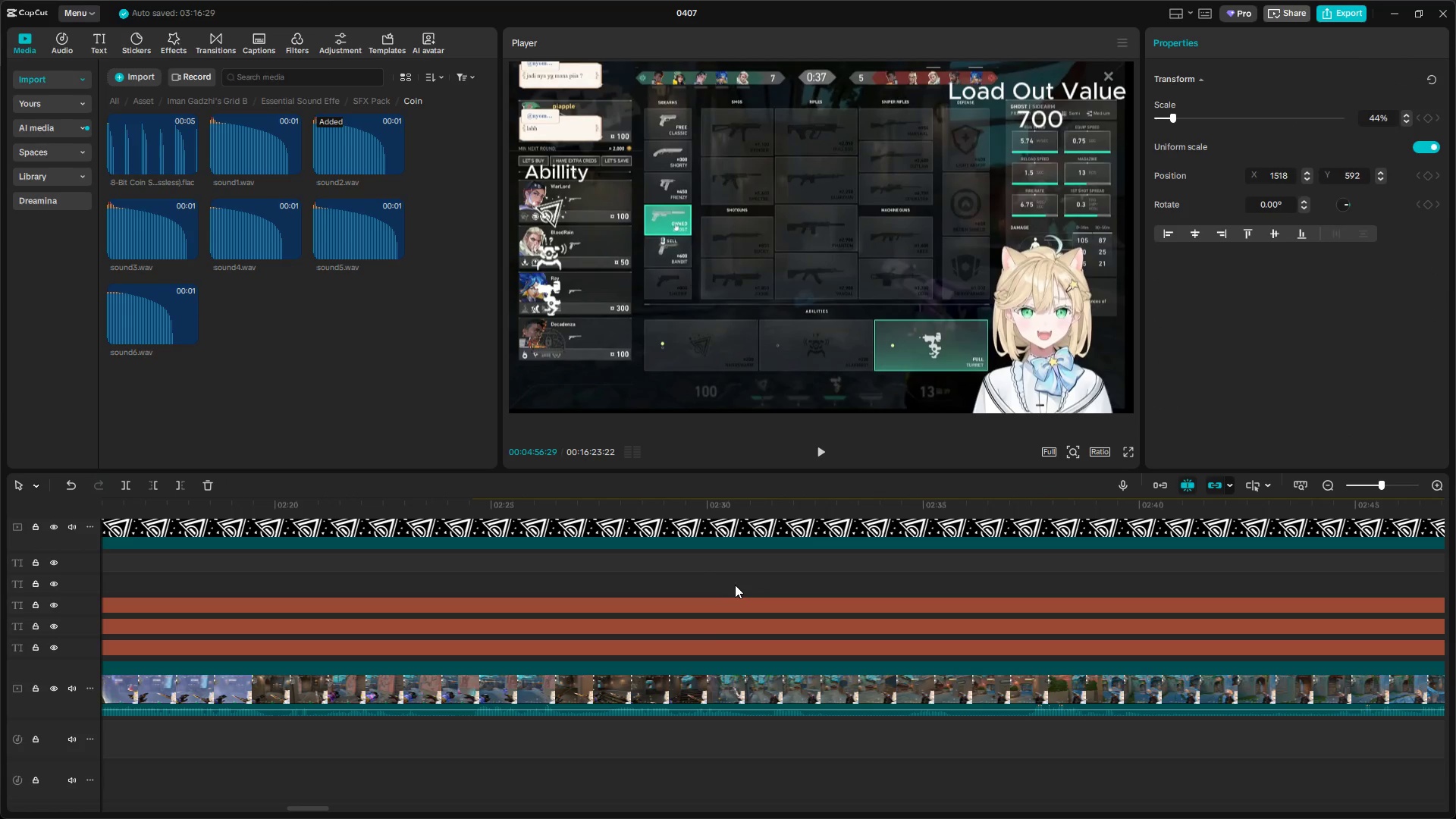 
key(Alt+Space)
 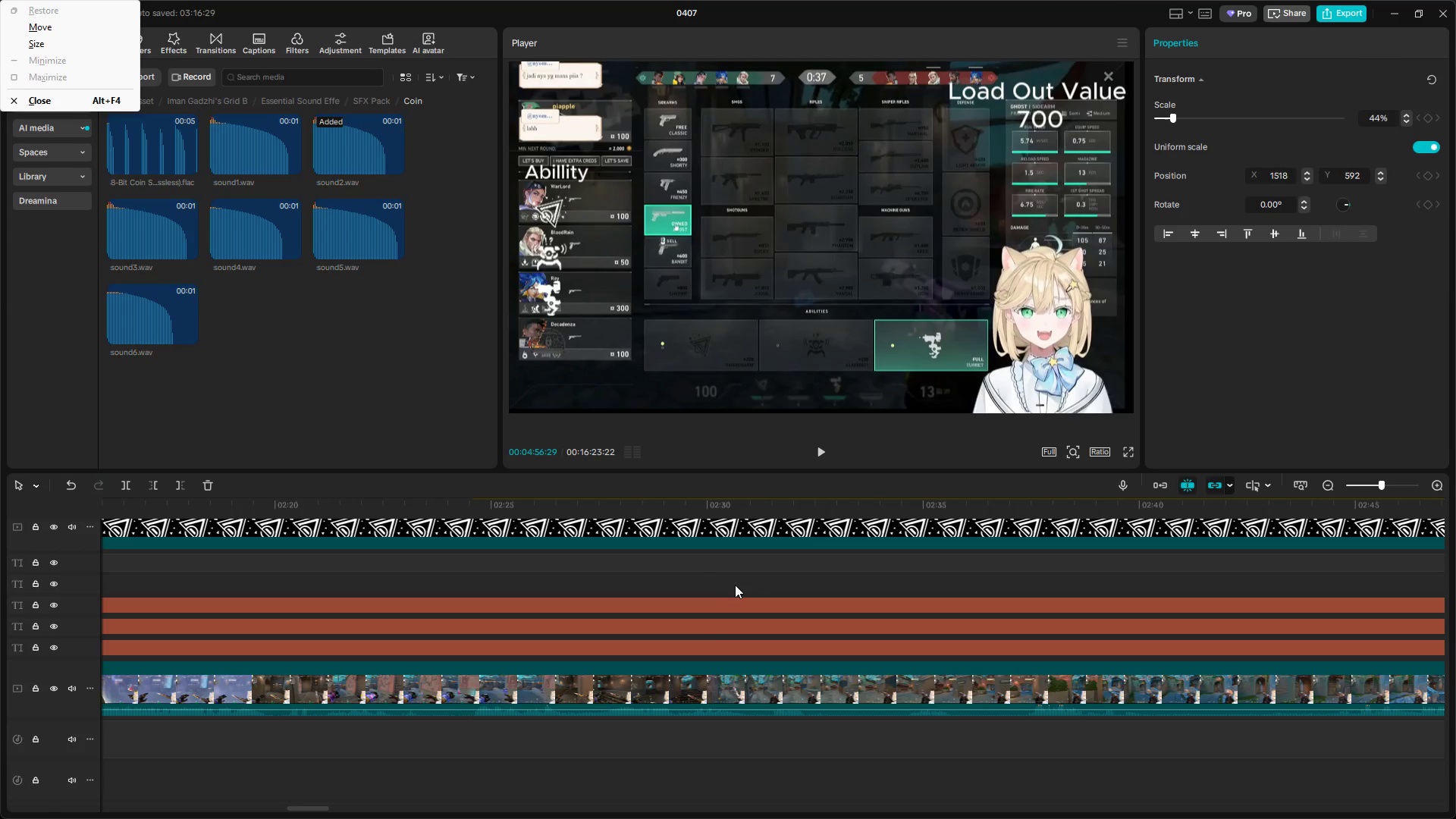 
left_click([745, 576])
 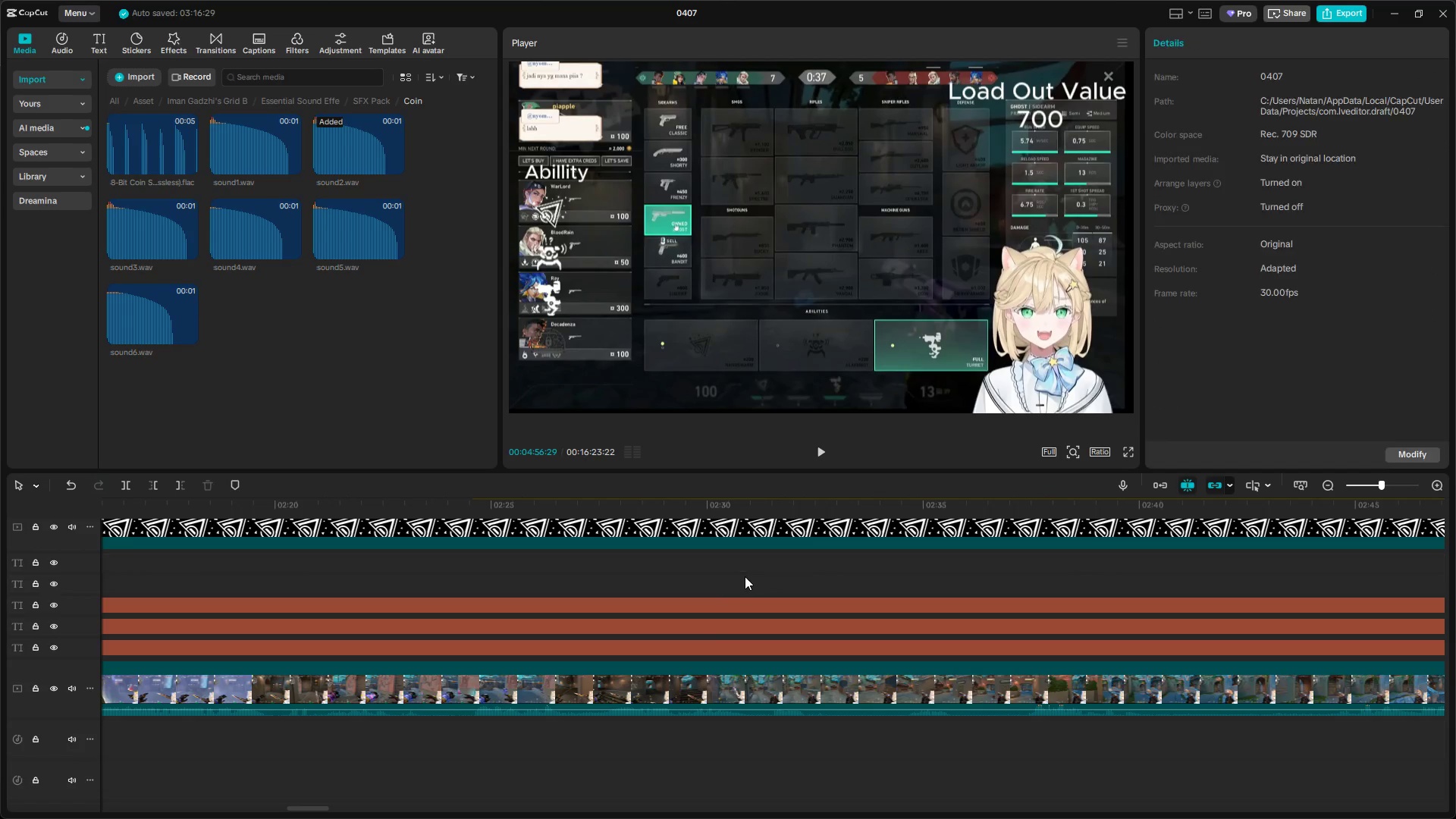 
scroll: coordinate [741, 582], scroll_direction: down, amount: 14.0
 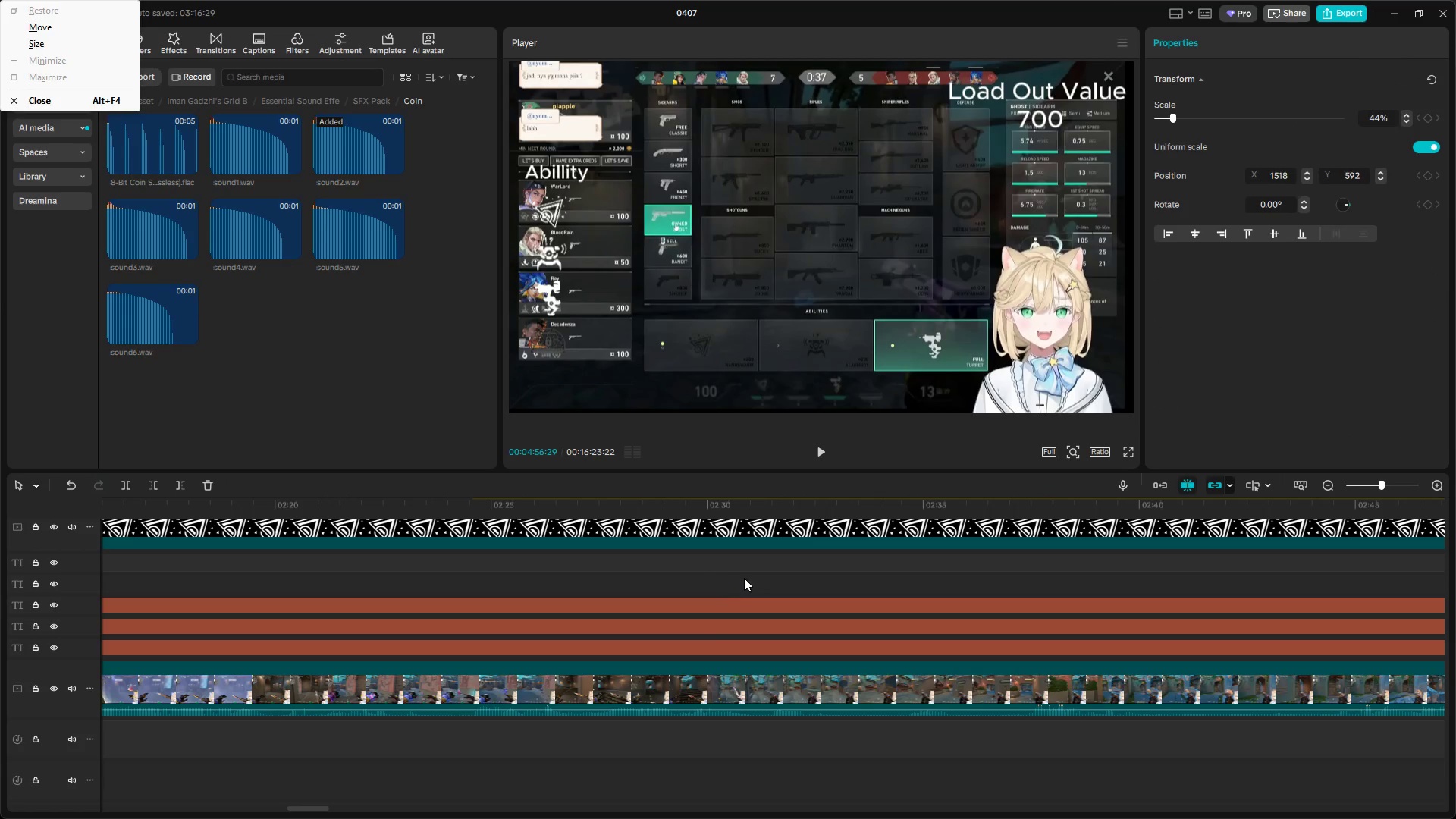 
hold_key(key=AltLeft, duration=1.47)
scroll: coordinate [745, 576], scroll_direction: up, amount: 10.0
 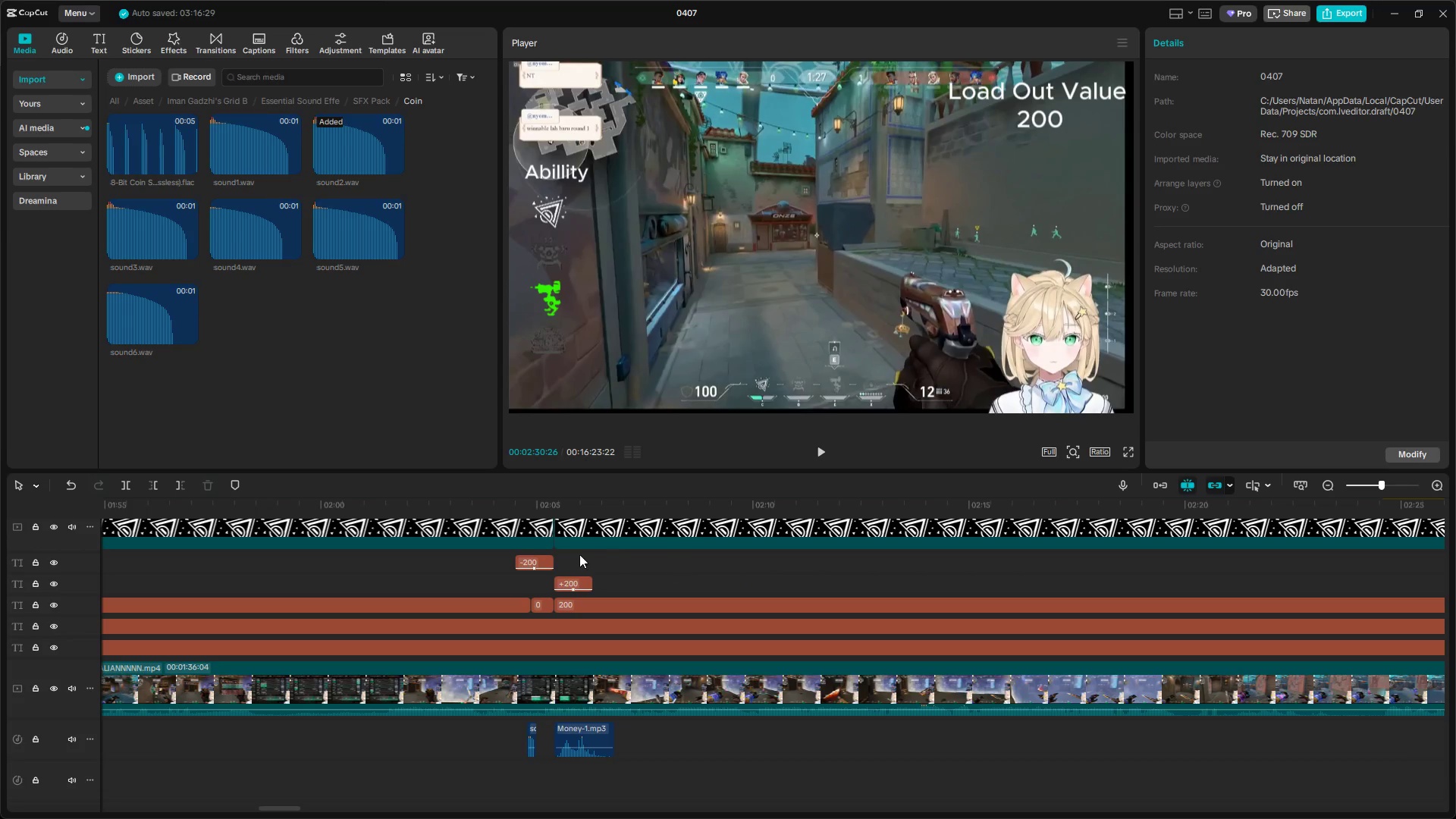 
left_click([538, 557])
 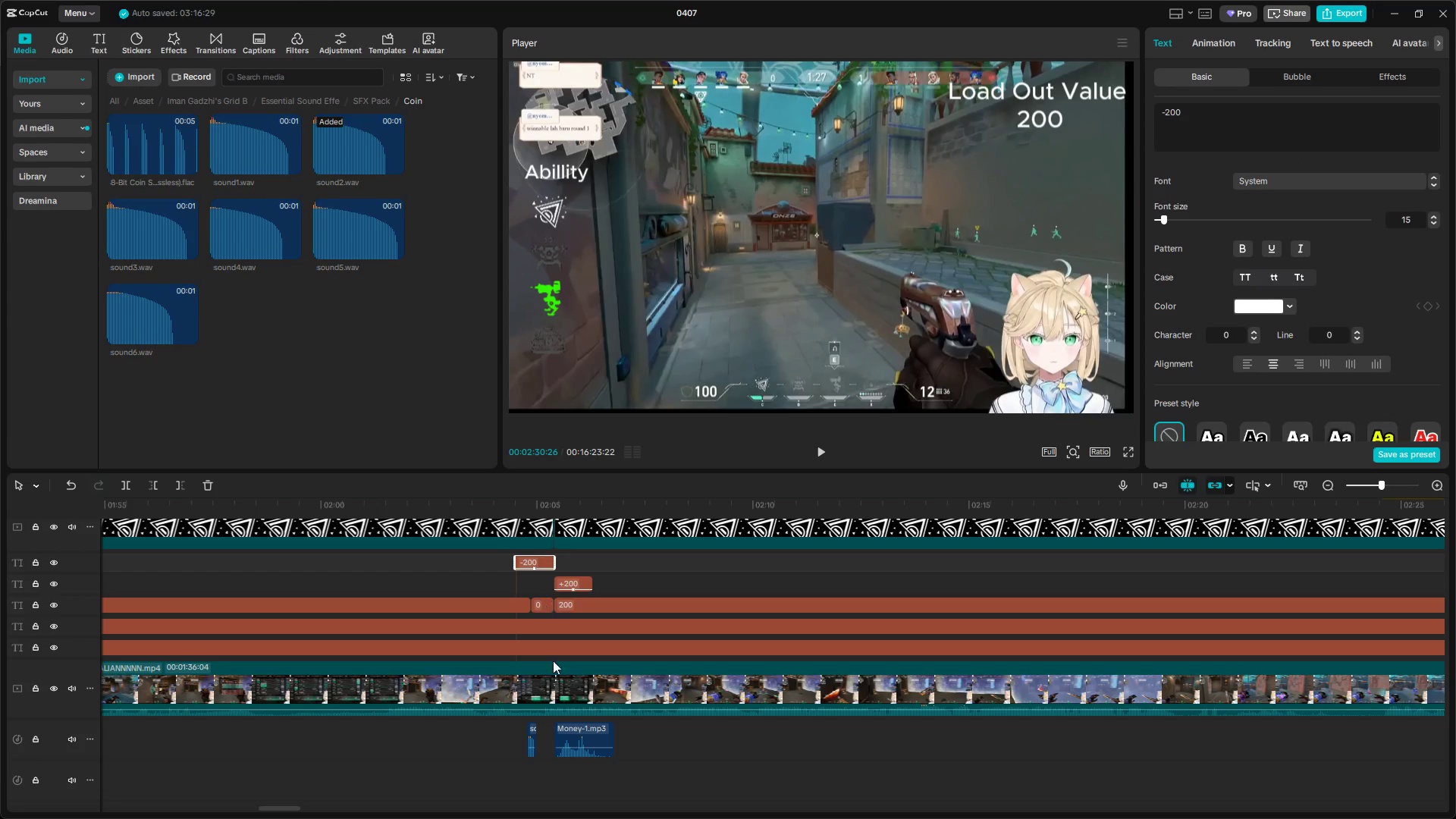 
hold_key(key=ControlLeft, duration=0.86)
left_click([532, 733])
 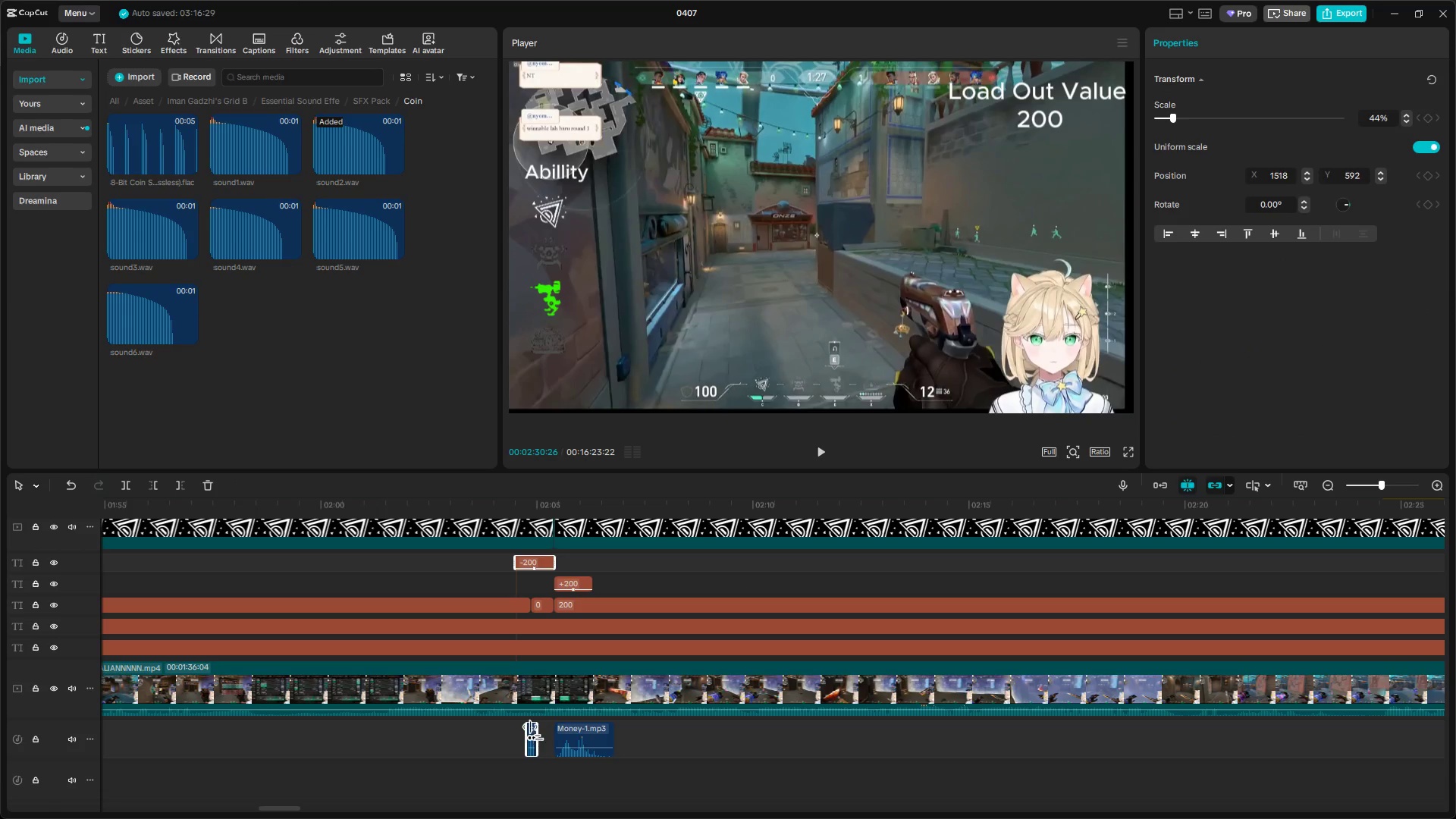 
key(Control+C)
 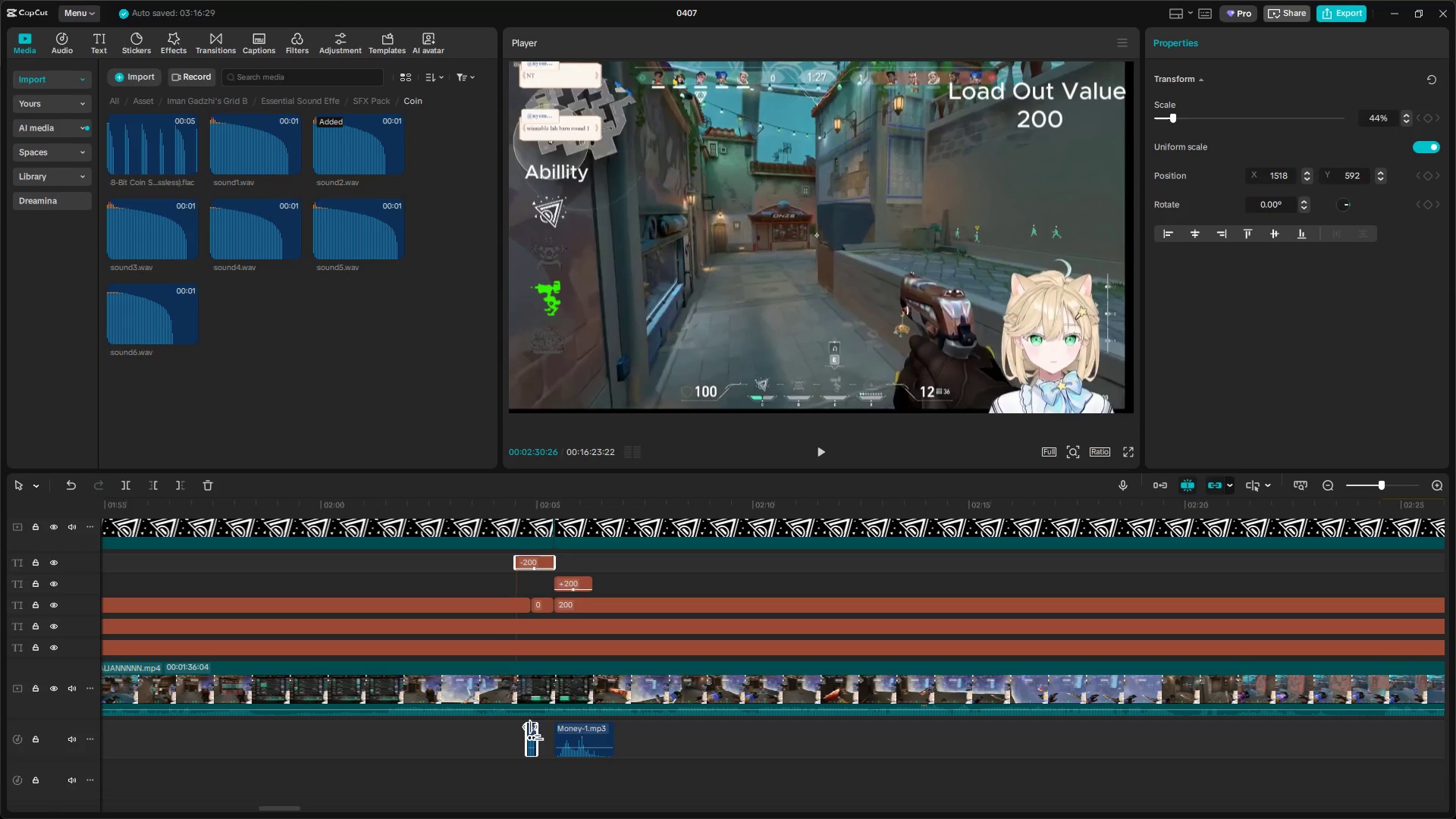 
key(Control+C)
 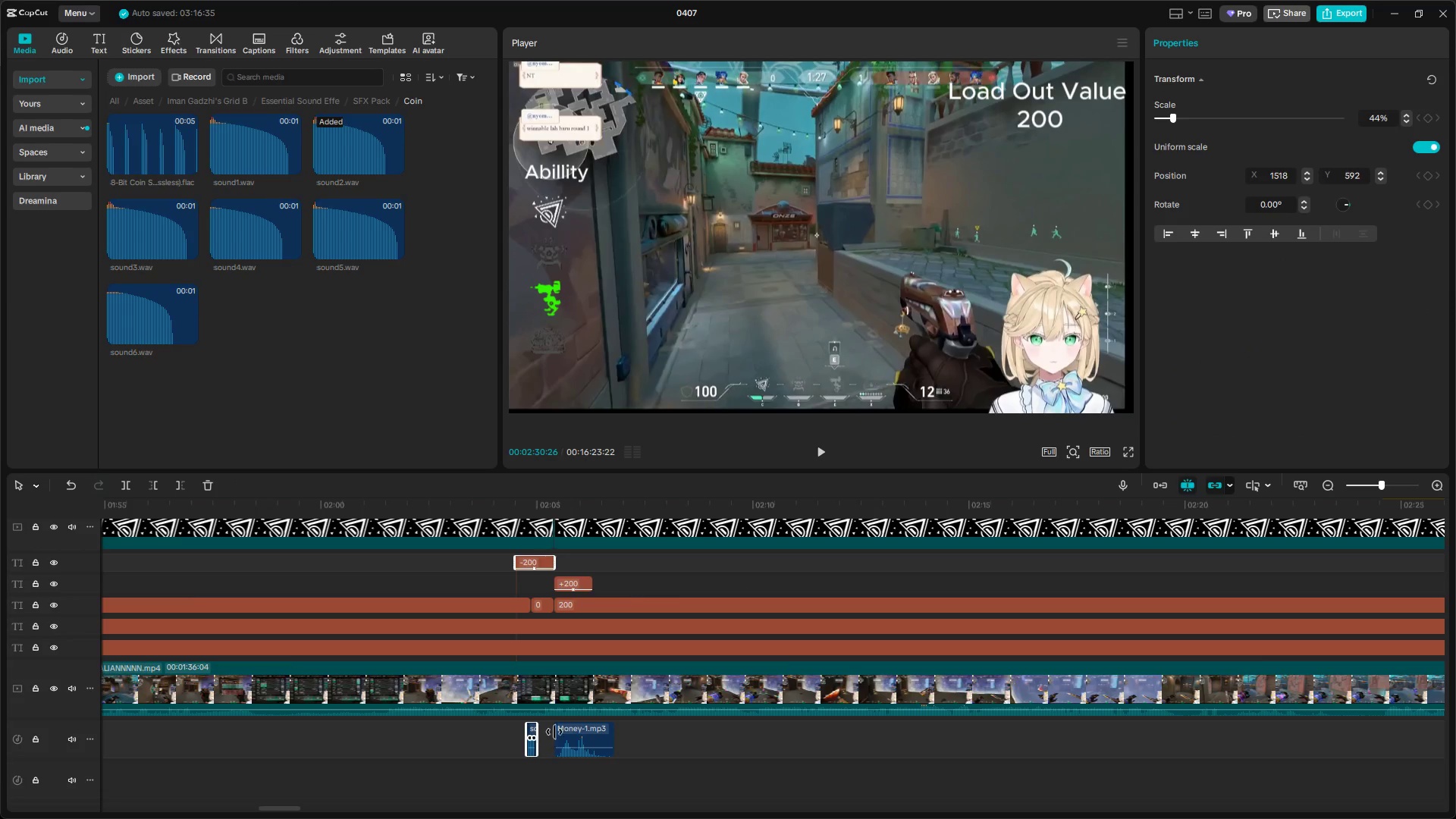 
scroll: coordinate [567, 722], scroll_direction: down, amount: 33.0
 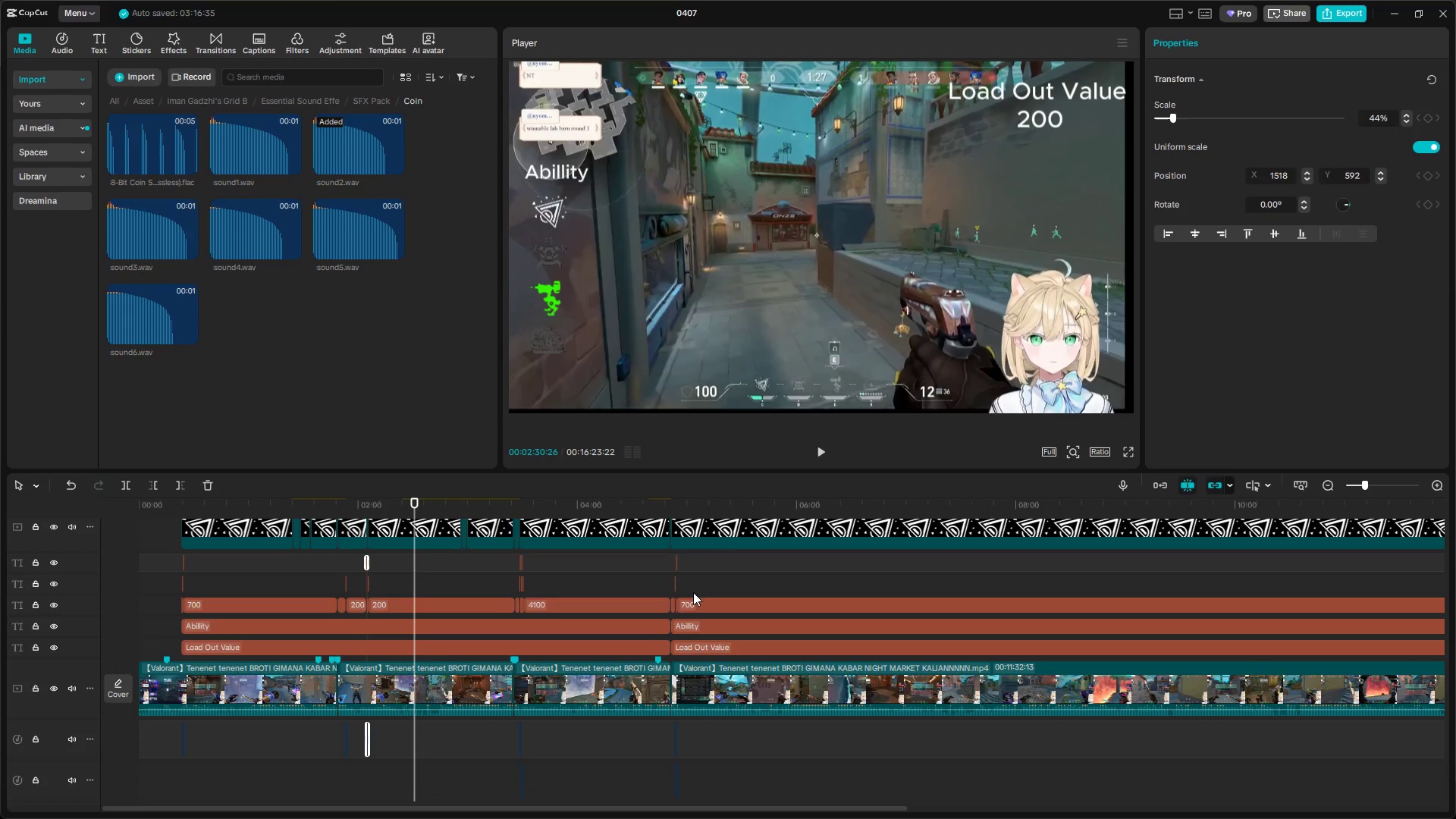 
left_click([671, 577])
 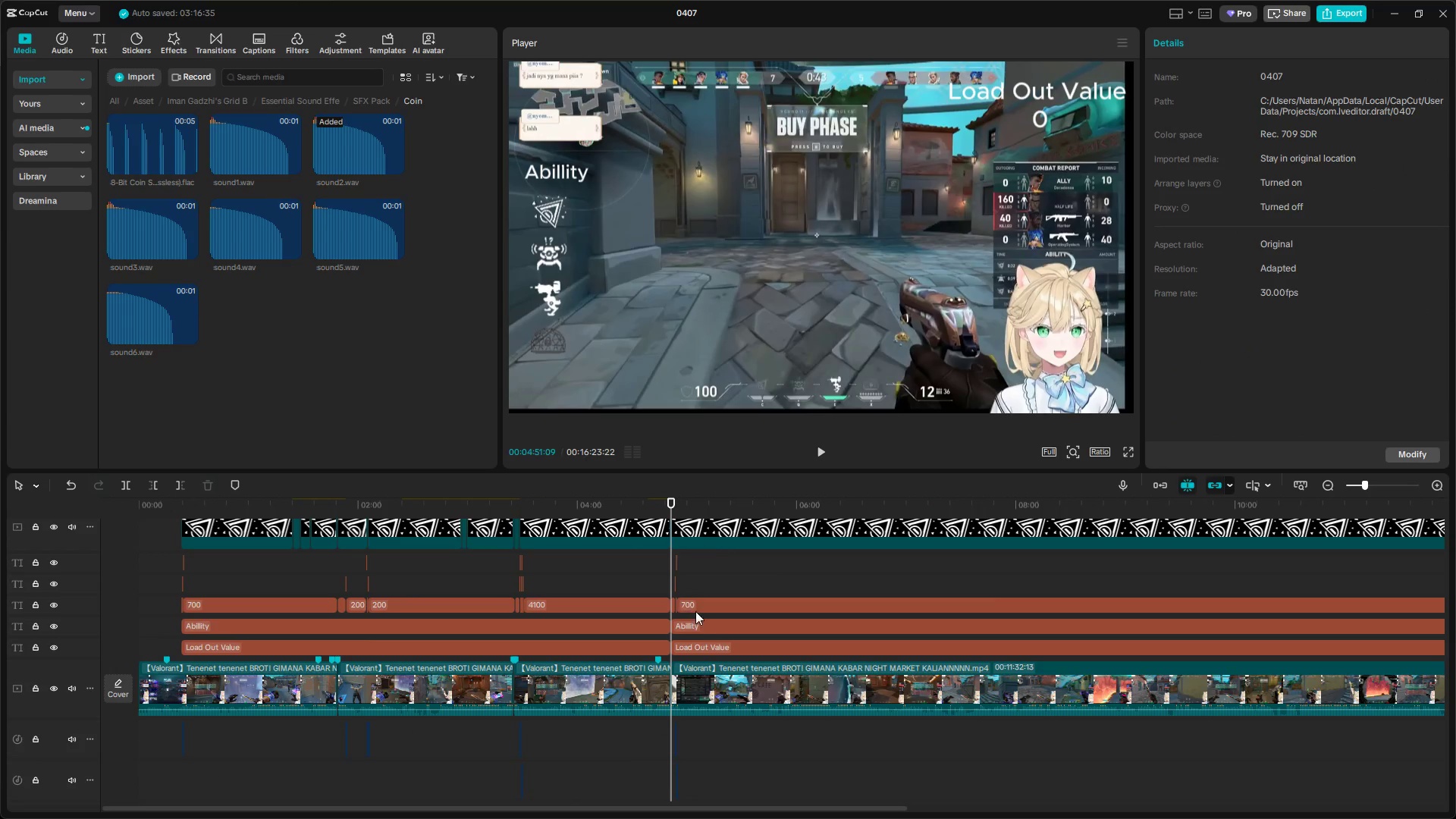 
hold_key(key=ControlLeft, duration=1.5)
 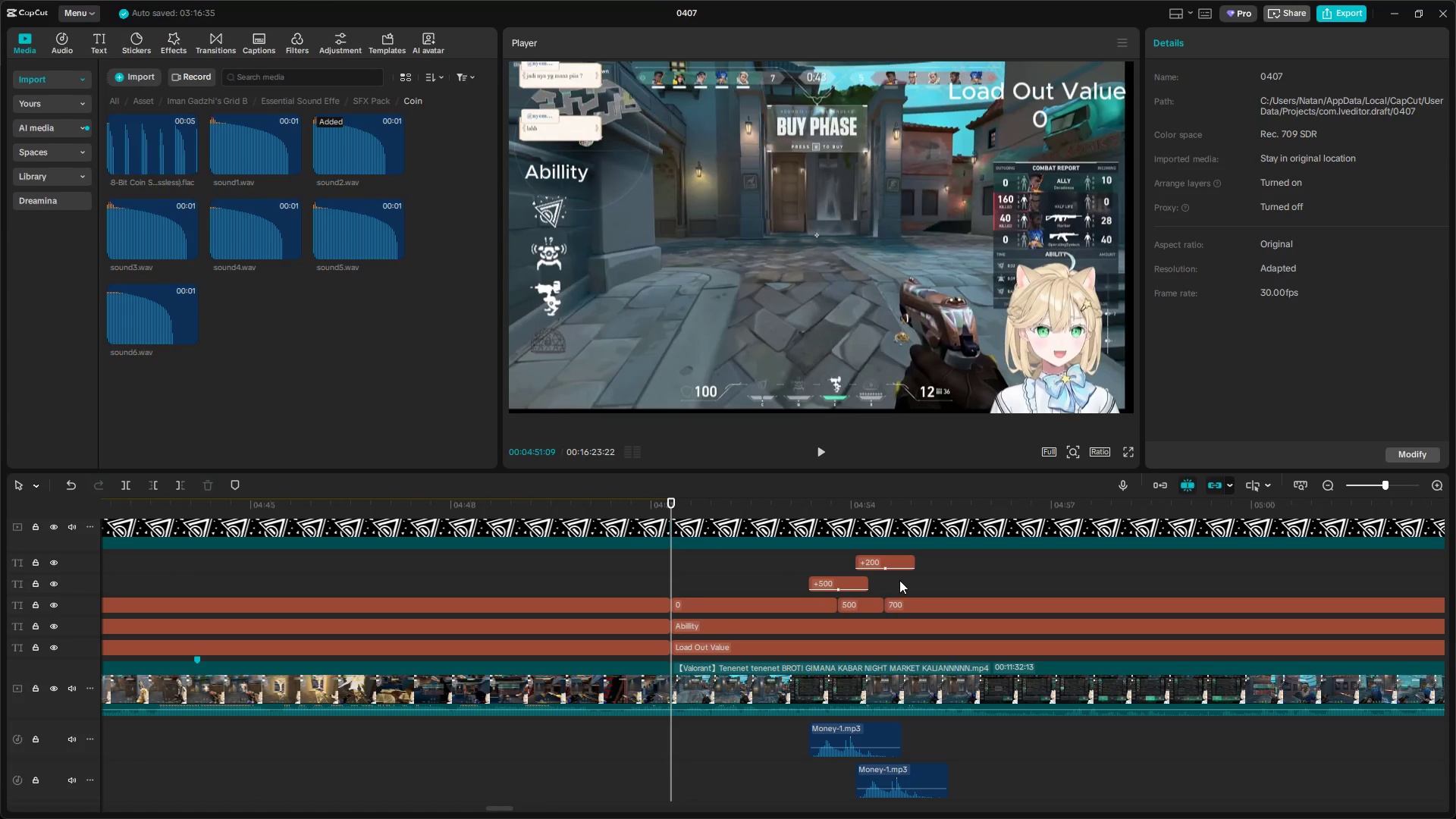 
key(Control+ControlLeft)
 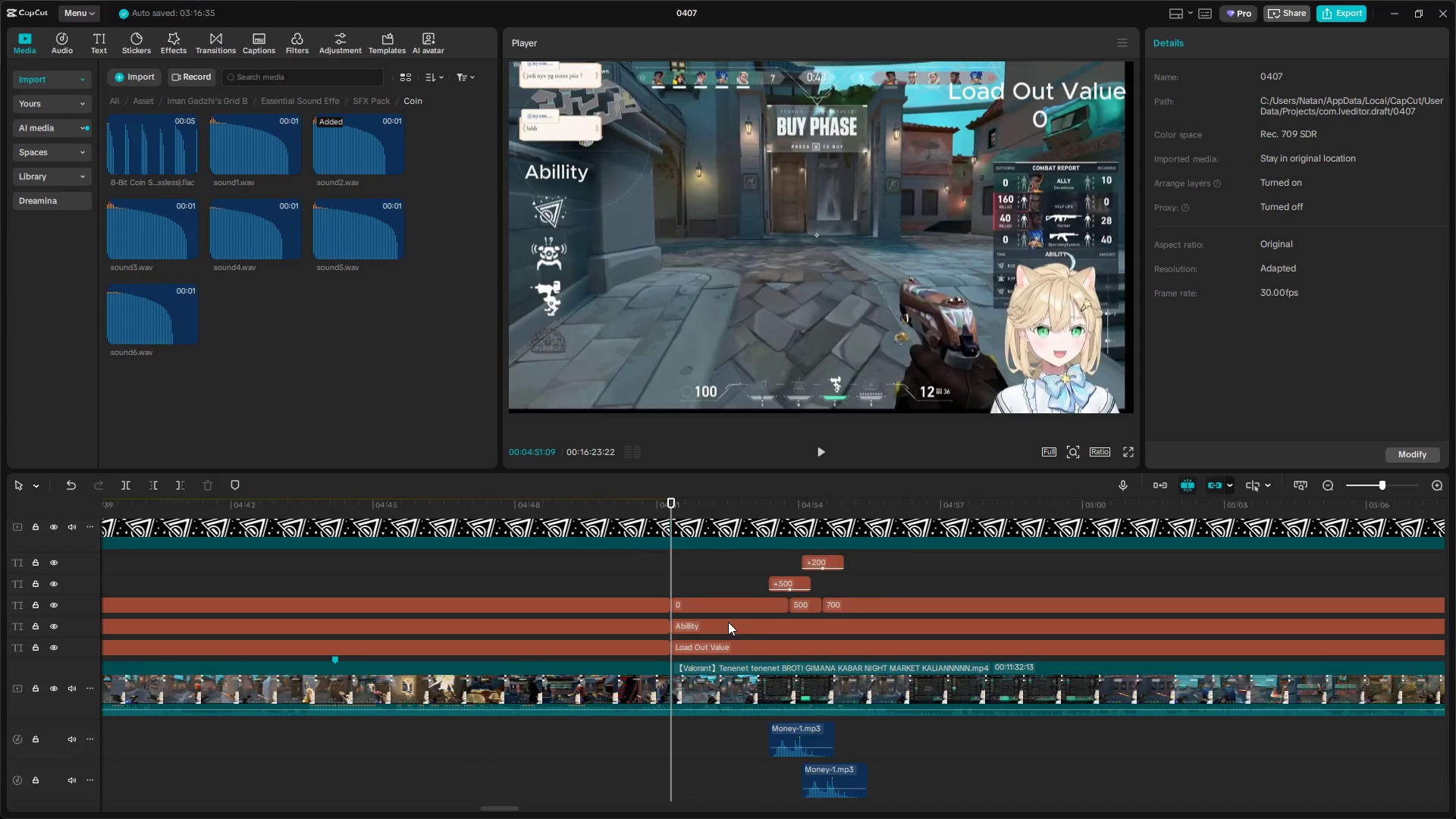 
key(Control+ControlLeft)
 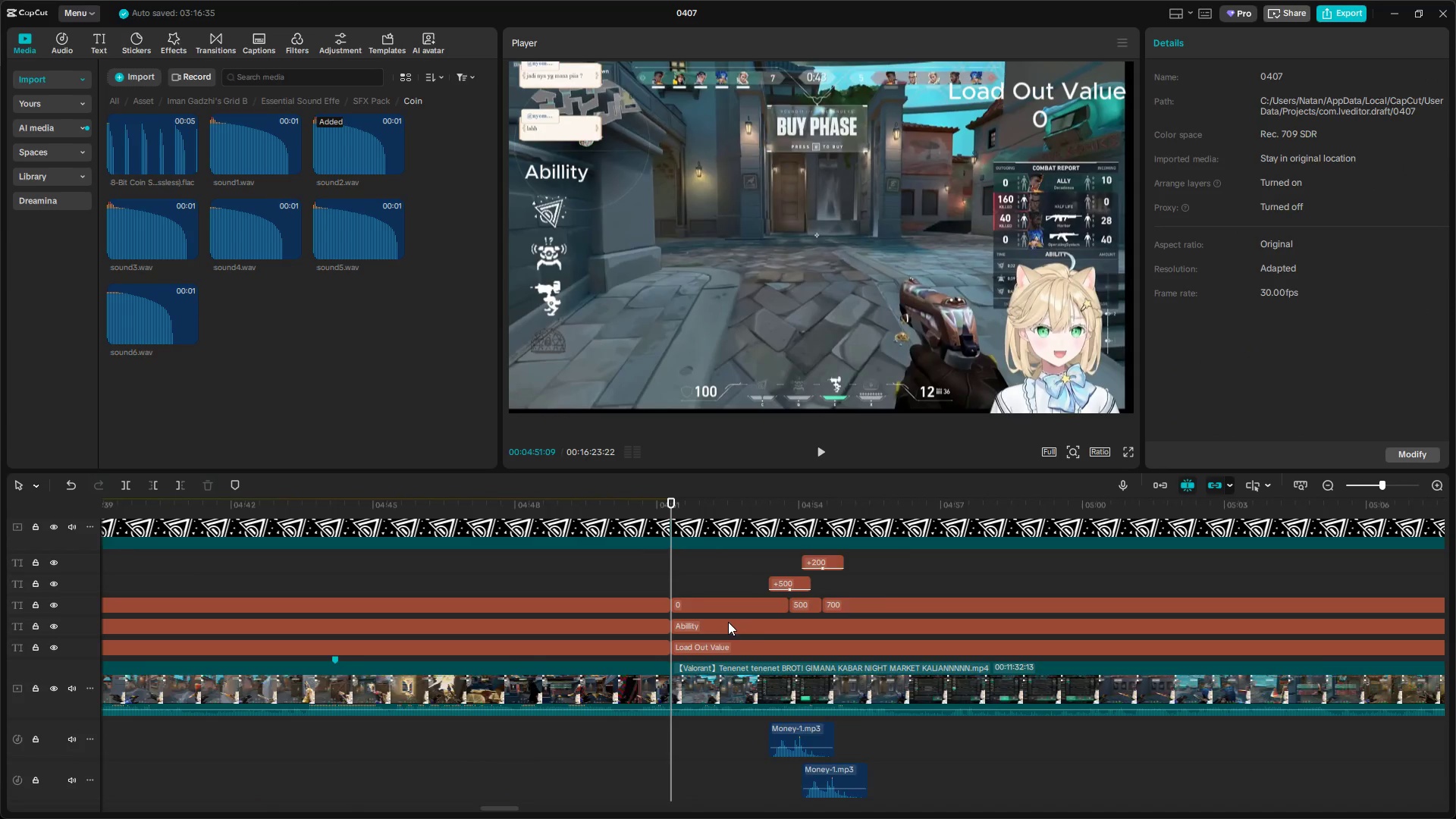 
key(Control+ControlLeft)
 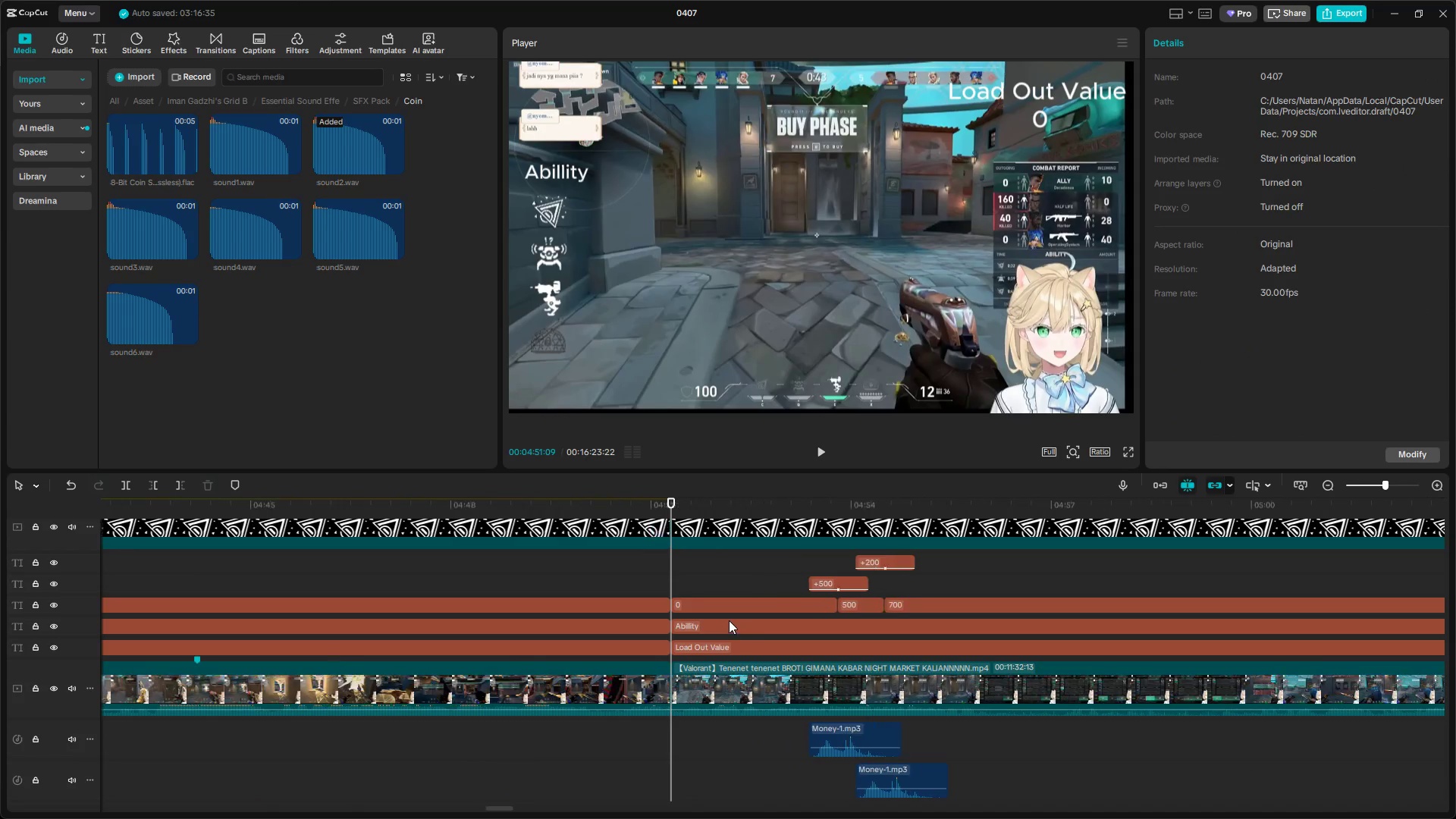 
key(Control+ControlLeft)
 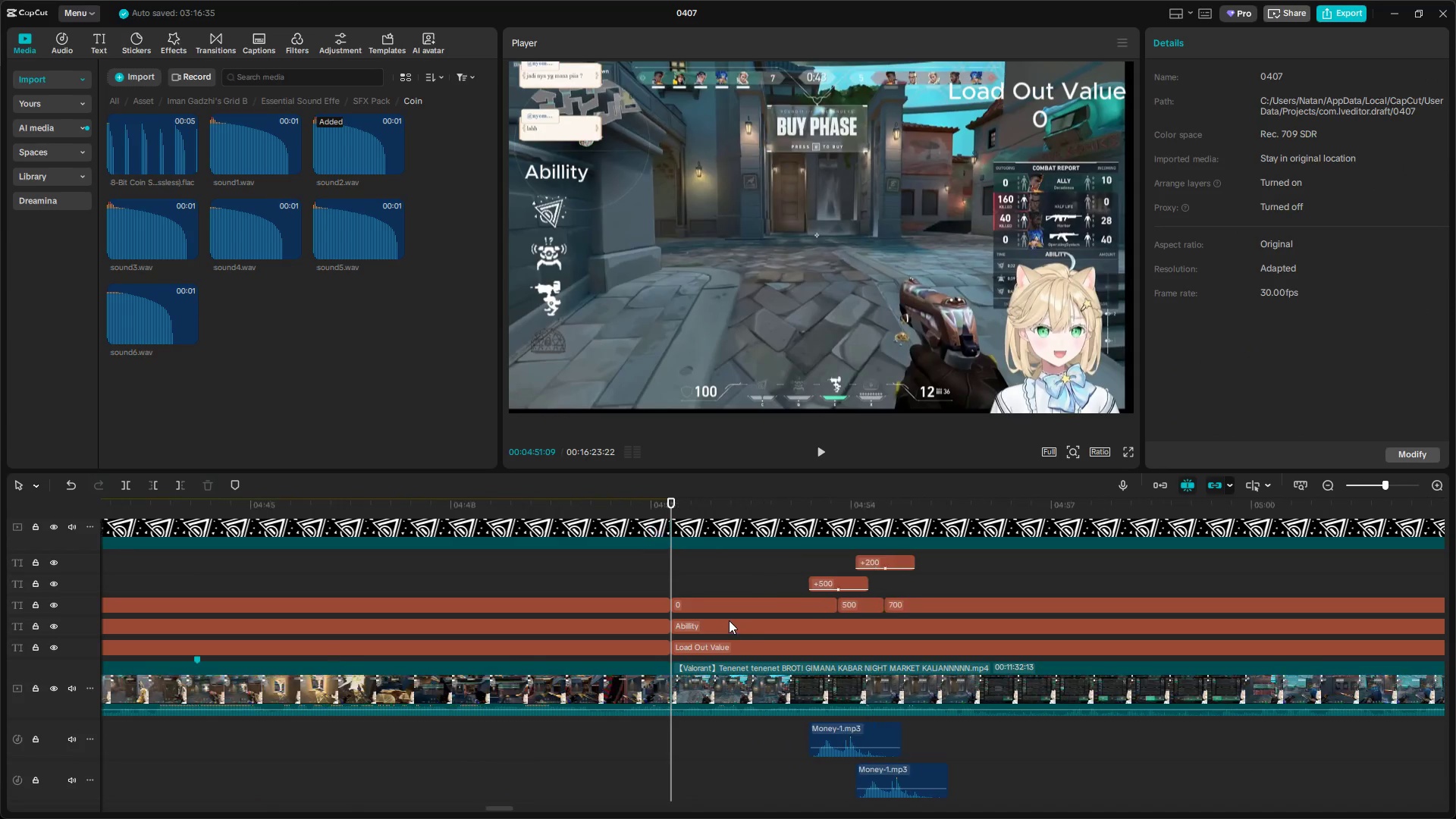 
key(Control+ControlLeft)
 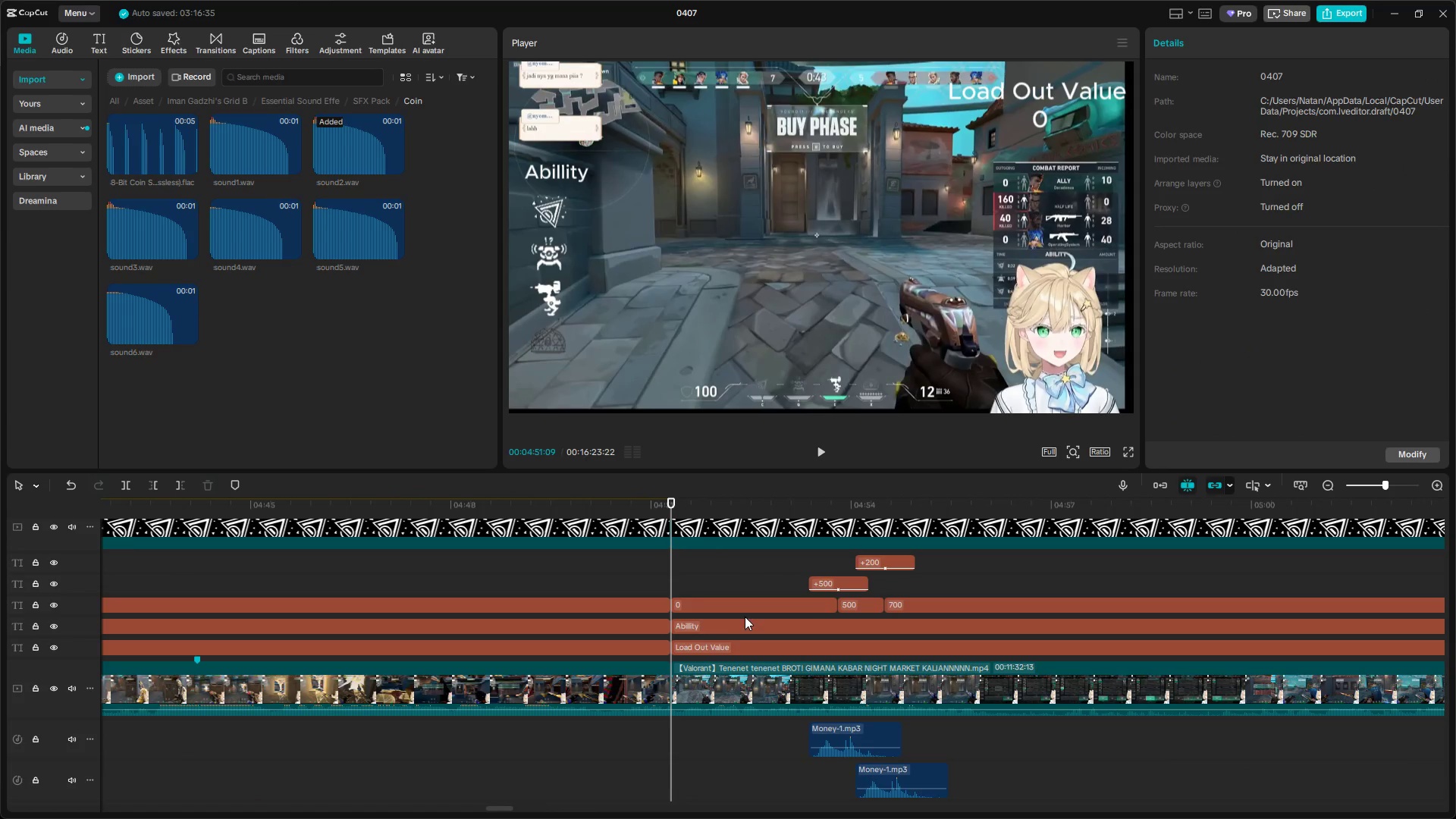 
key(Control+ControlLeft)
 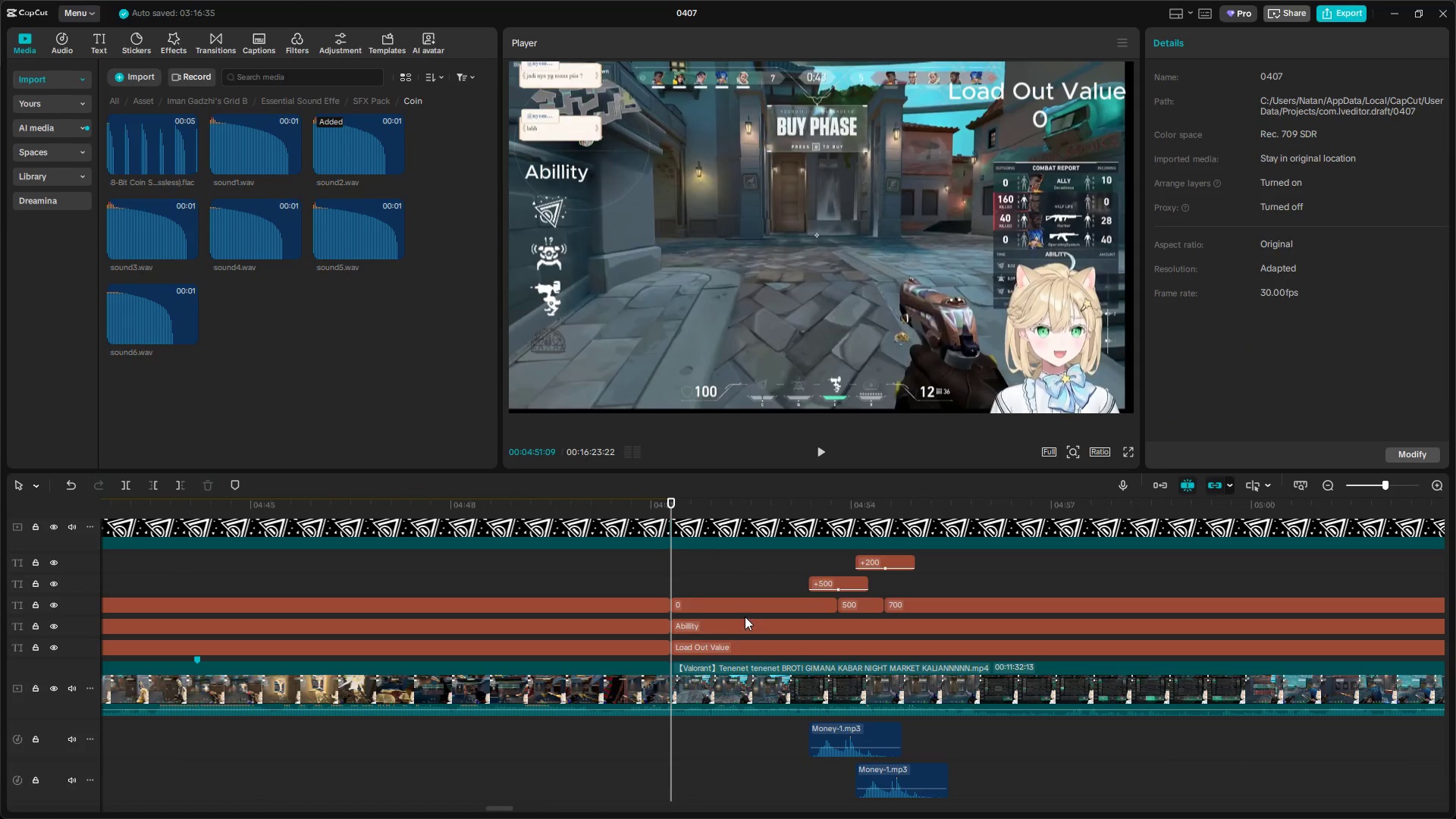 
key(Control+ControlLeft)
 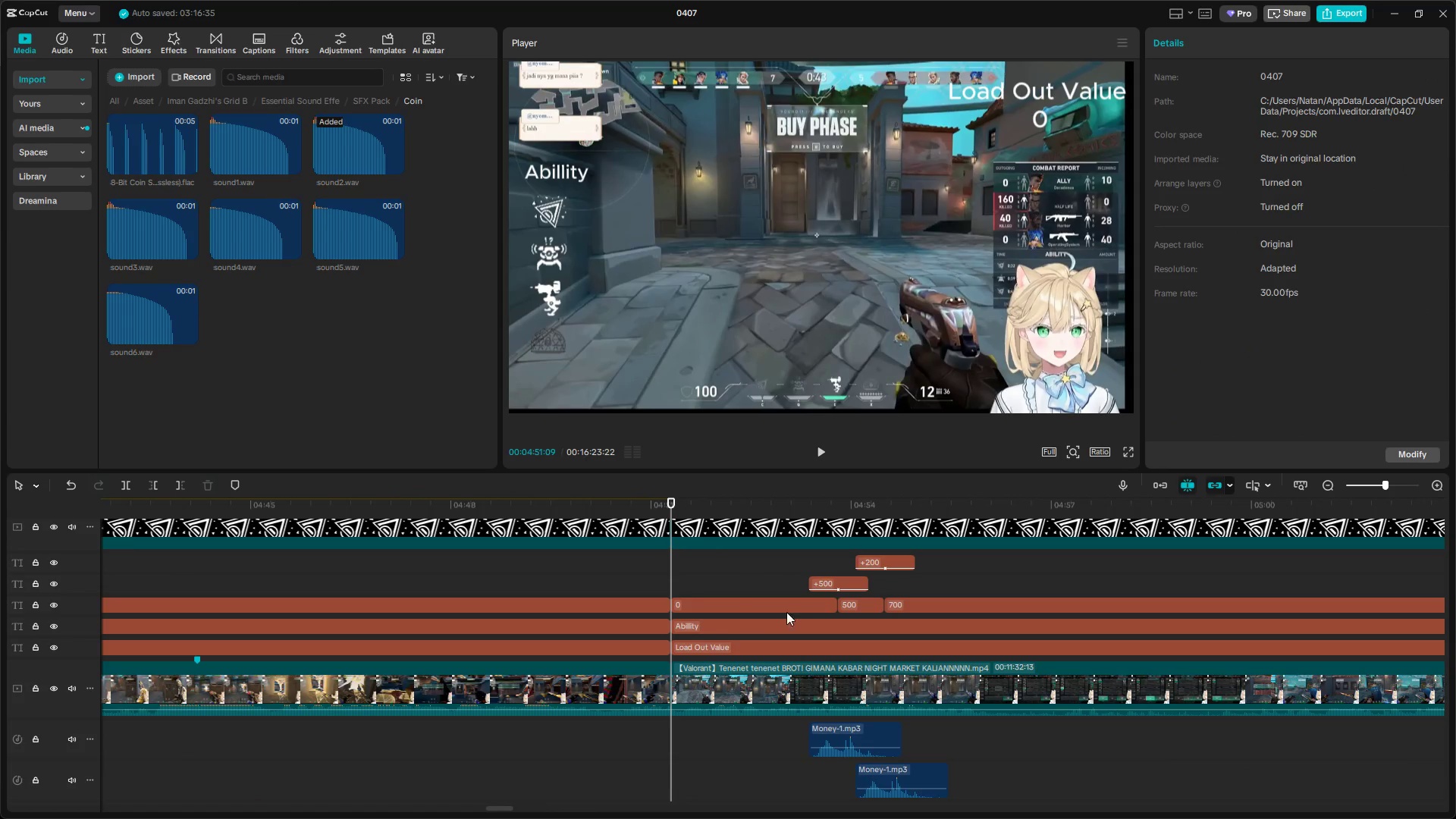 
key(Control+ControlLeft)
 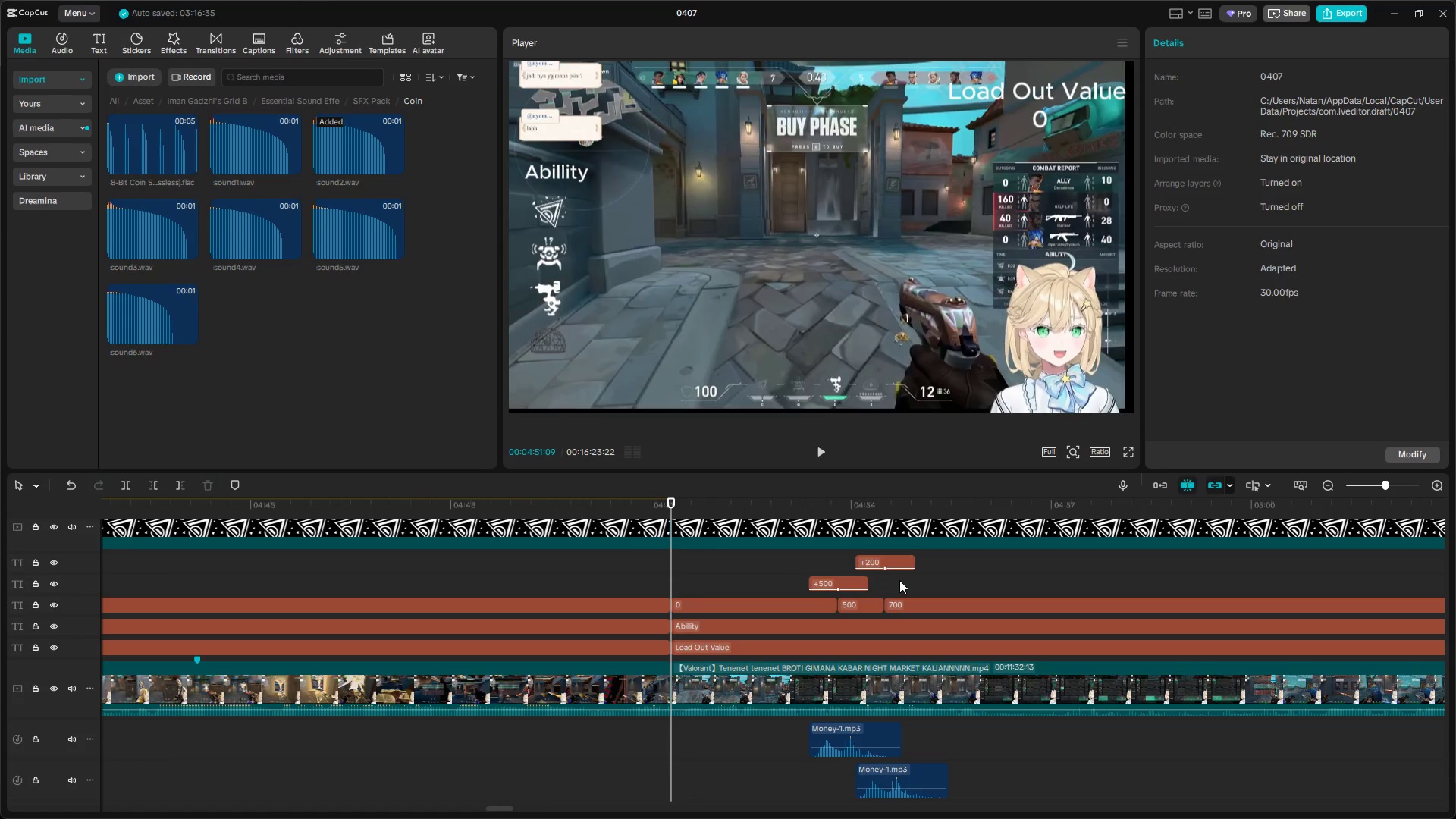 
left_click([899, 580])
 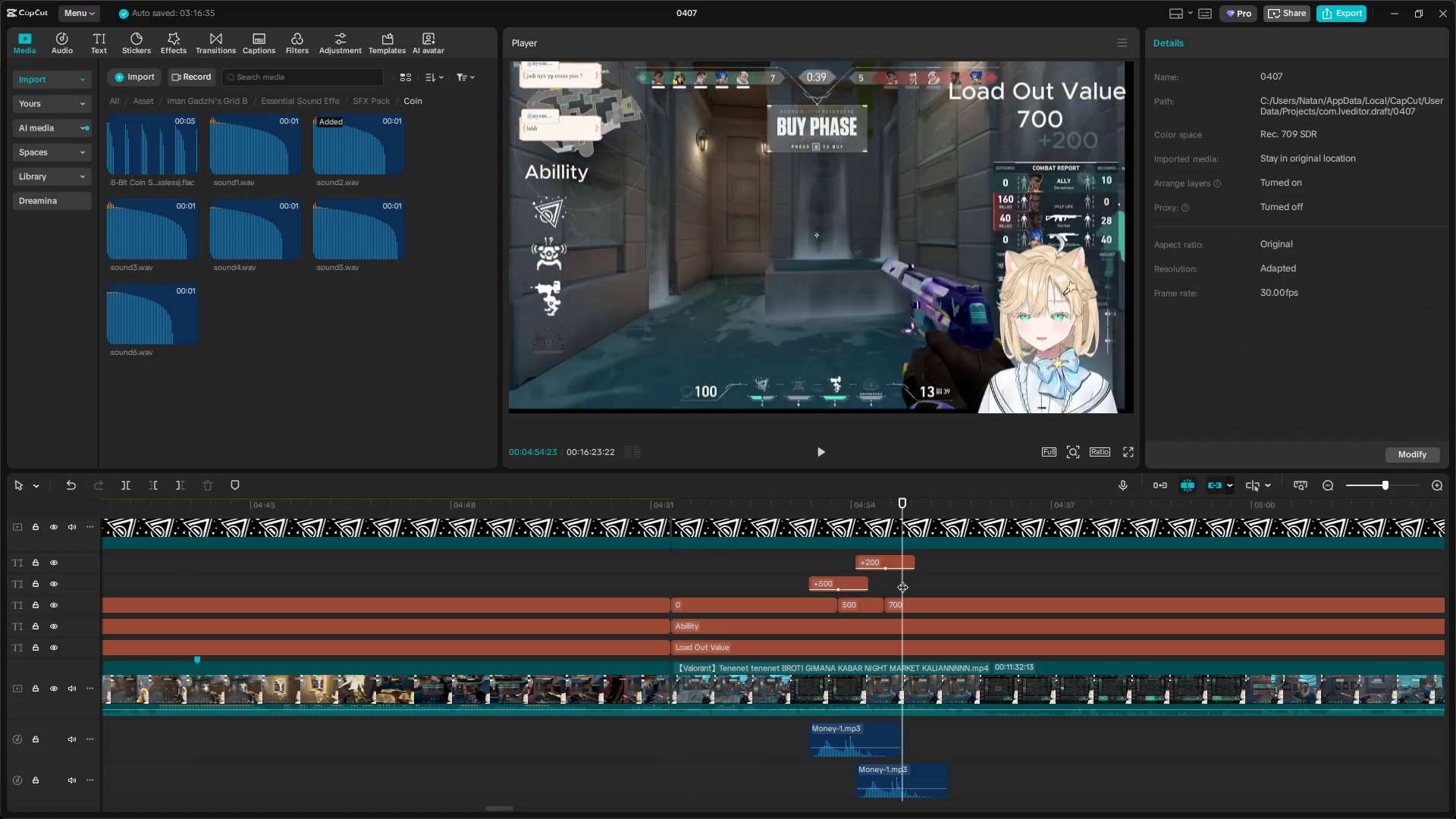 
scroll: coordinate [728, 622], scroll_direction: up, amount: 34.0
 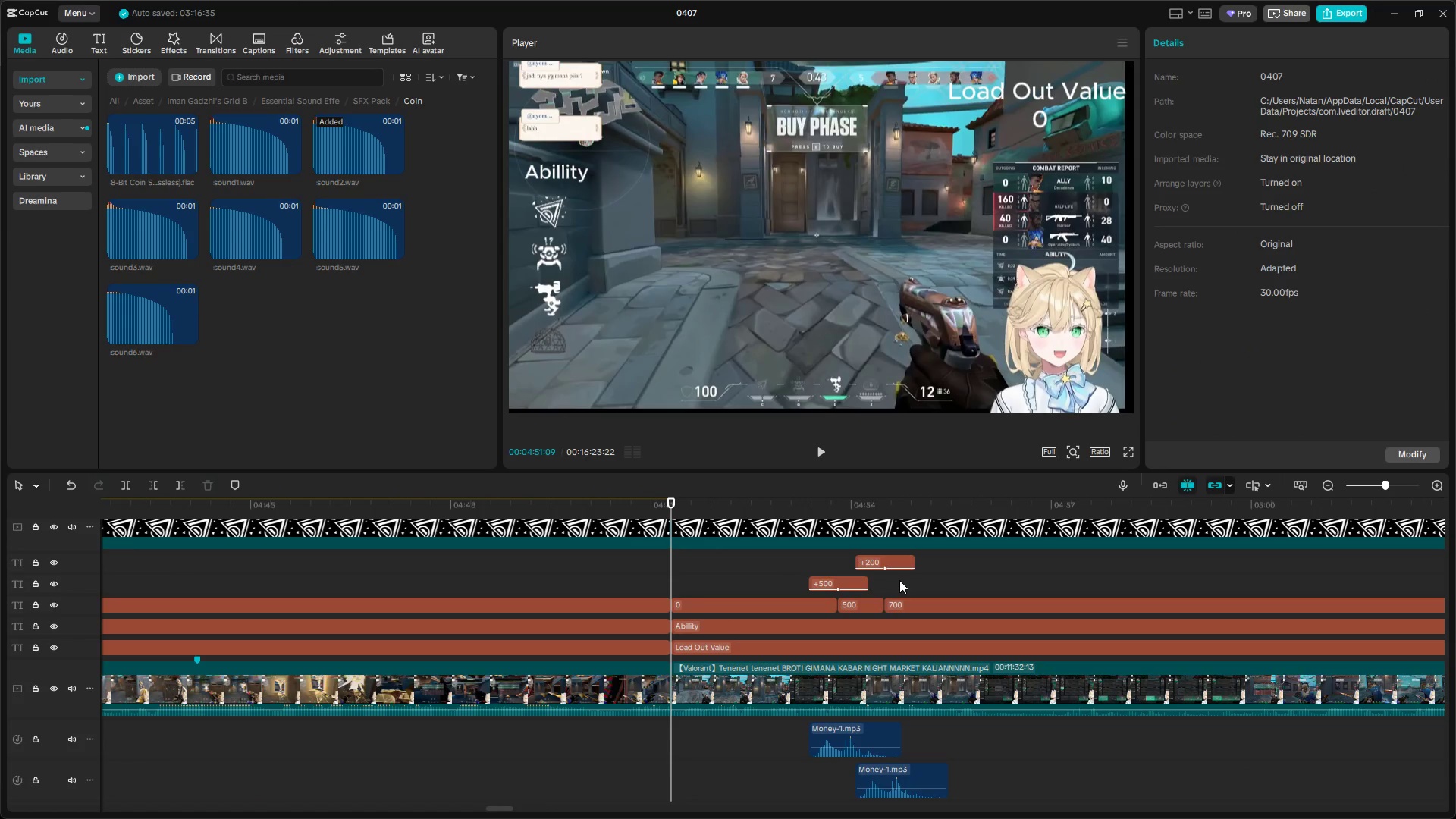 
key(Space)
 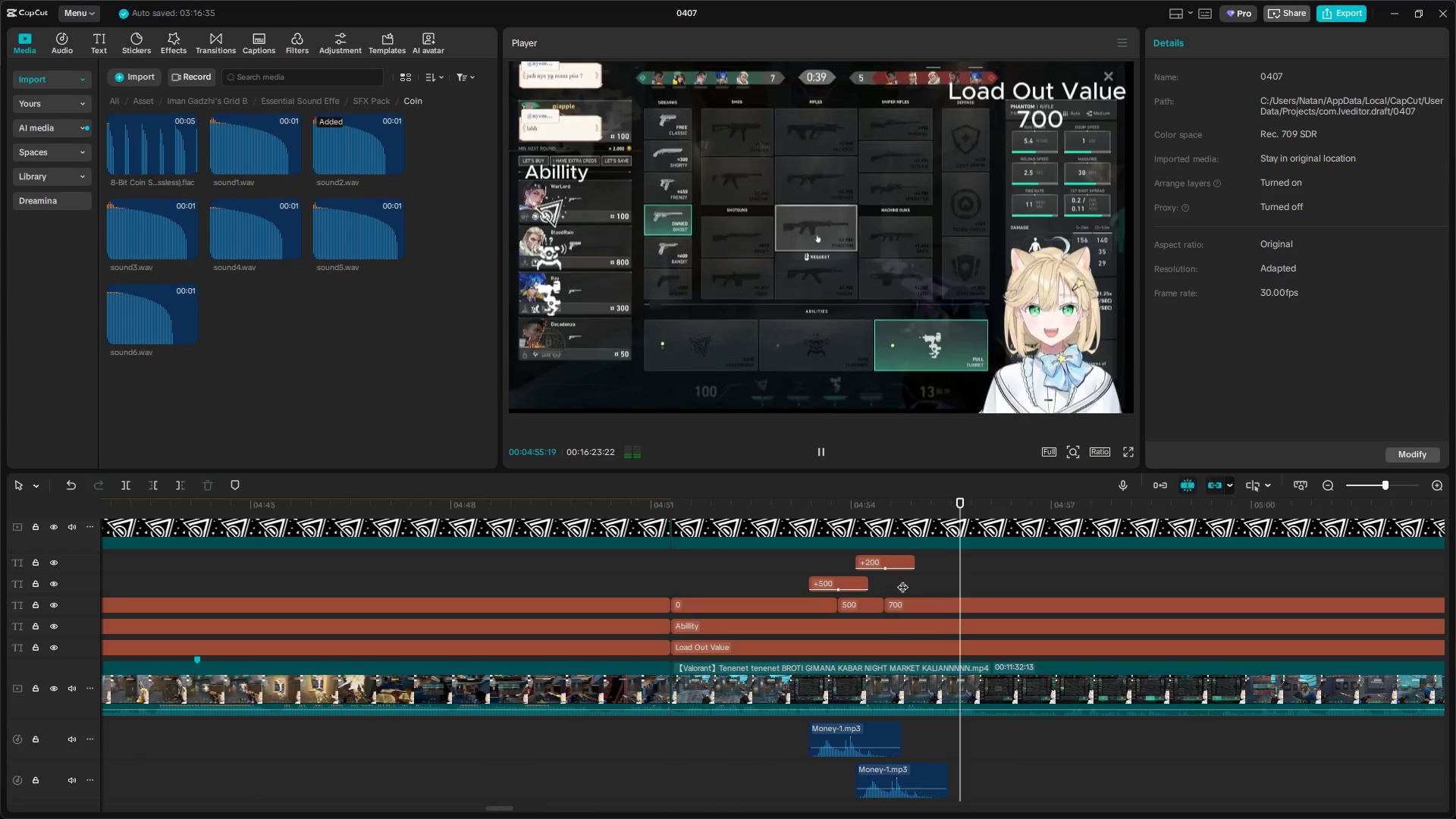 
key(Space)
 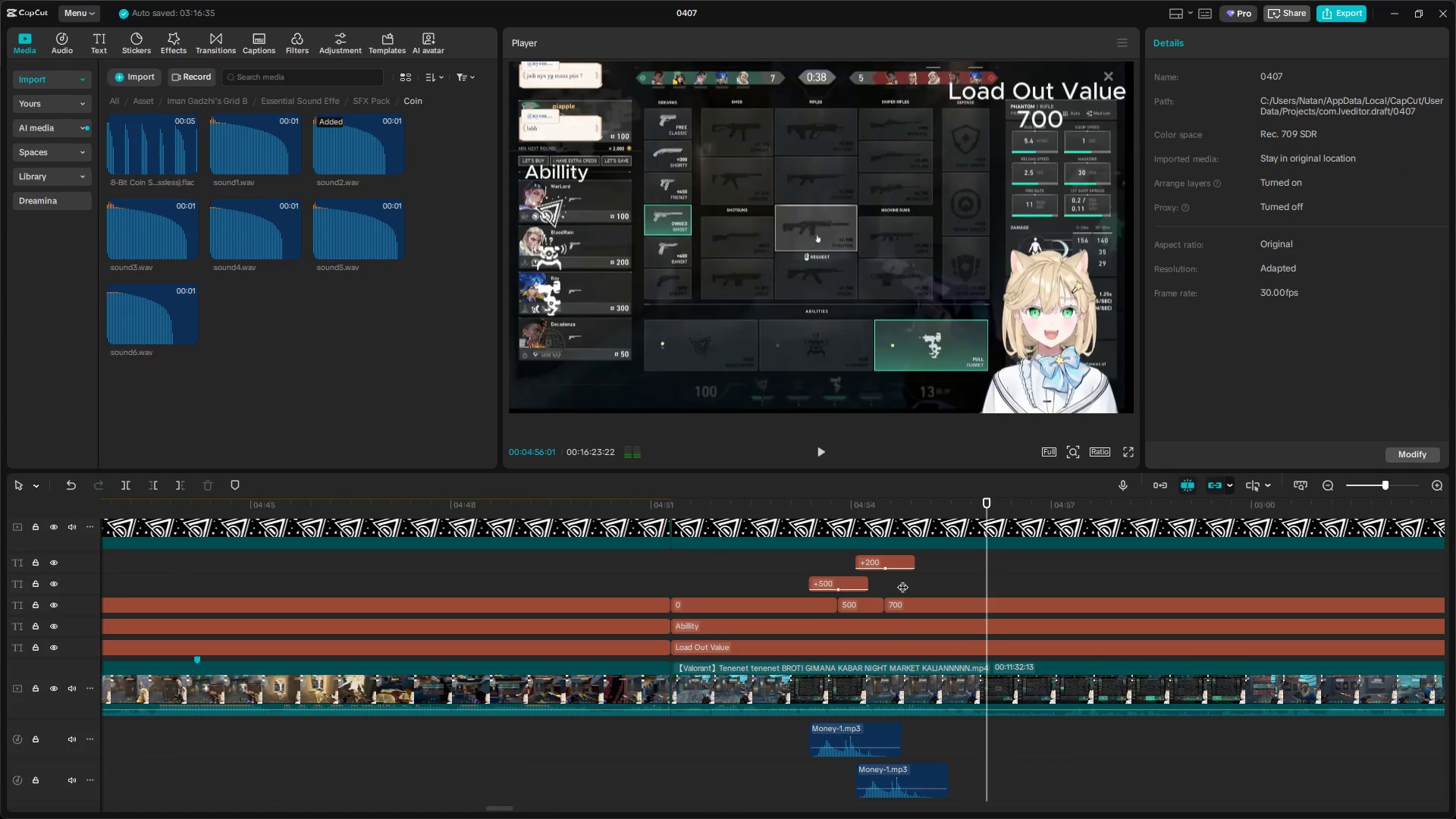 
key(Space)
 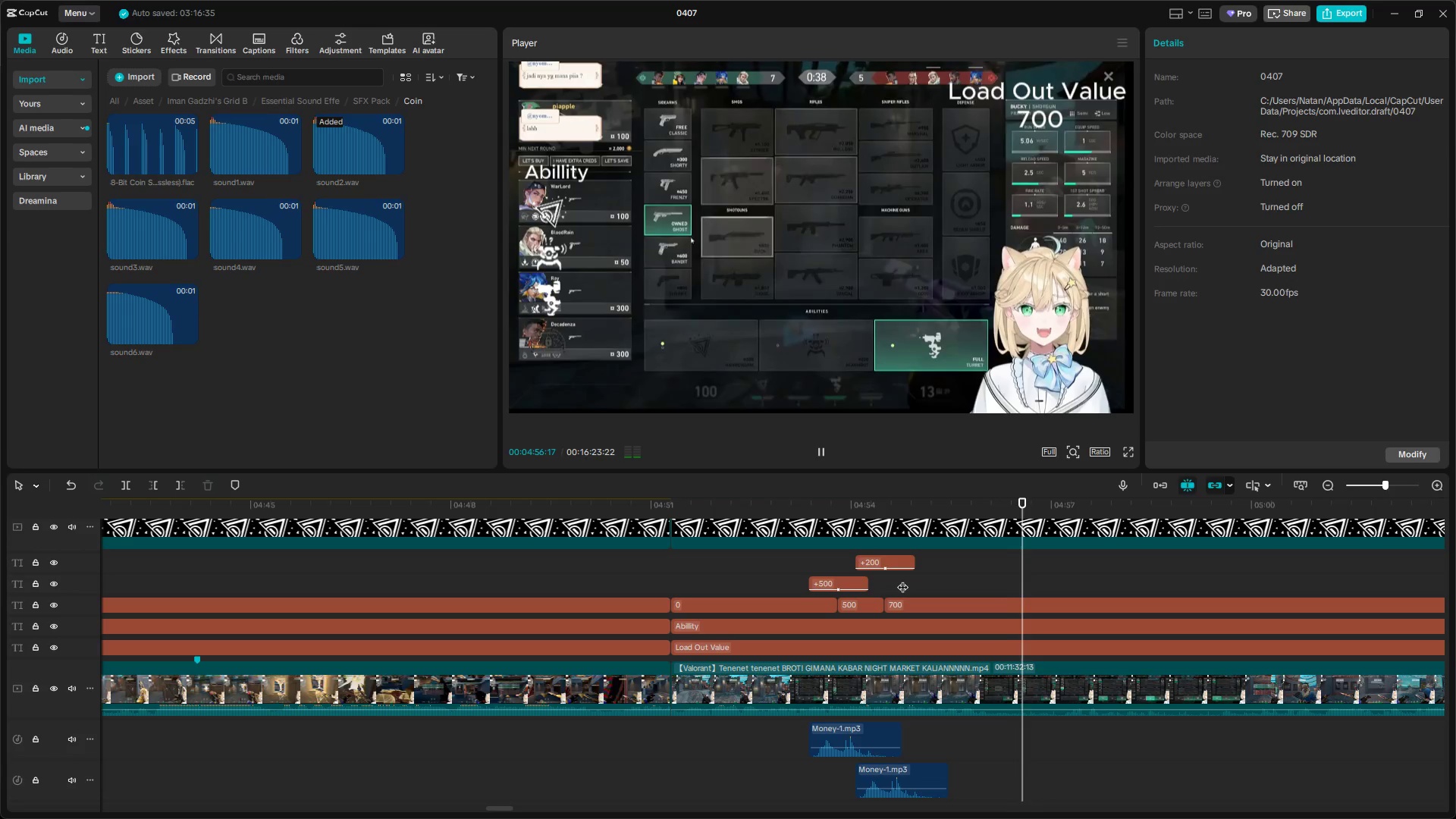 
key(Space)
 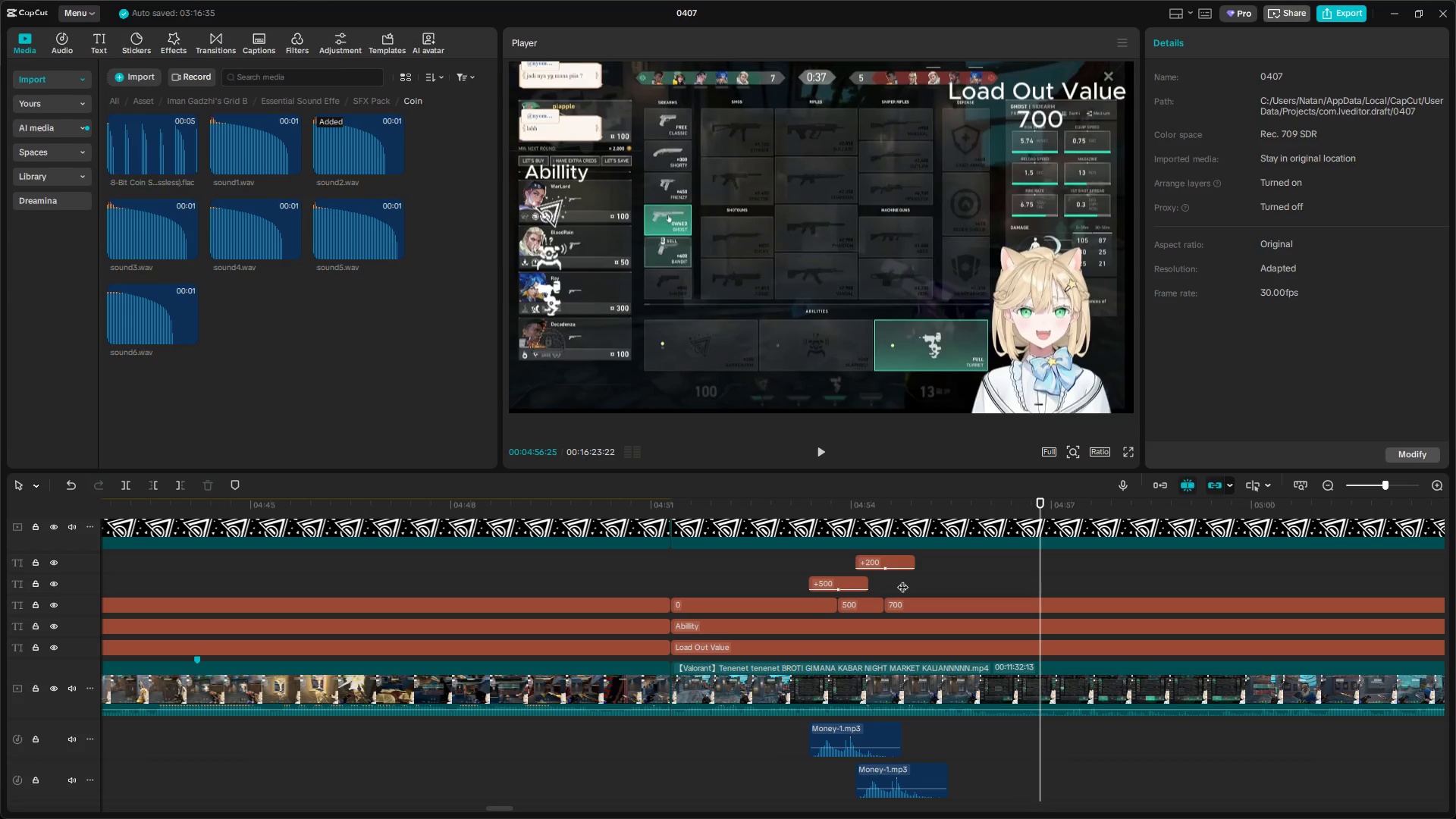 
key(Control+V)
 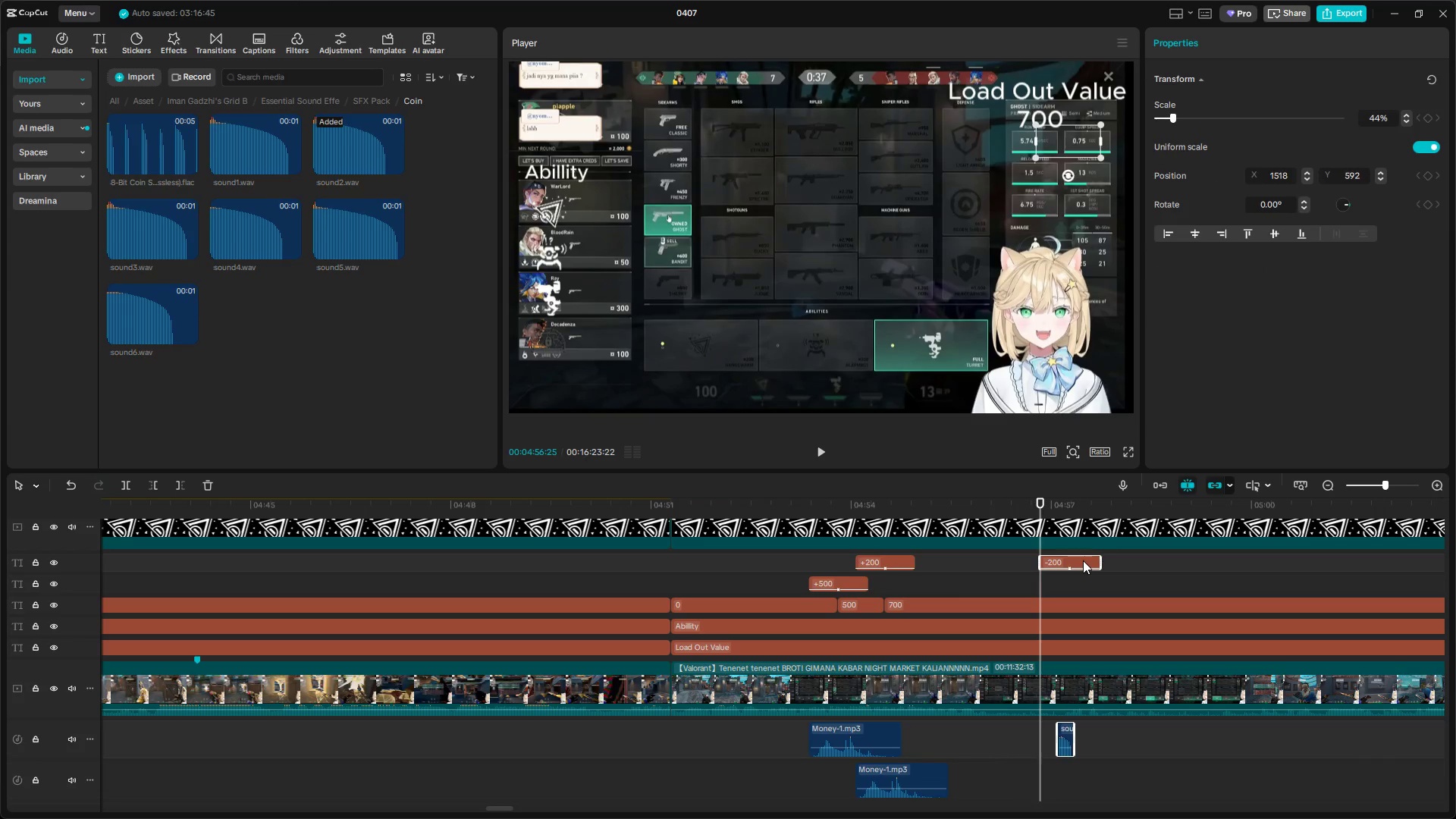 
key(Space)
 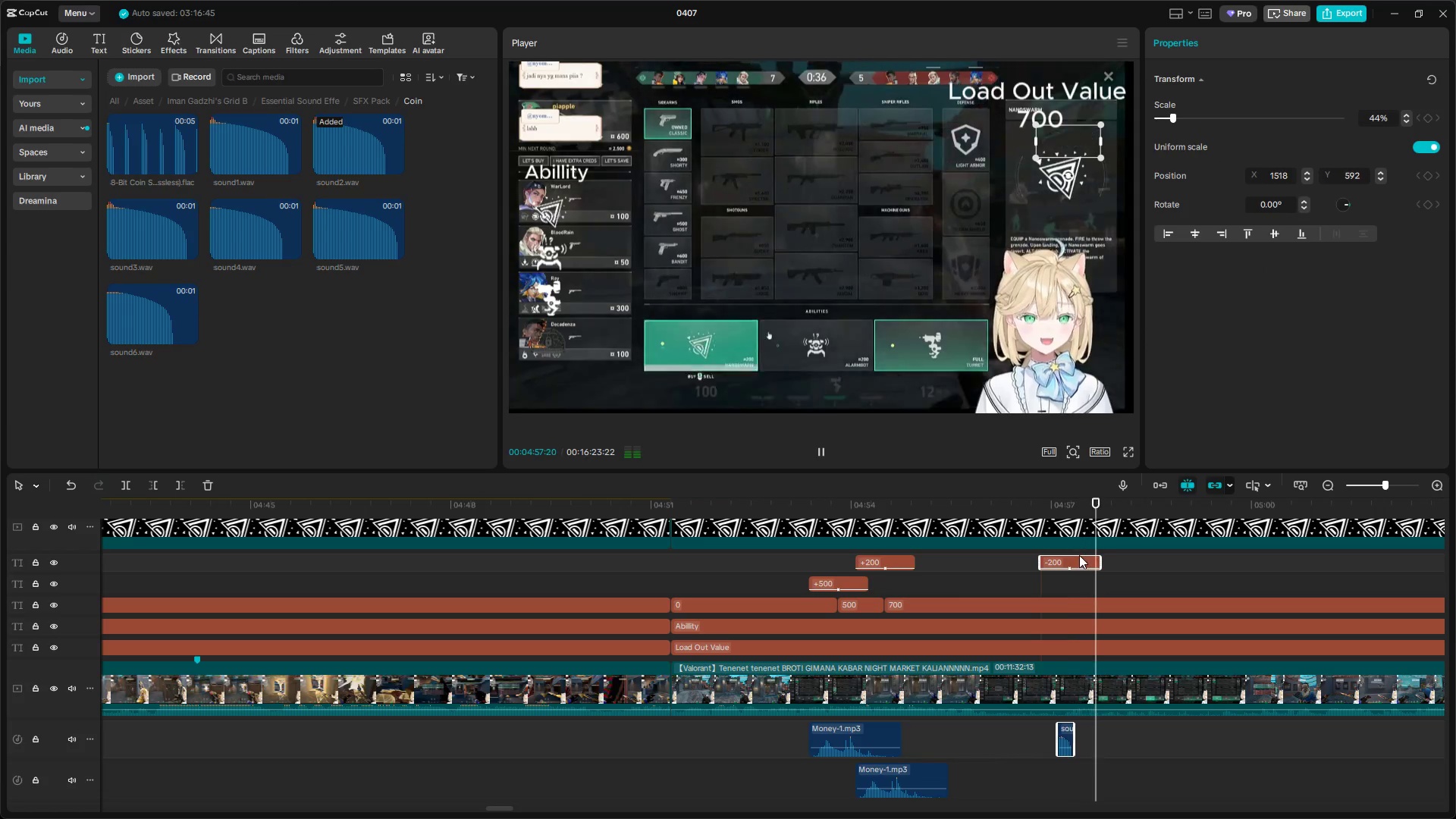 
key(Space)
 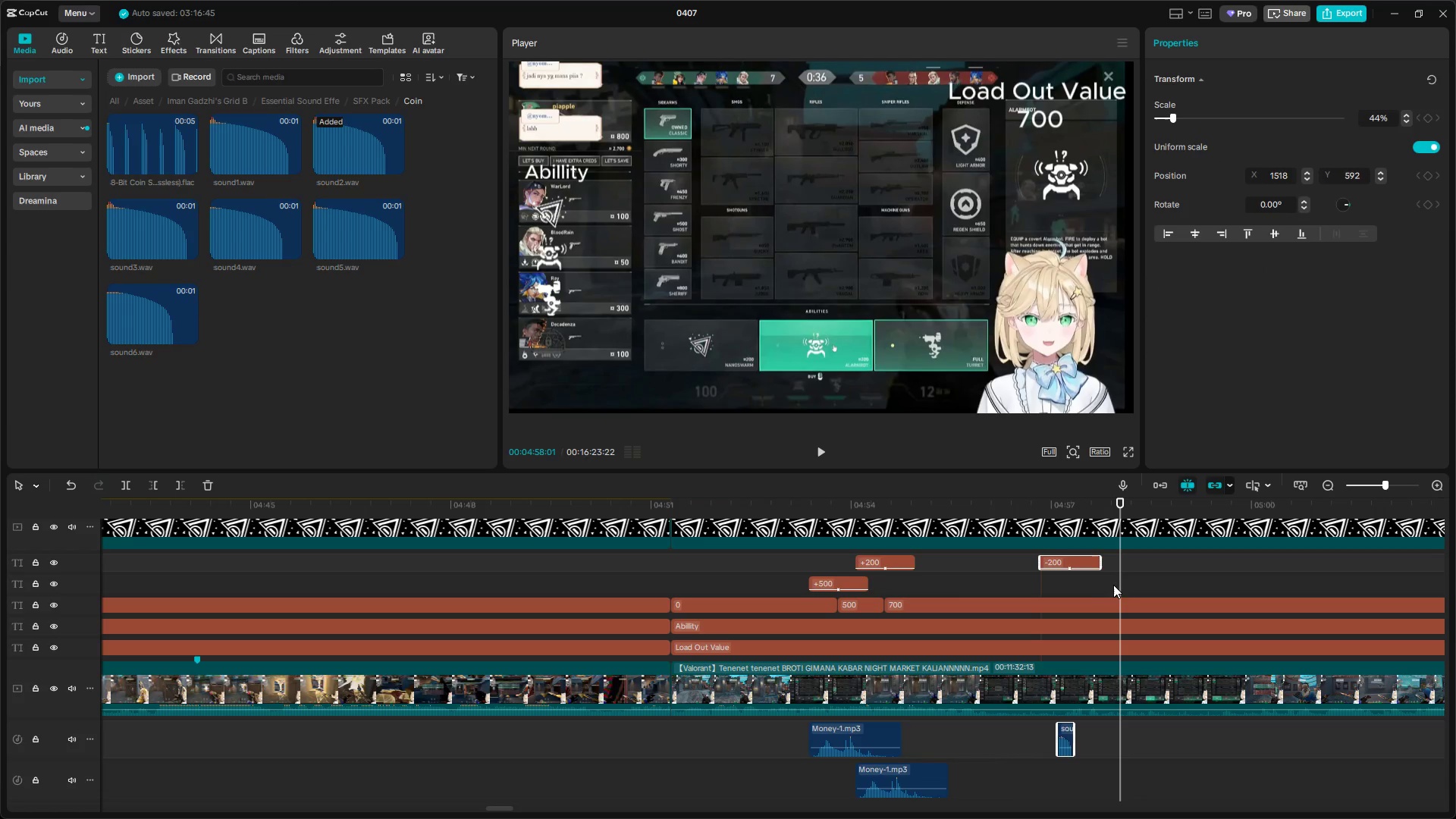 
left_click_drag(start_coordinate=[1122, 586], to_coordinate=[1094, 585])
 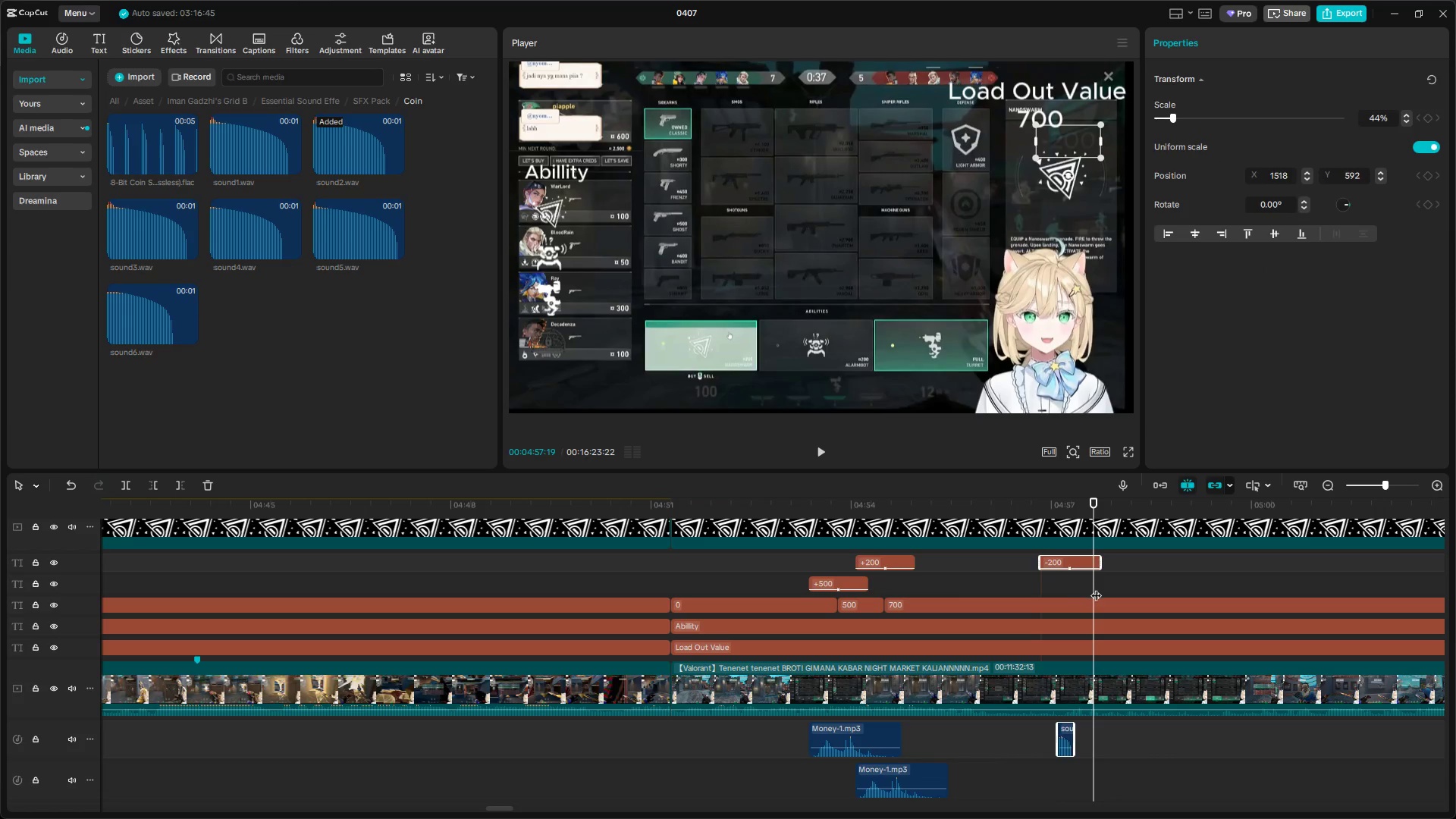 
key(Control+V)
 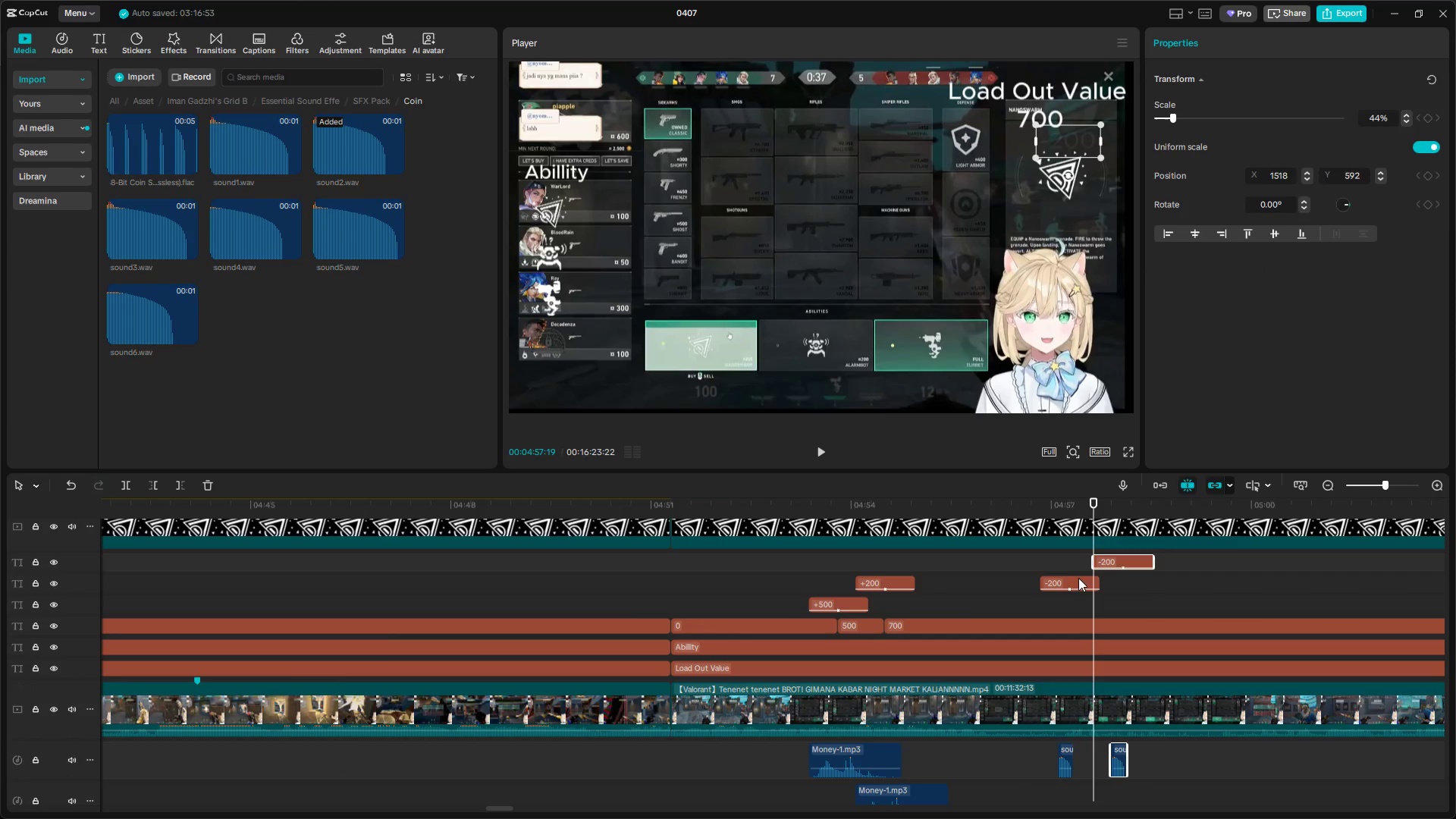 
left_click([1065, 582])
 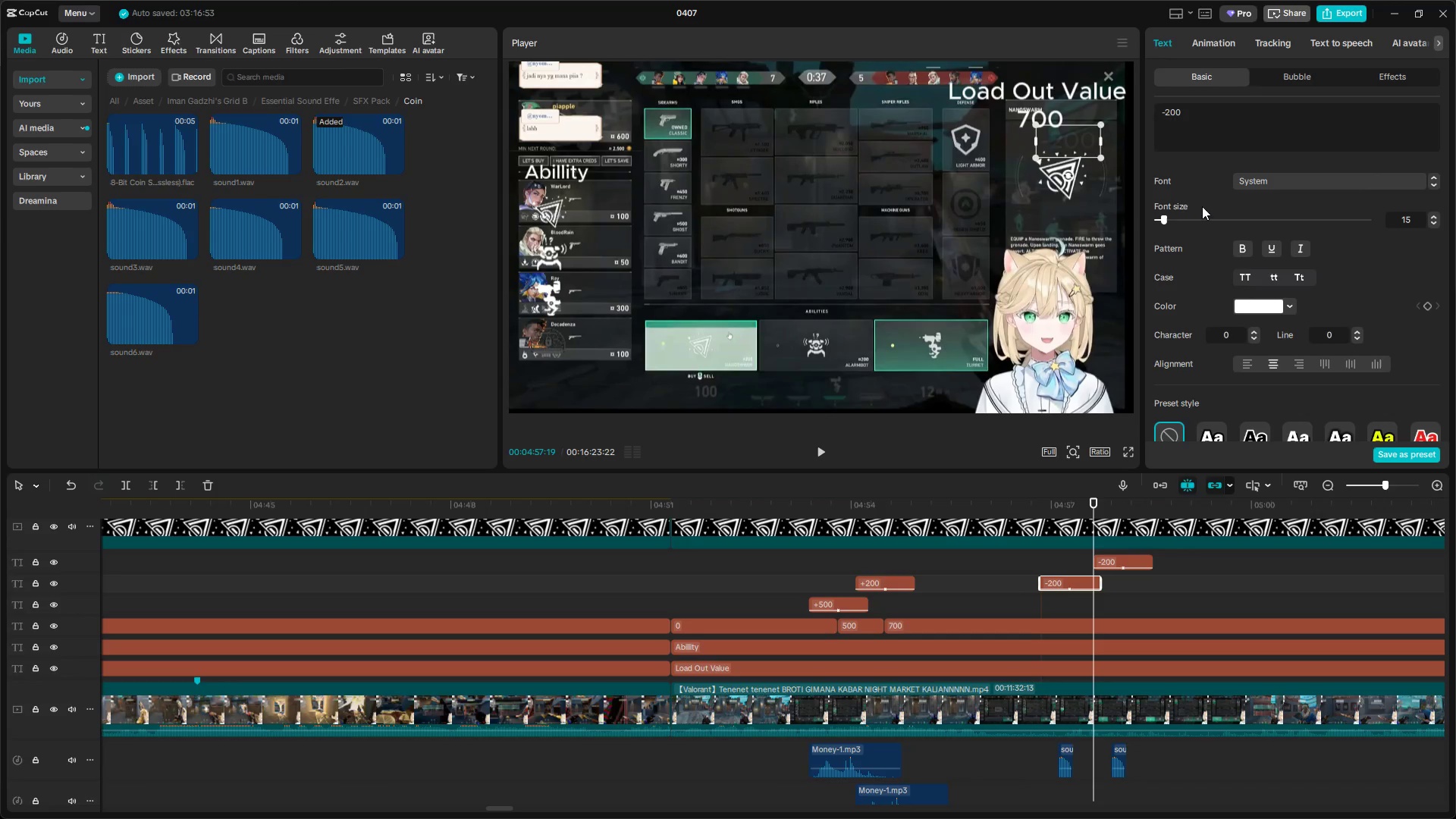 
left_click_drag(start_coordinate=[1191, 121], to_coordinate=[1166, 115])
 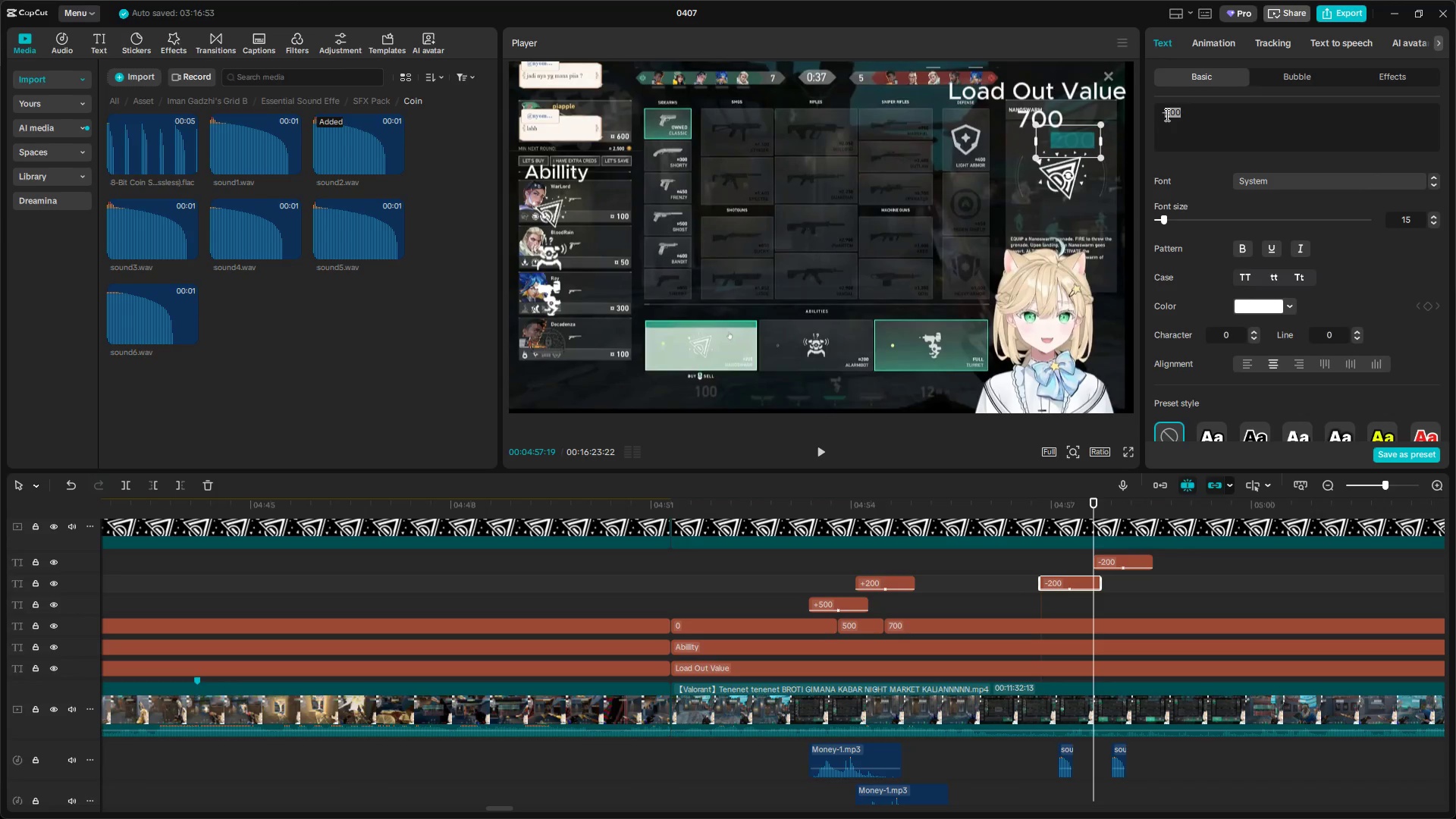 
type(500)
 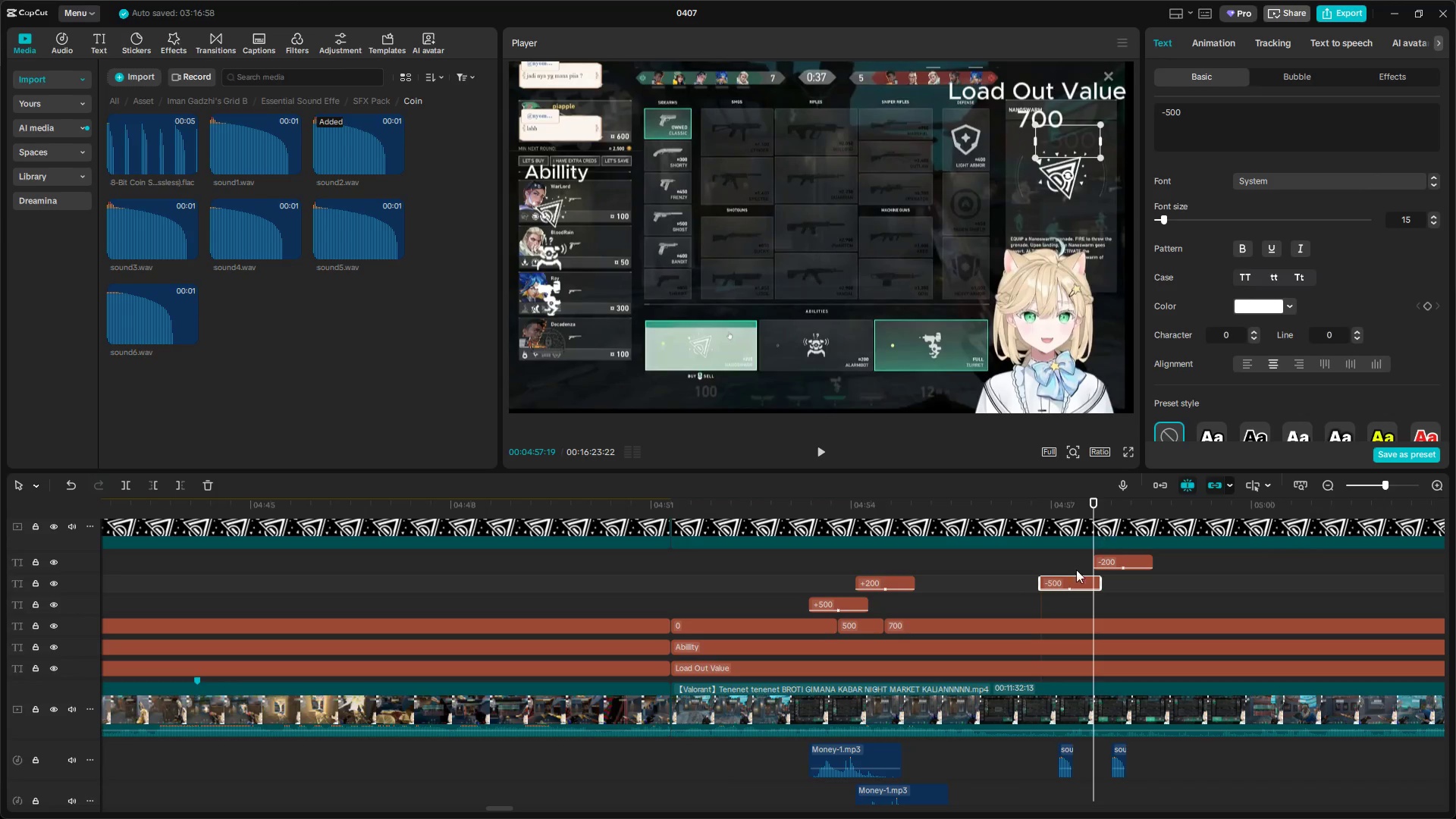 
left_click([1070, 610])
 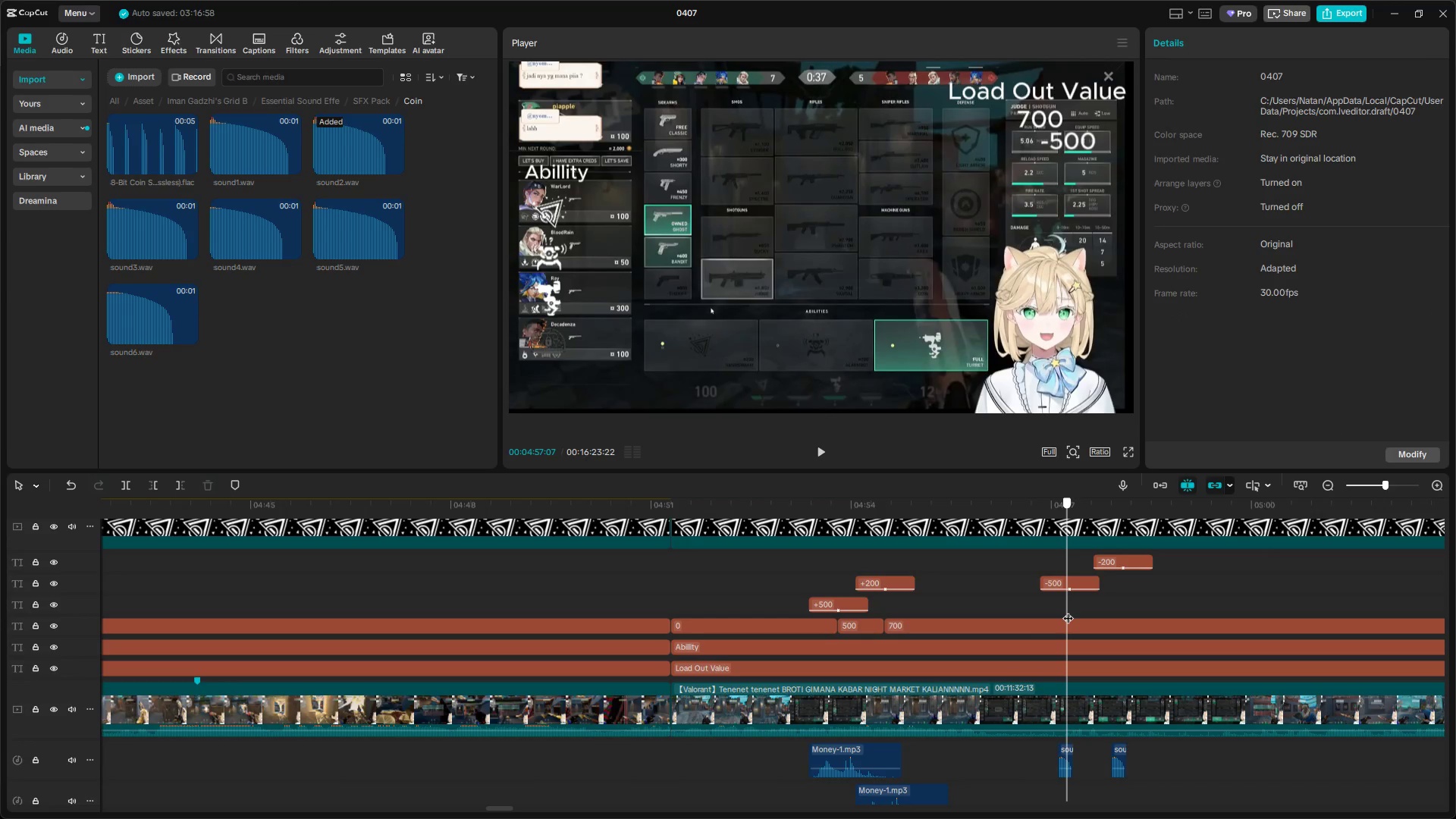 
left_click([1079, 623])
 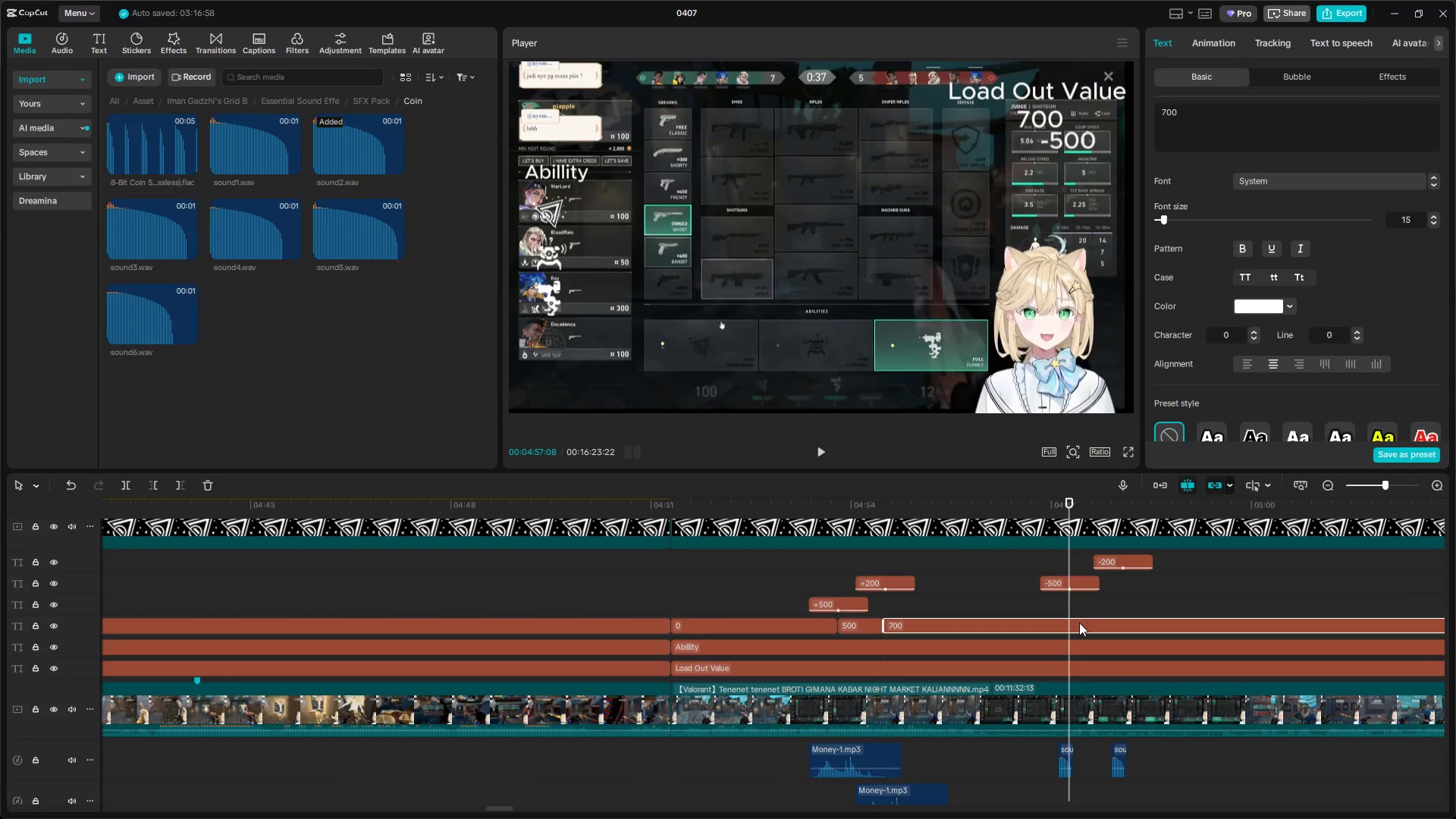 
type(E200)
 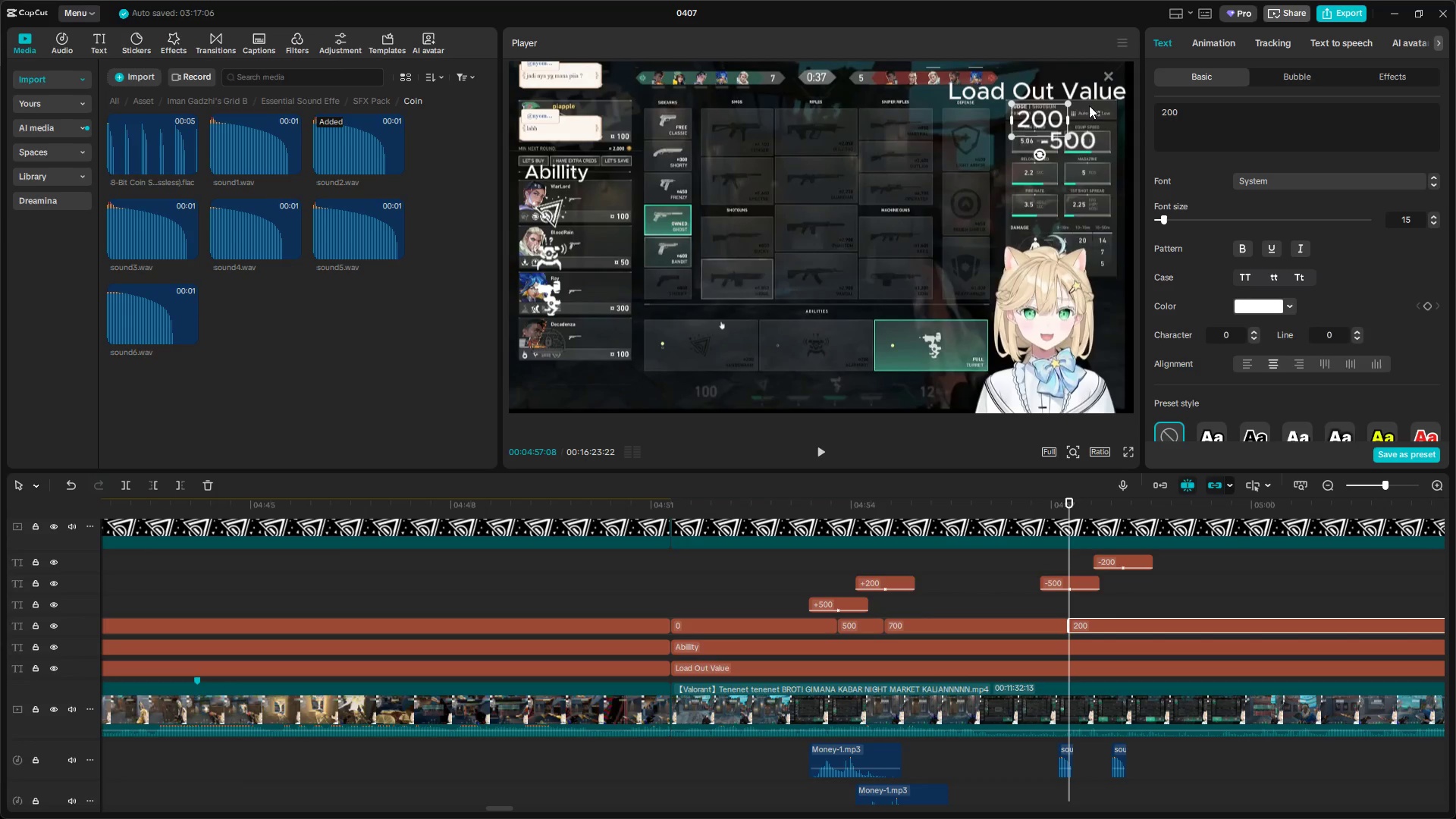 
left_click_drag(start_coordinate=[1200, 120], to_coordinate=[1095, 106])
 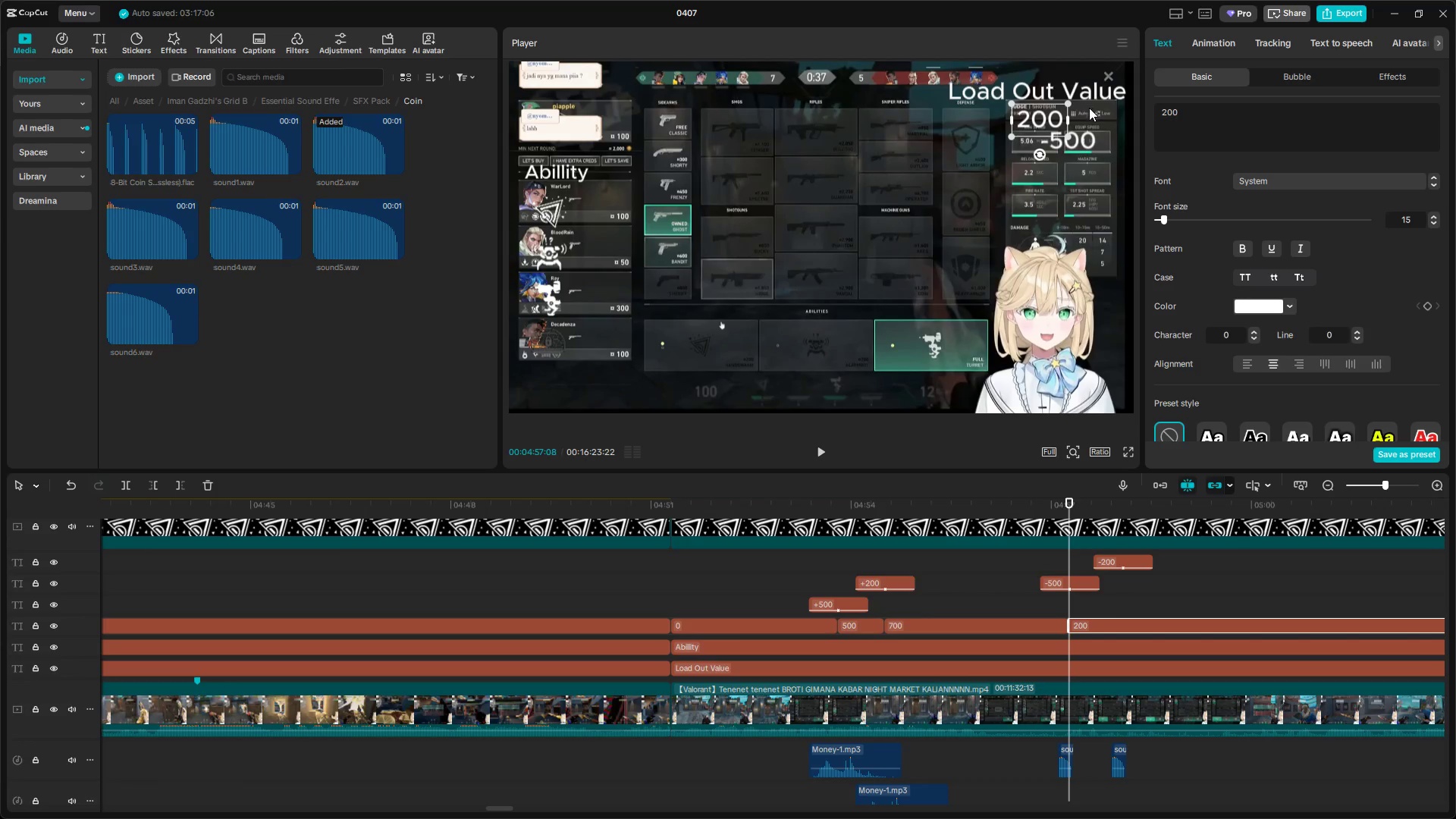 
left_click([1127, 596])
 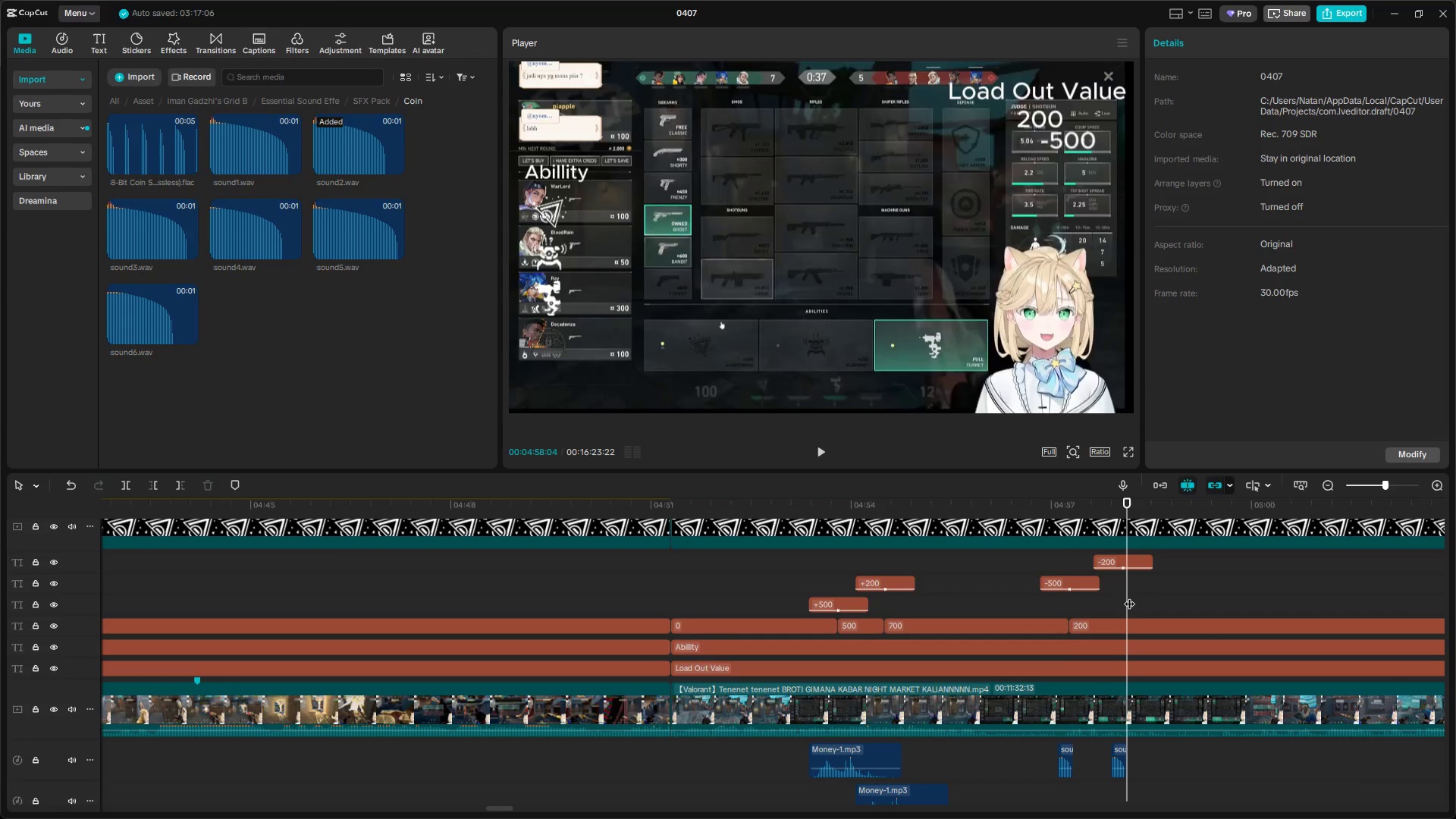 
left_click_drag(start_coordinate=[1129, 596], to_coordinate=[1122, 599])
 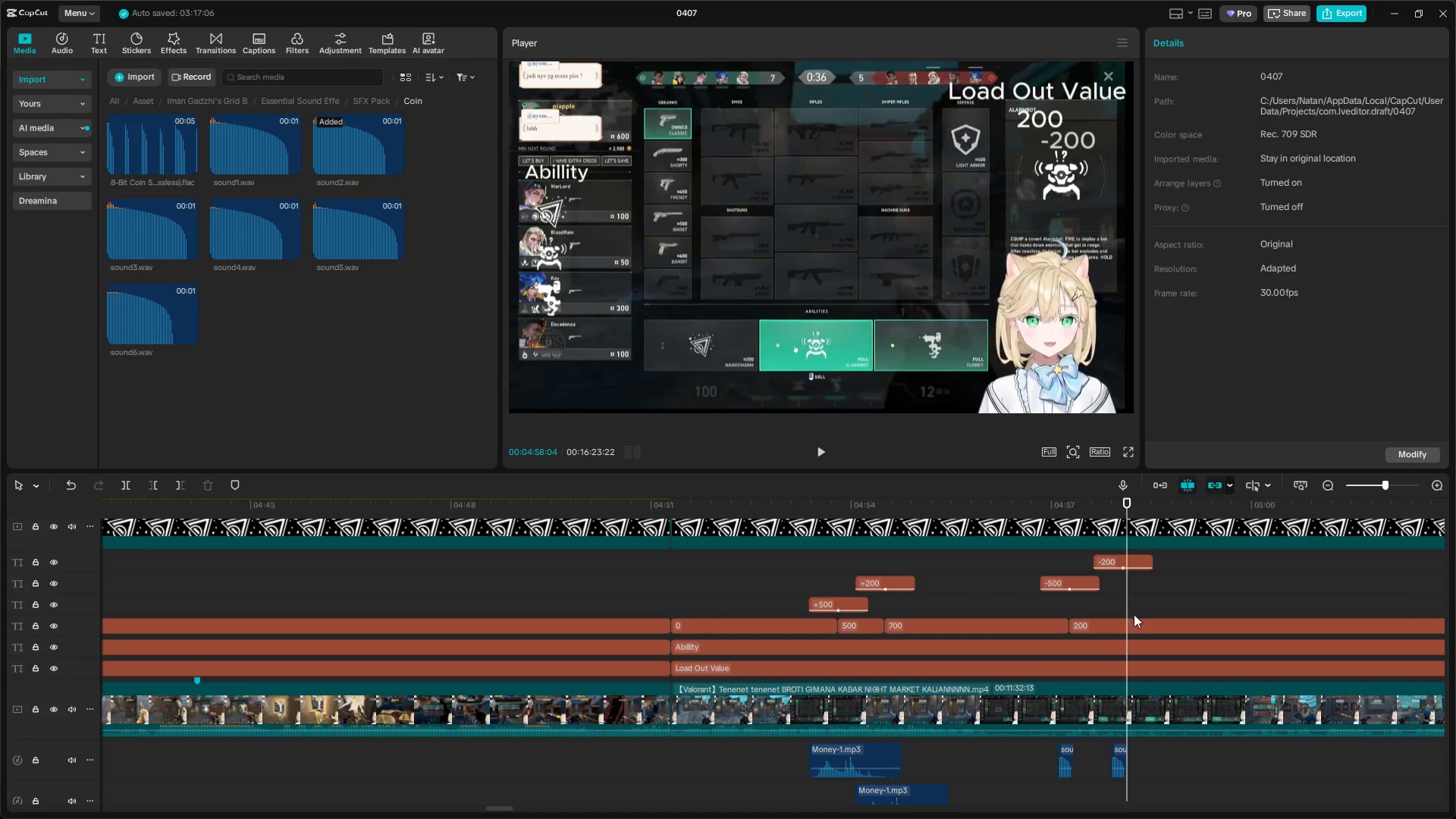 
left_click([1141, 623])
 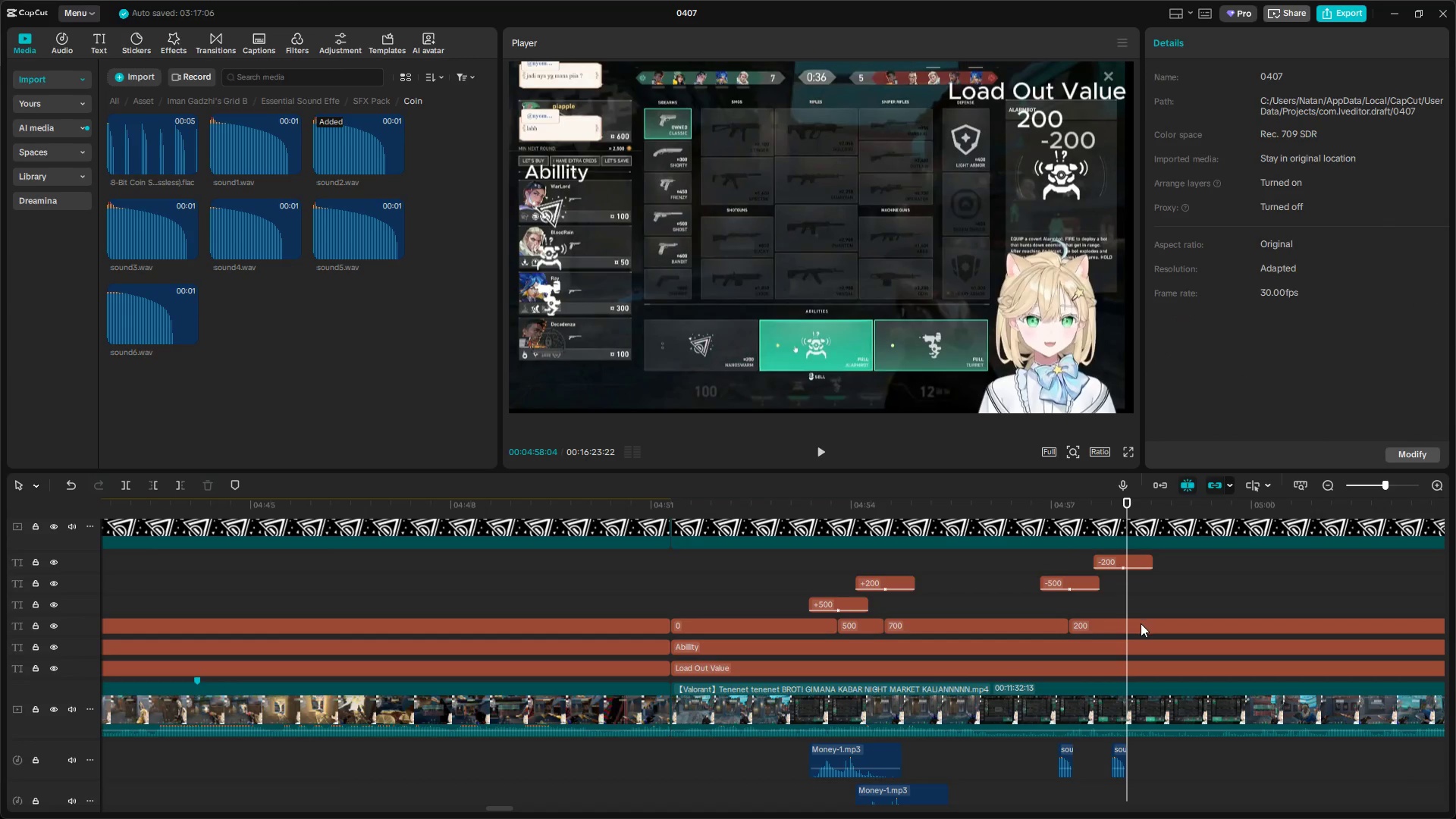 
type(E0)
 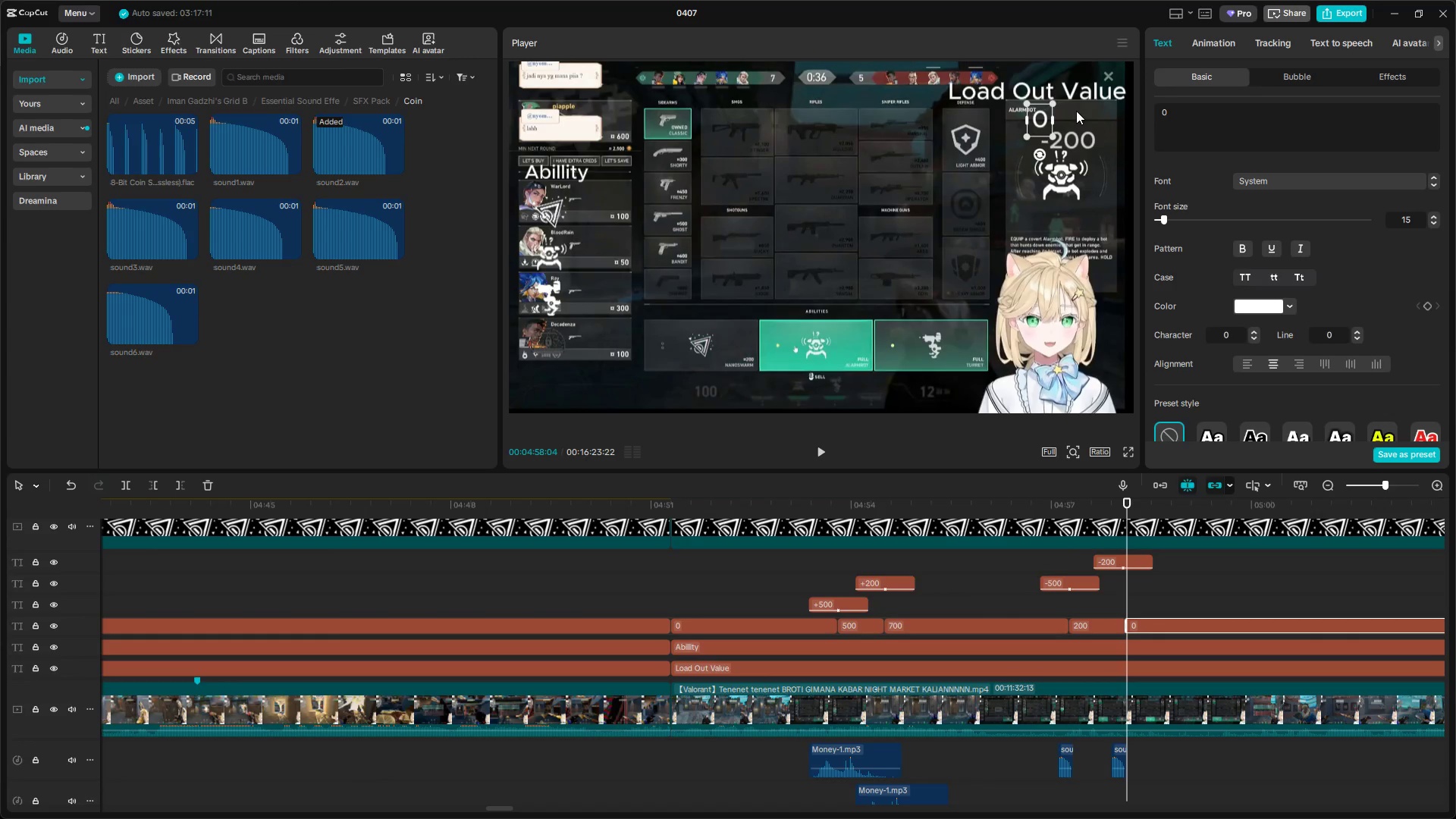 
left_click_drag(start_coordinate=[1214, 114], to_coordinate=[1083, 111])
 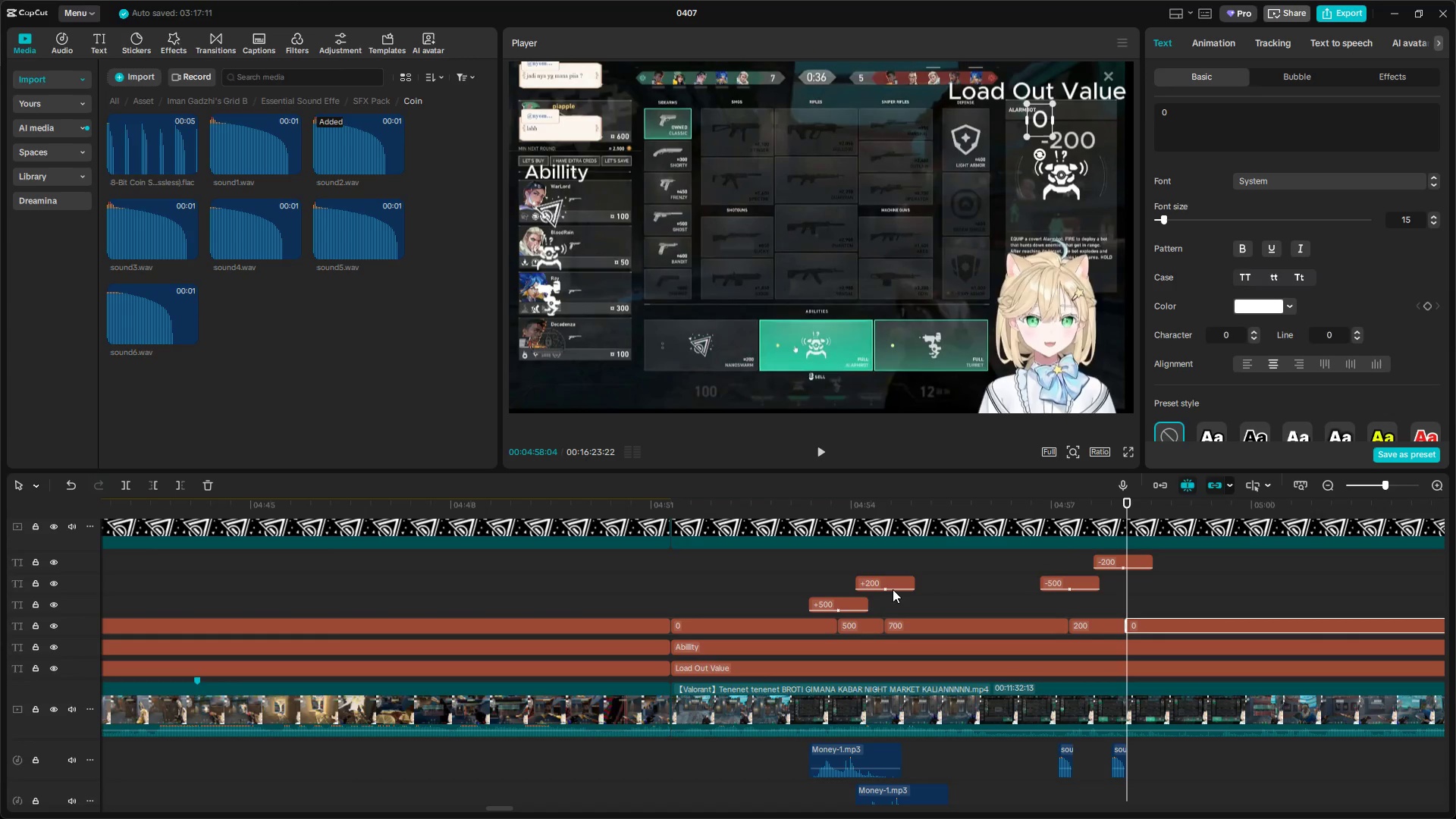 
left_click([837, 603])
 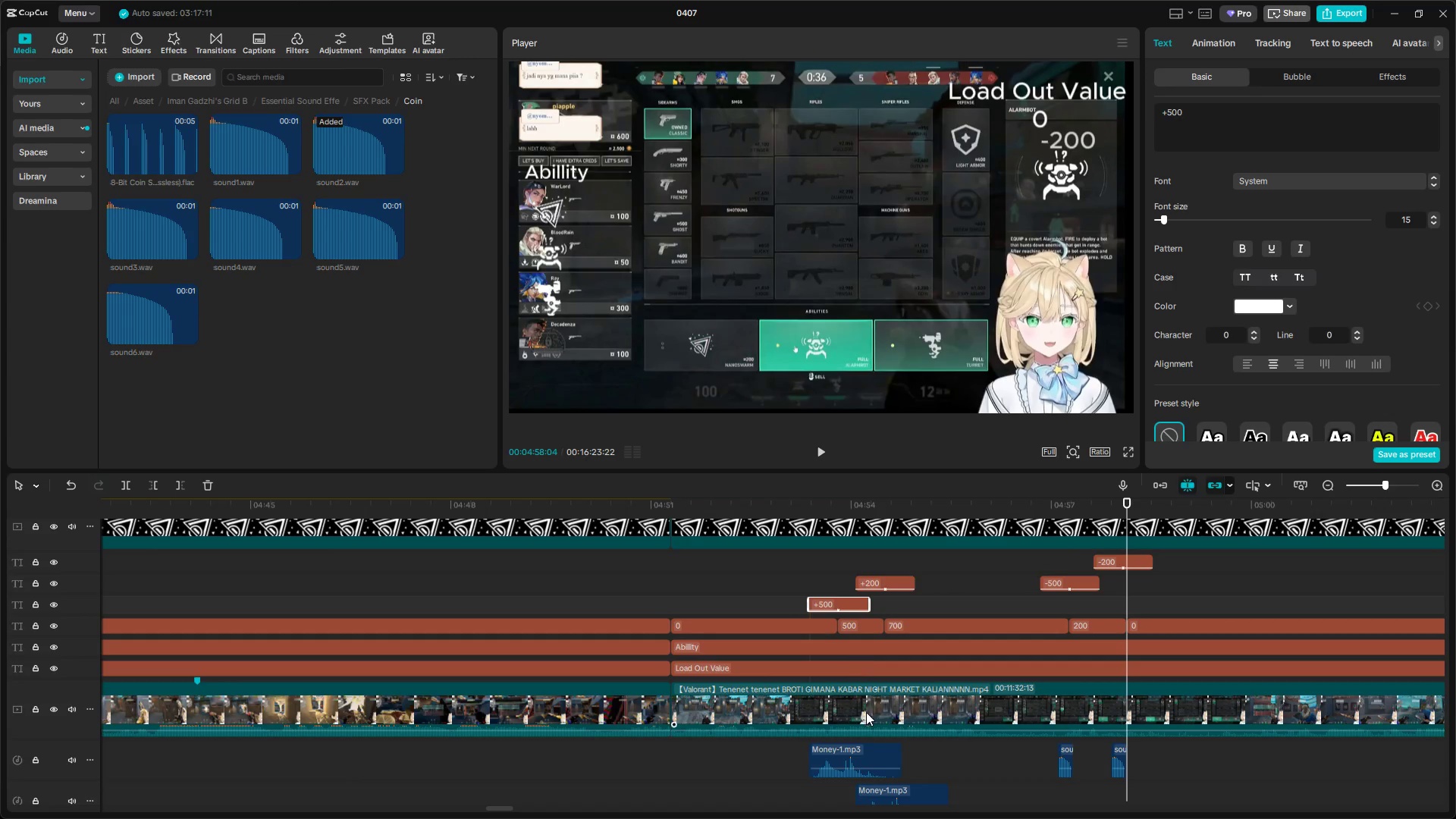 
hold_key(key=ControlLeft, duration=0.56)
left_click([867, 741])
 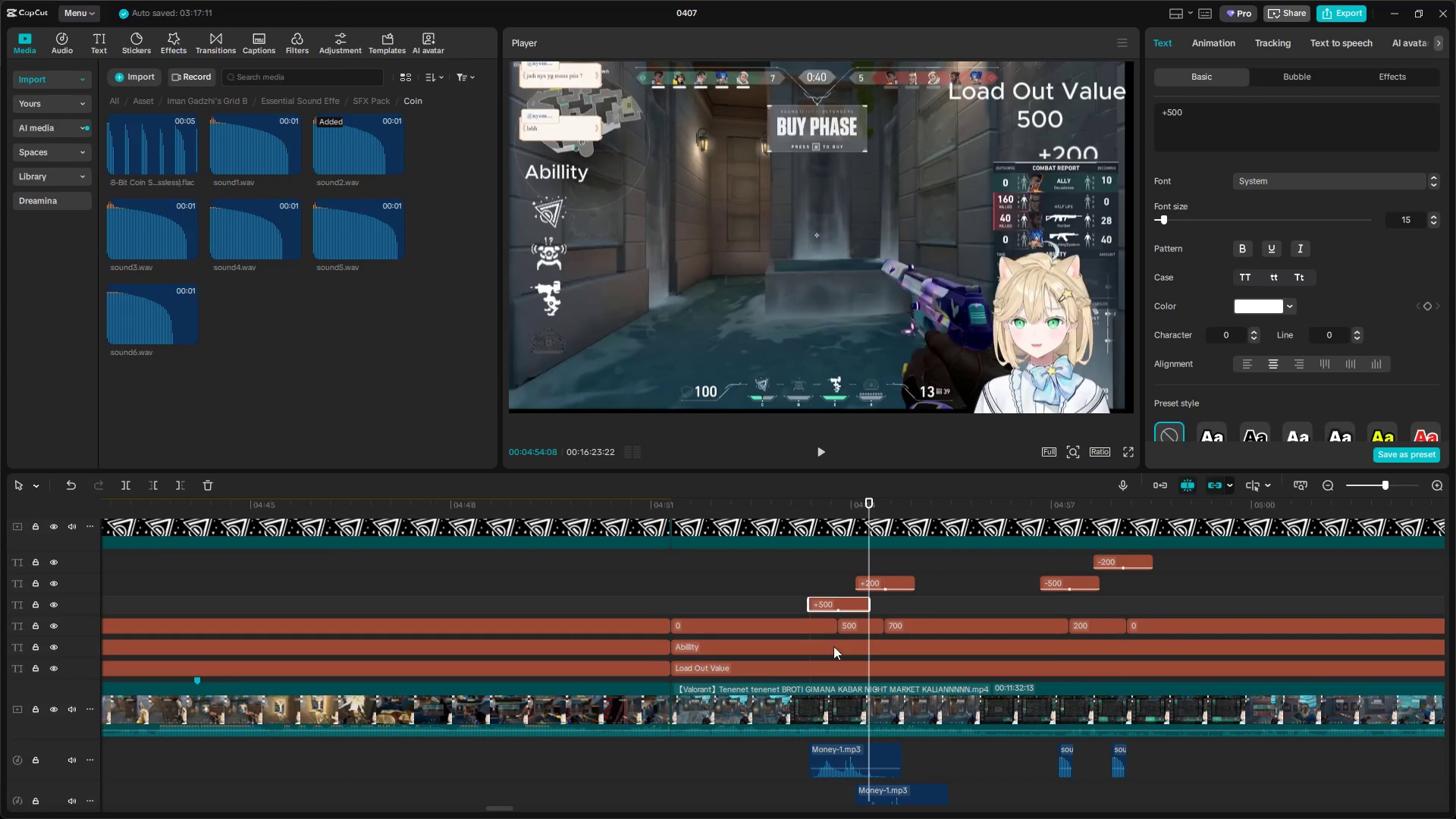 
hold_key(key=ControlLeft, duration=0.45)
left_click([846, 754])
 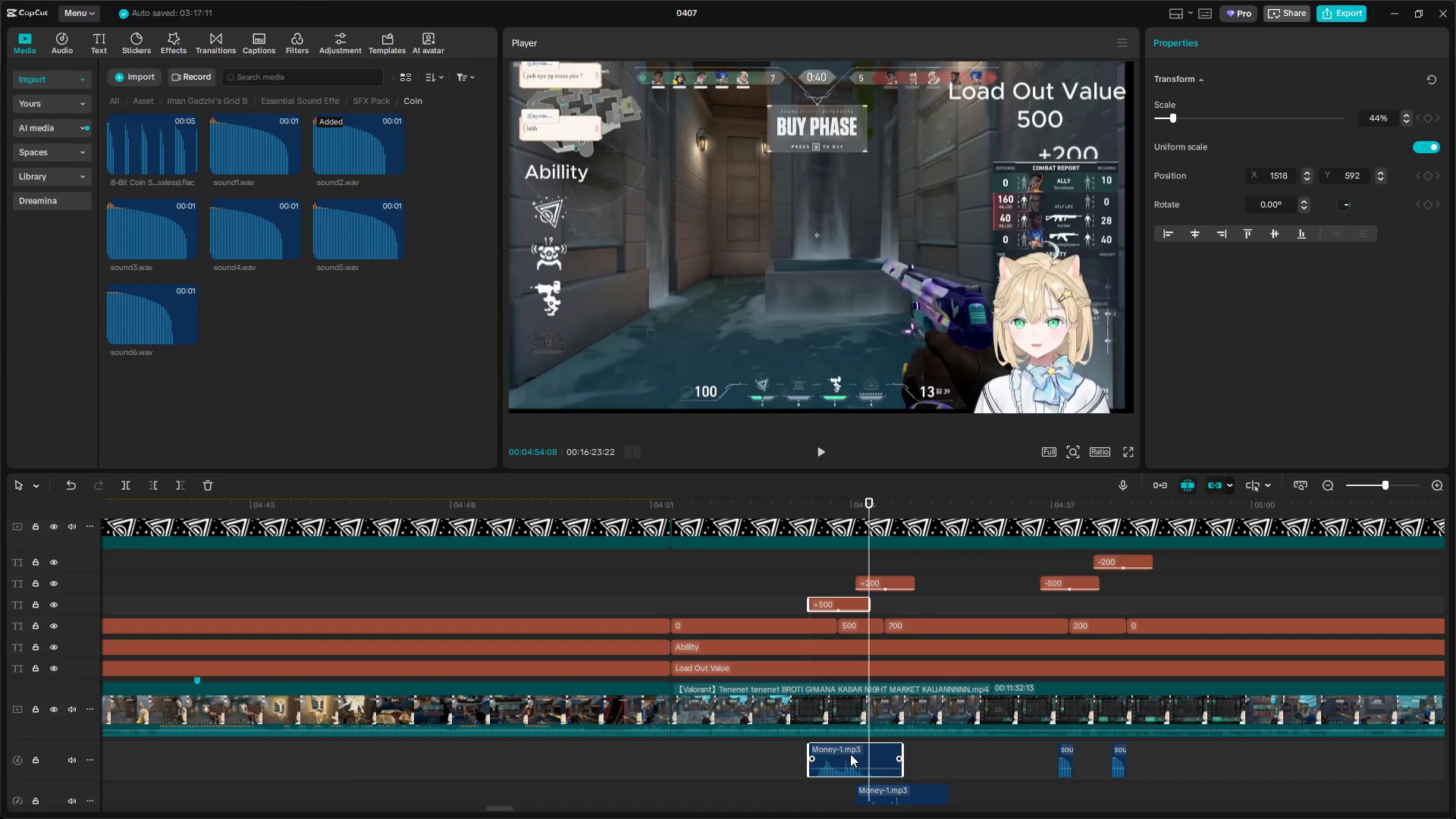 
key(Control+C)
 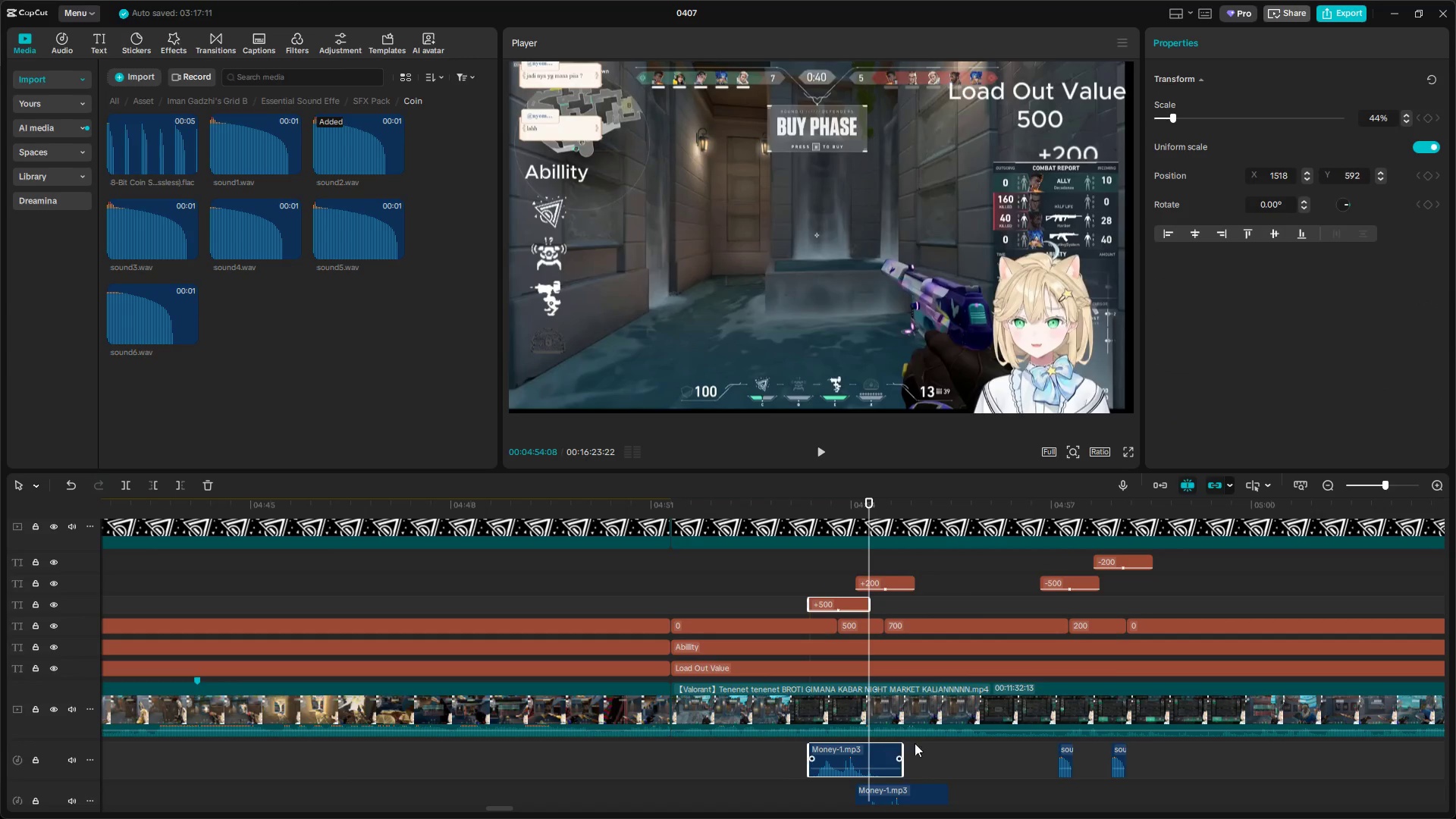 
key(Control+C)
 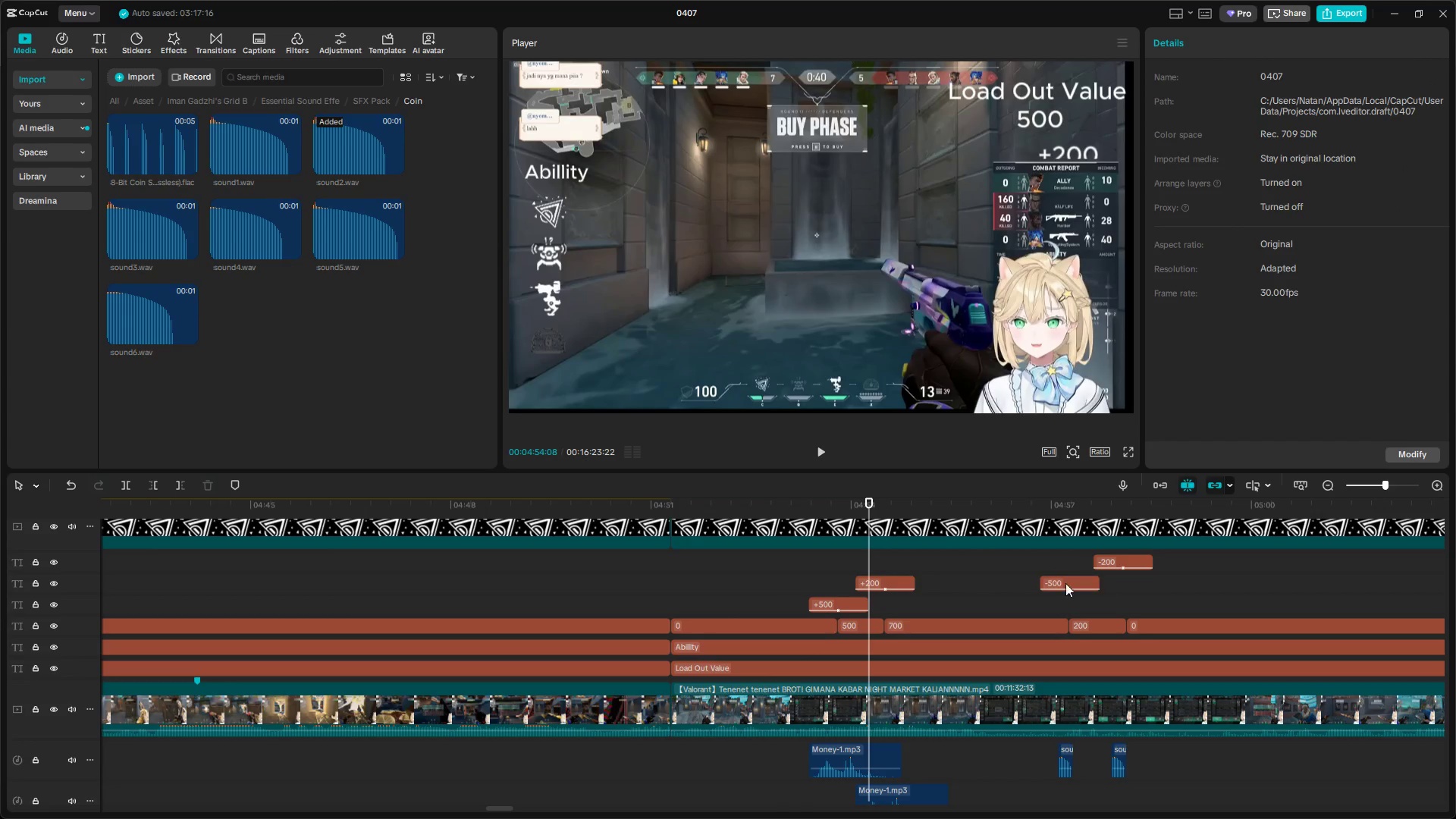 
left_click([1034, 559])
 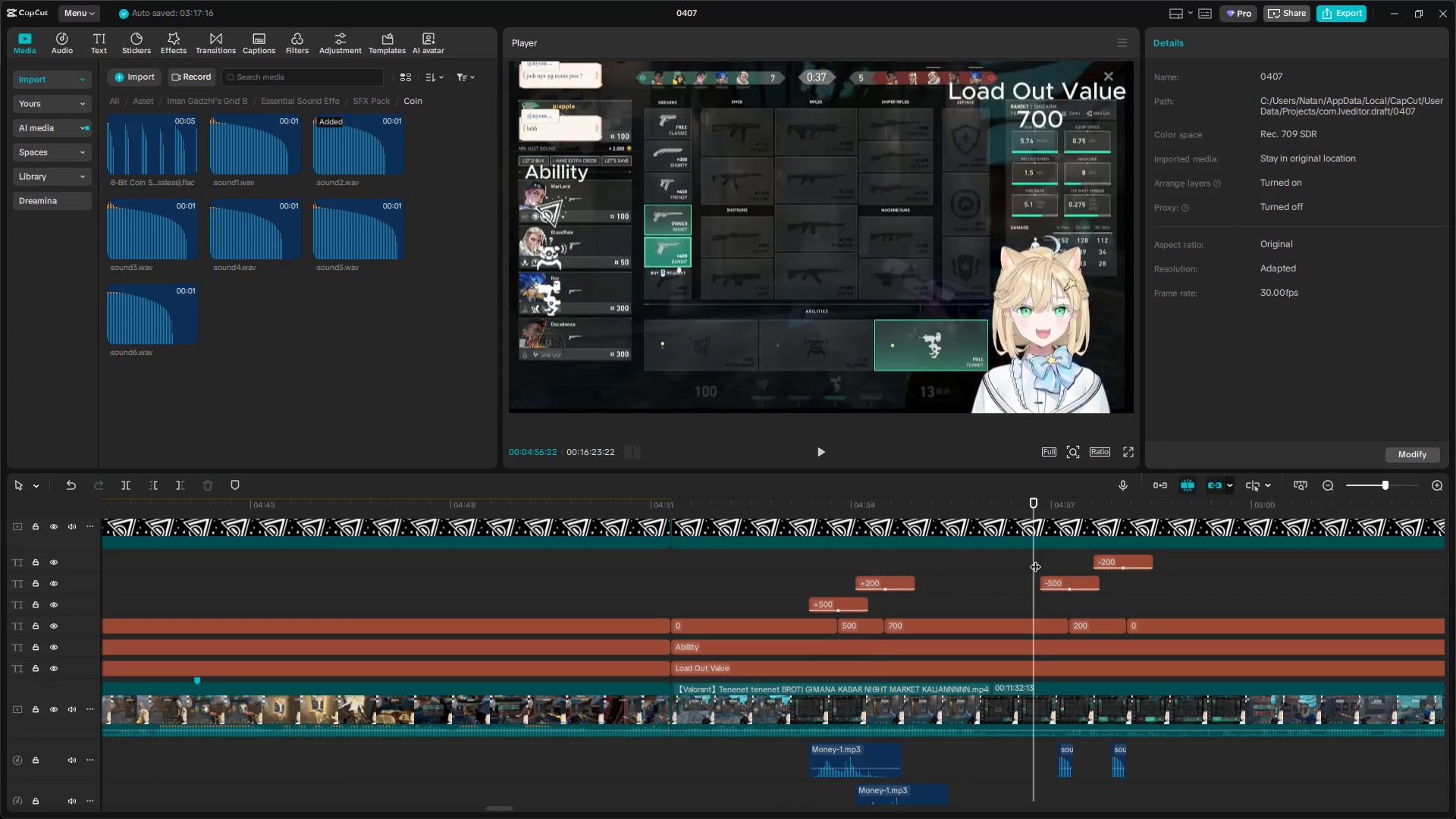 
key(Space)
 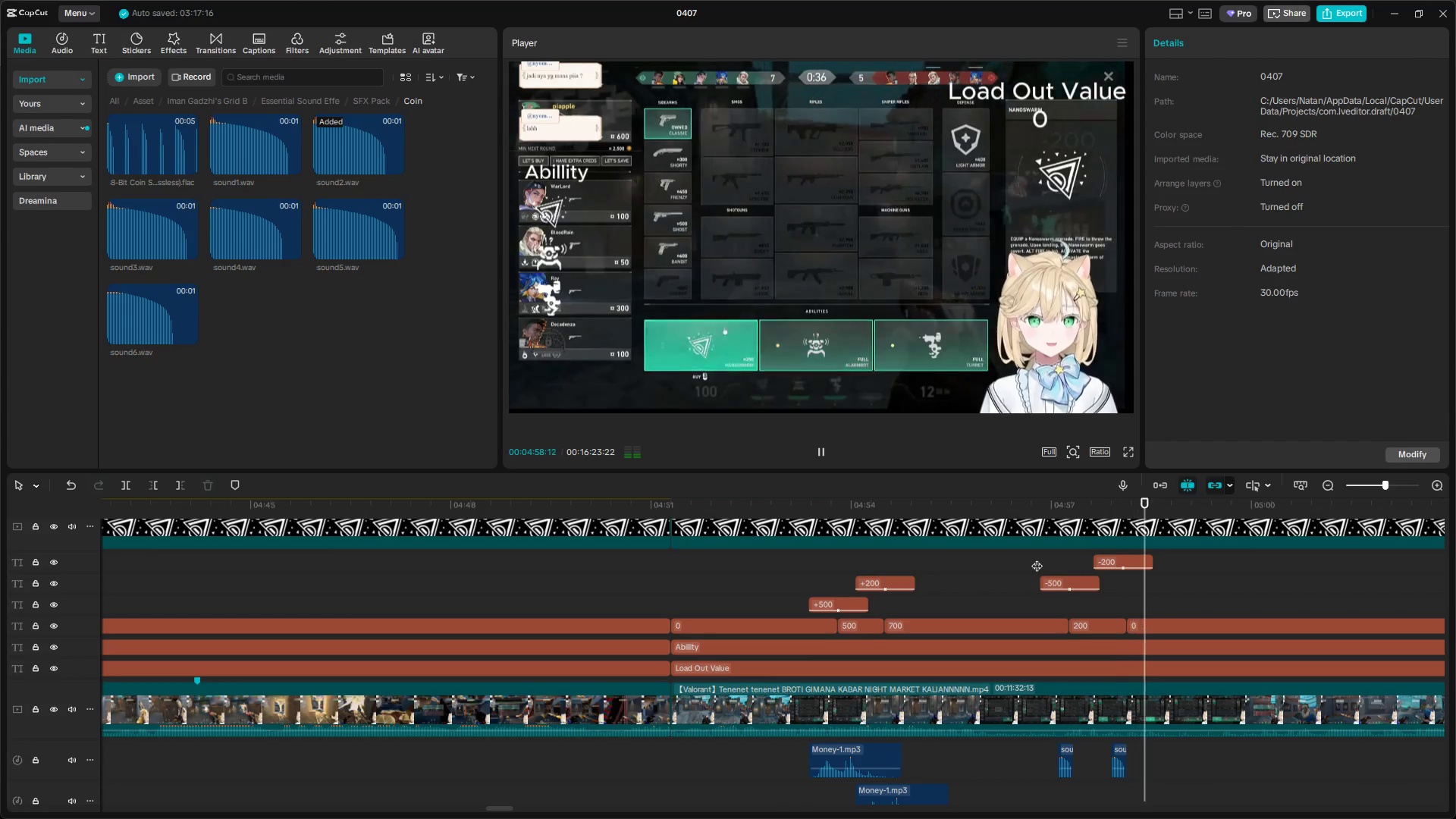 
key(Space)
 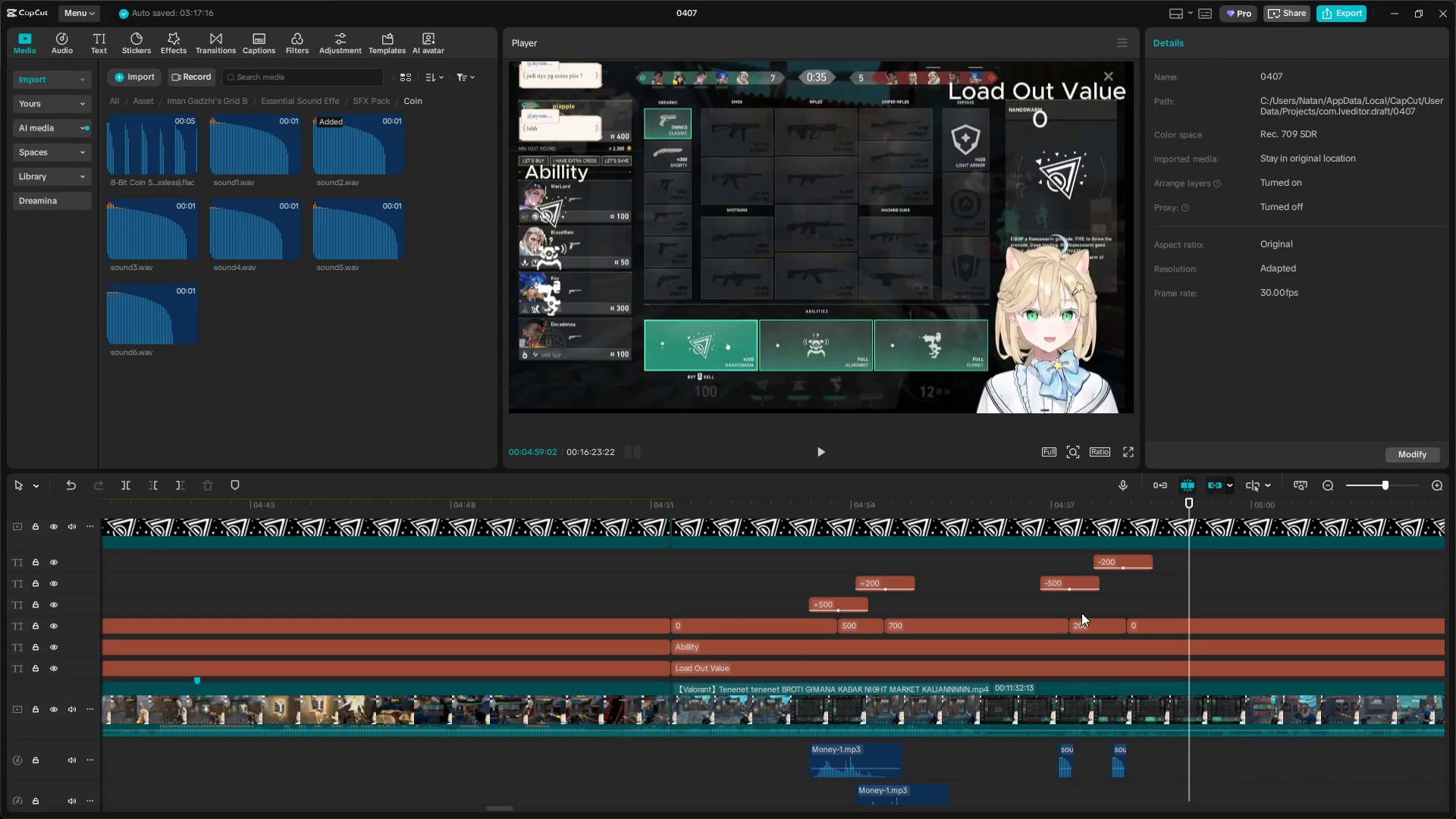 
left_click([1038, 567])
 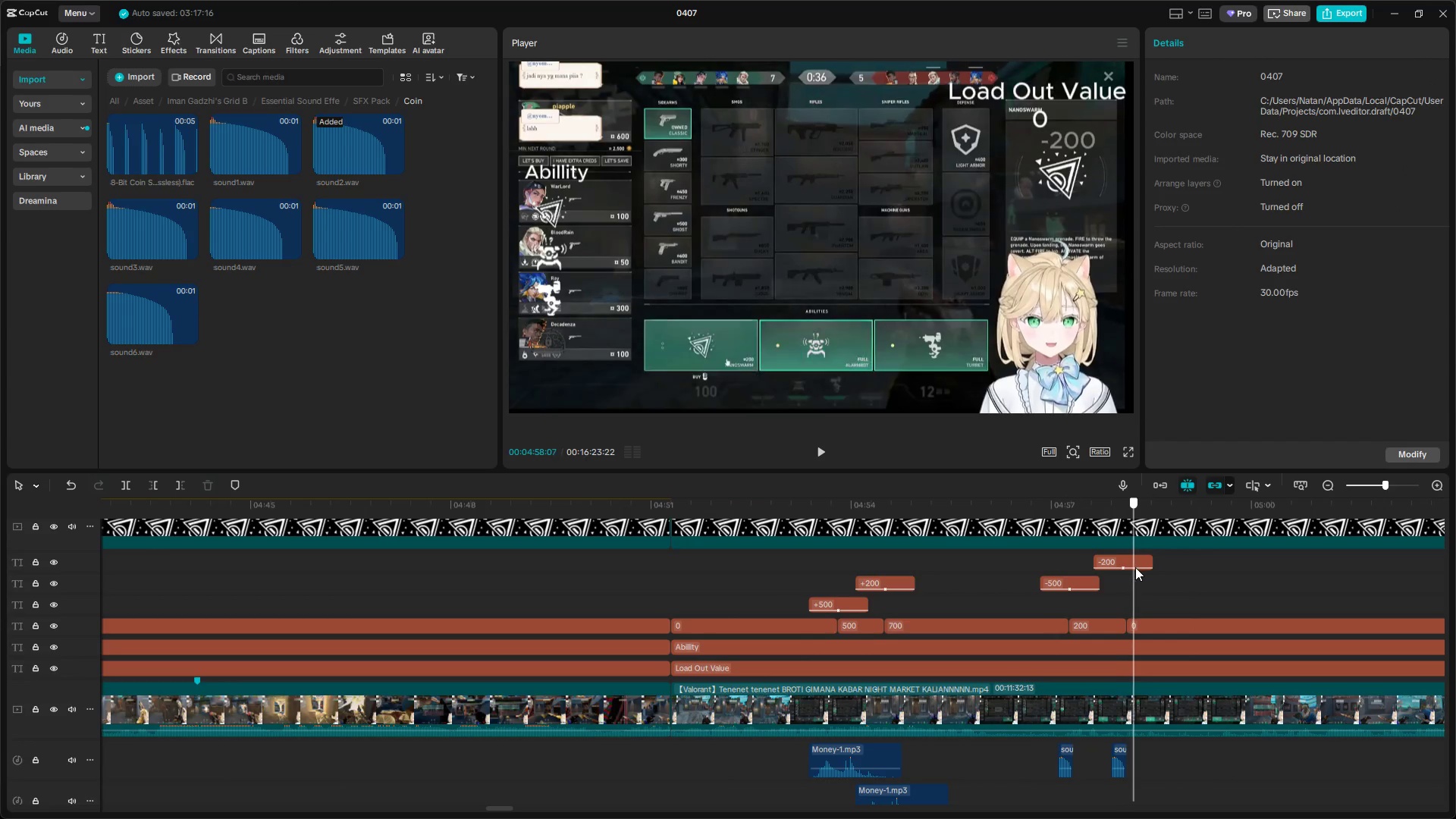 
wait(6.81)
 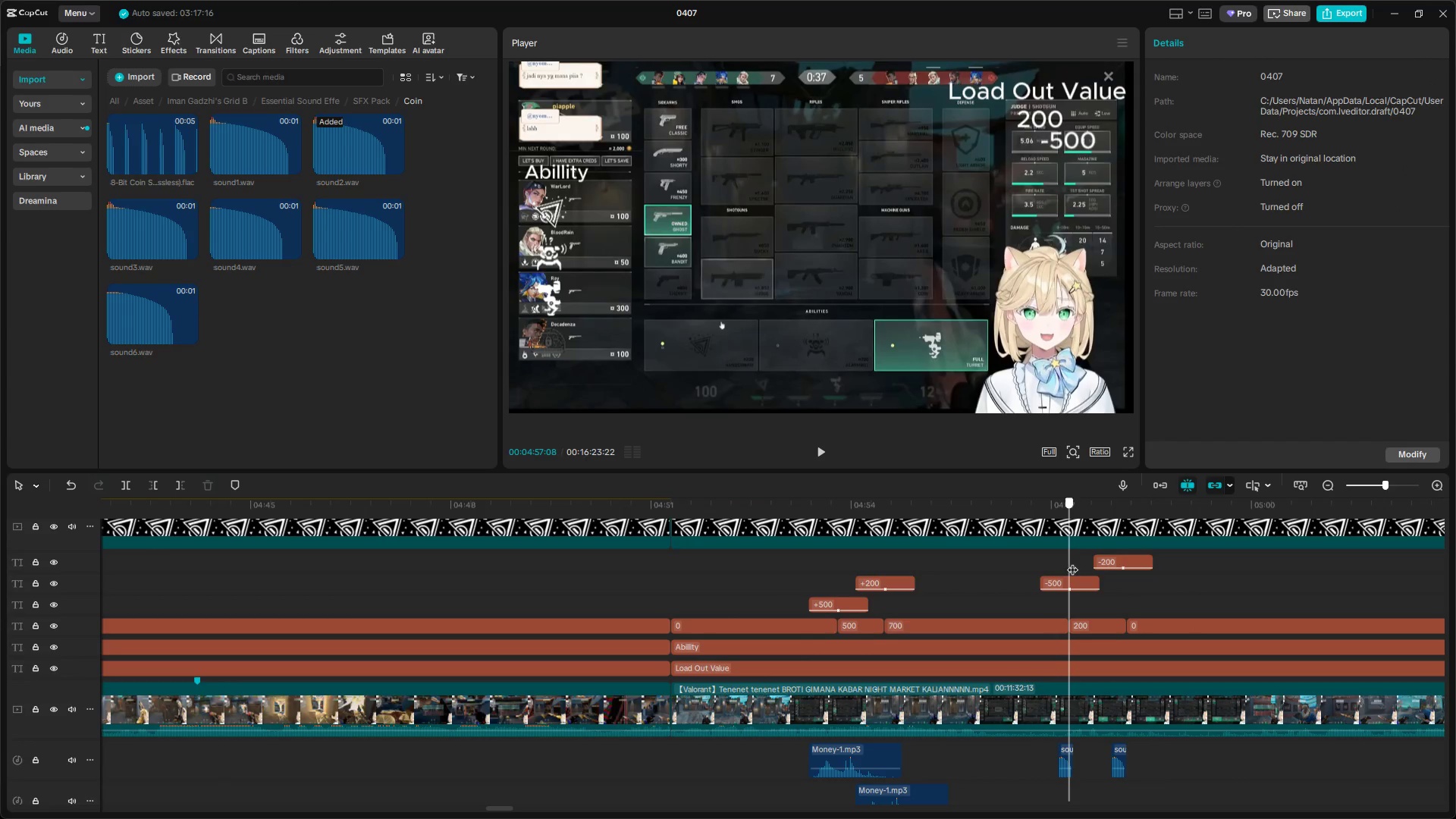 
key(Space)
 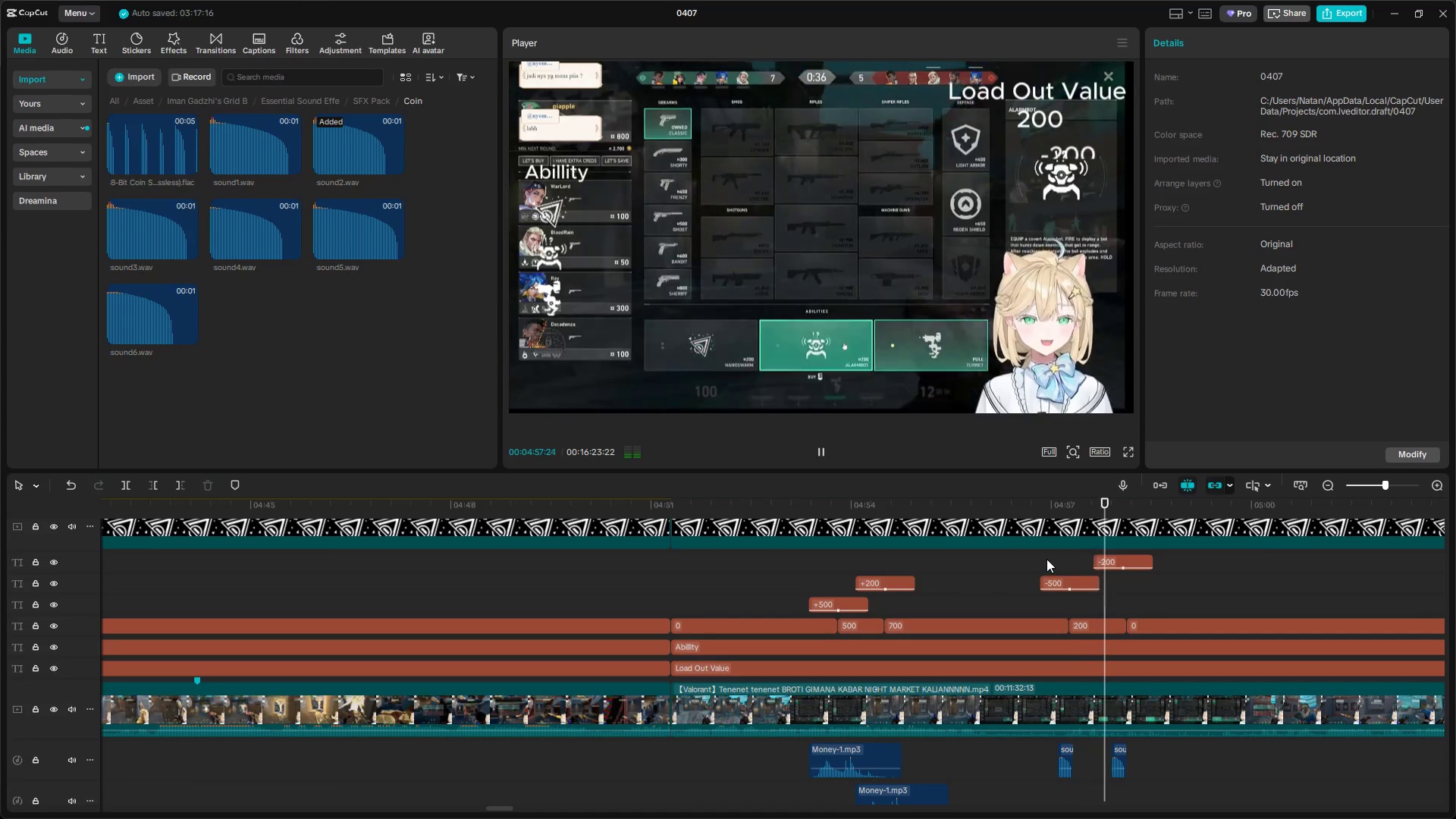 
key(Space)
 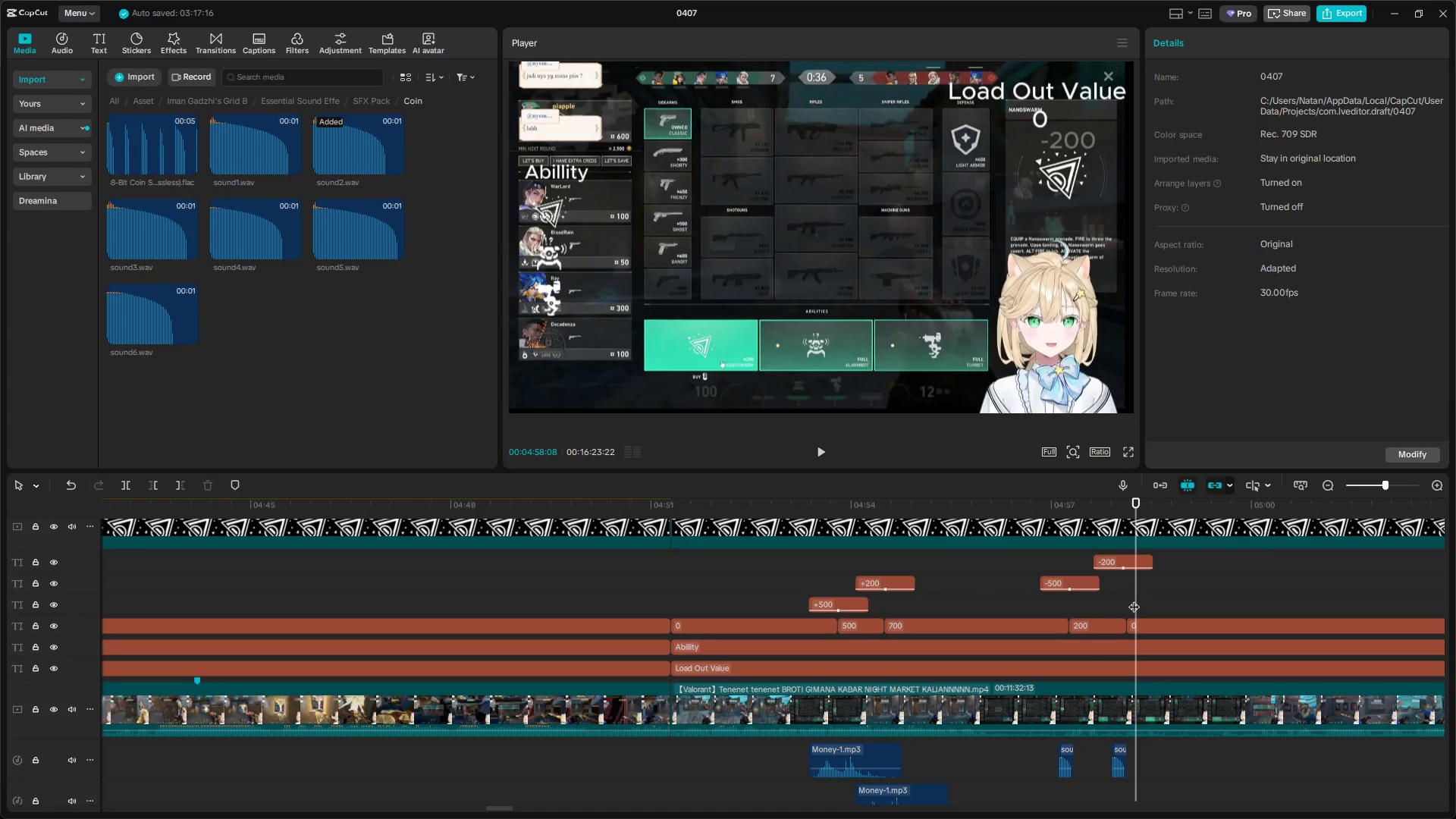 
left_click_drag(start_coordinate=[1134, 599], to_coordinate=[1105, 601])
 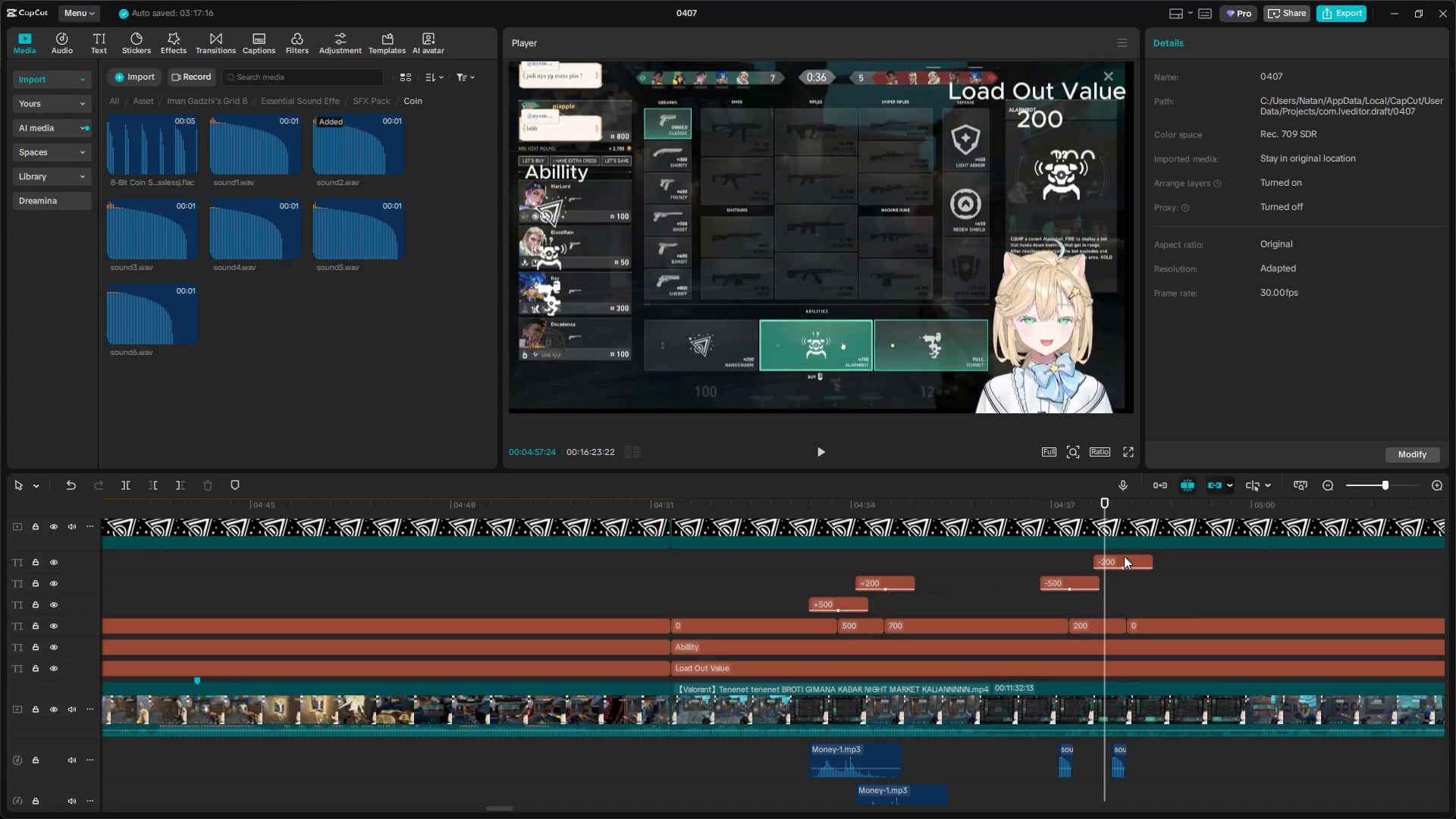 
left_click([1124, 562])
 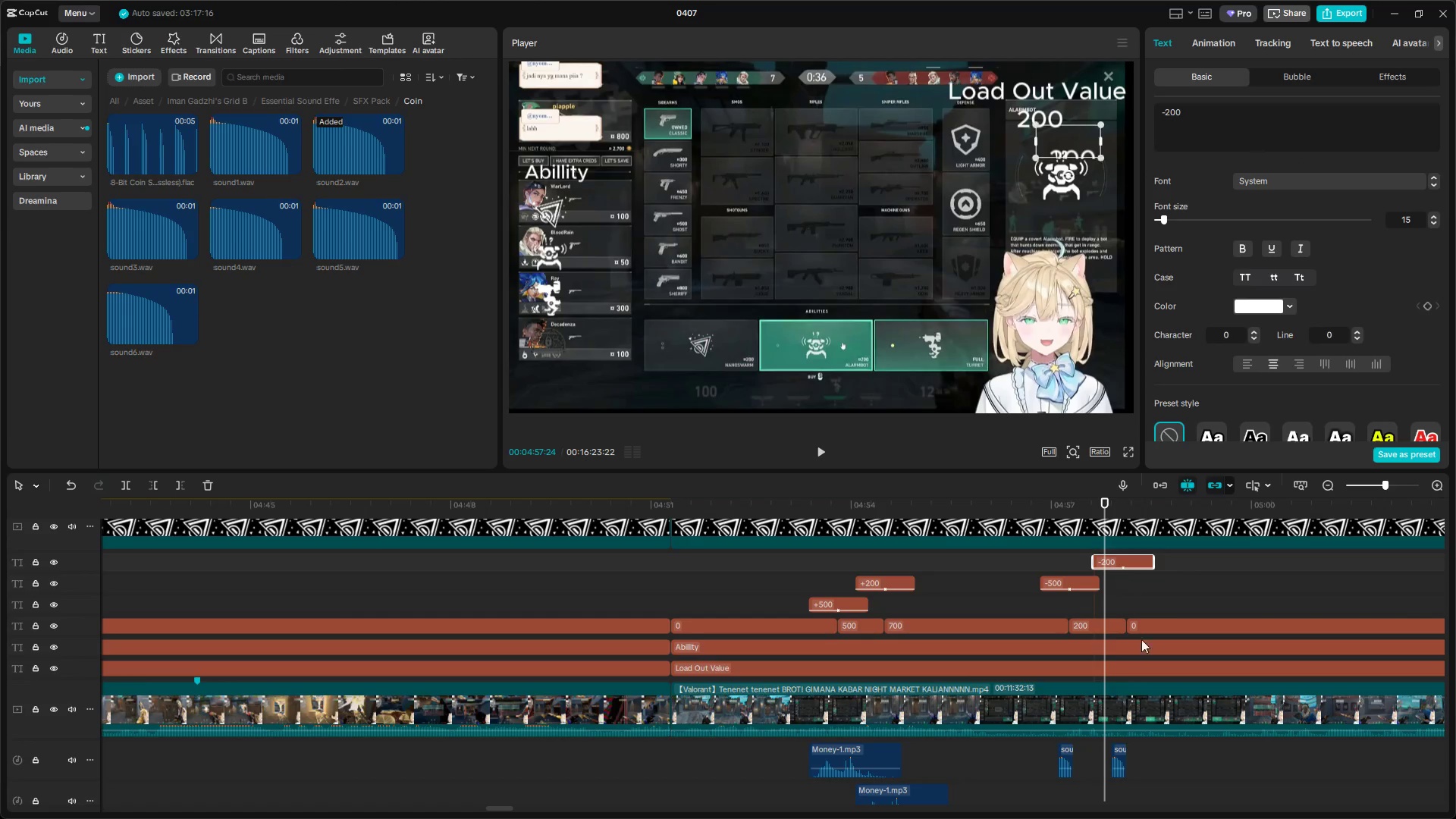 
hold_key(key=ControlLeft, duration=0.91)
left_click([1118, 753])
 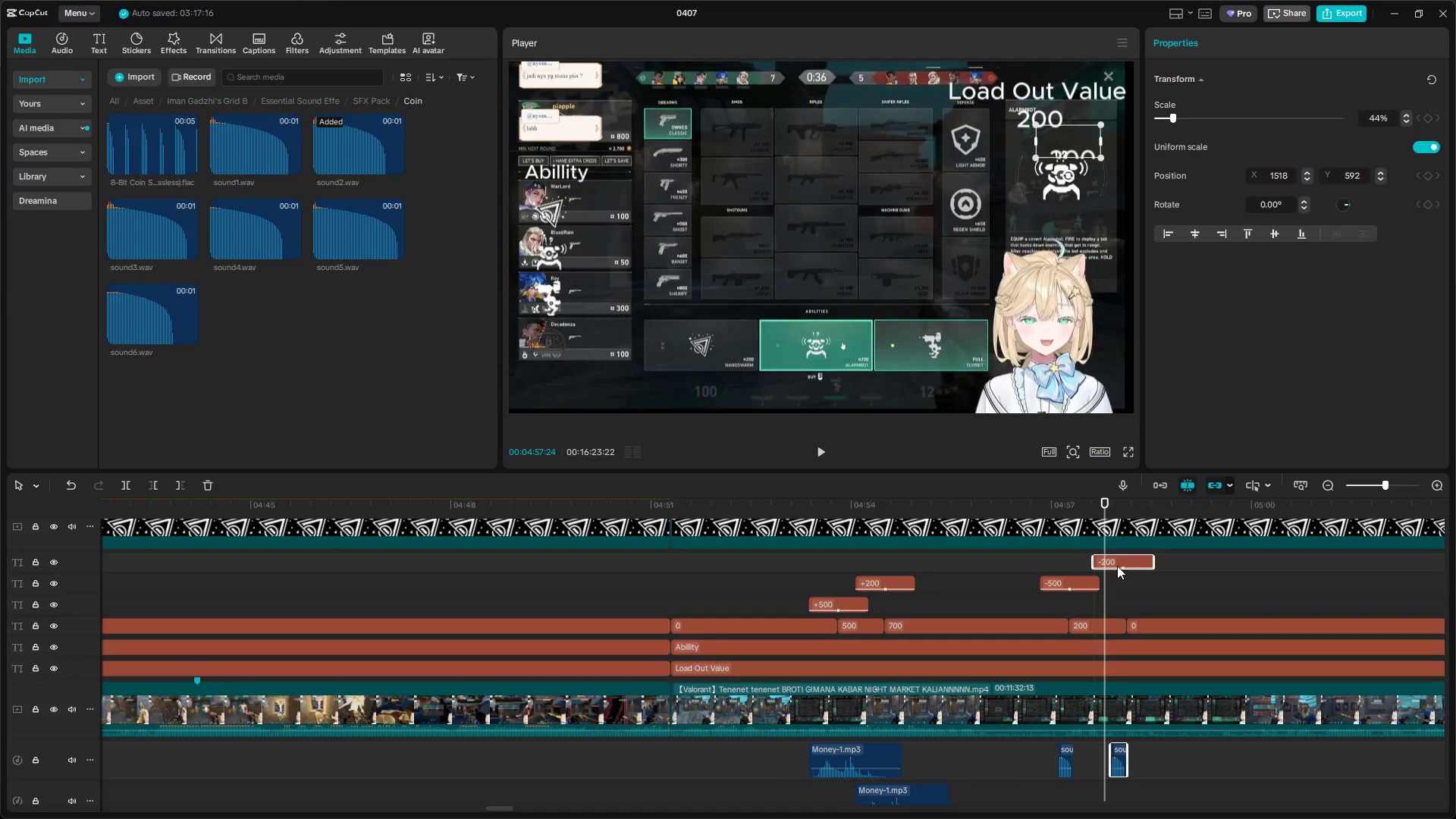 
left_click_drag(start_coordinate=[1117, 561], to_coordinate=[1104, 563])
 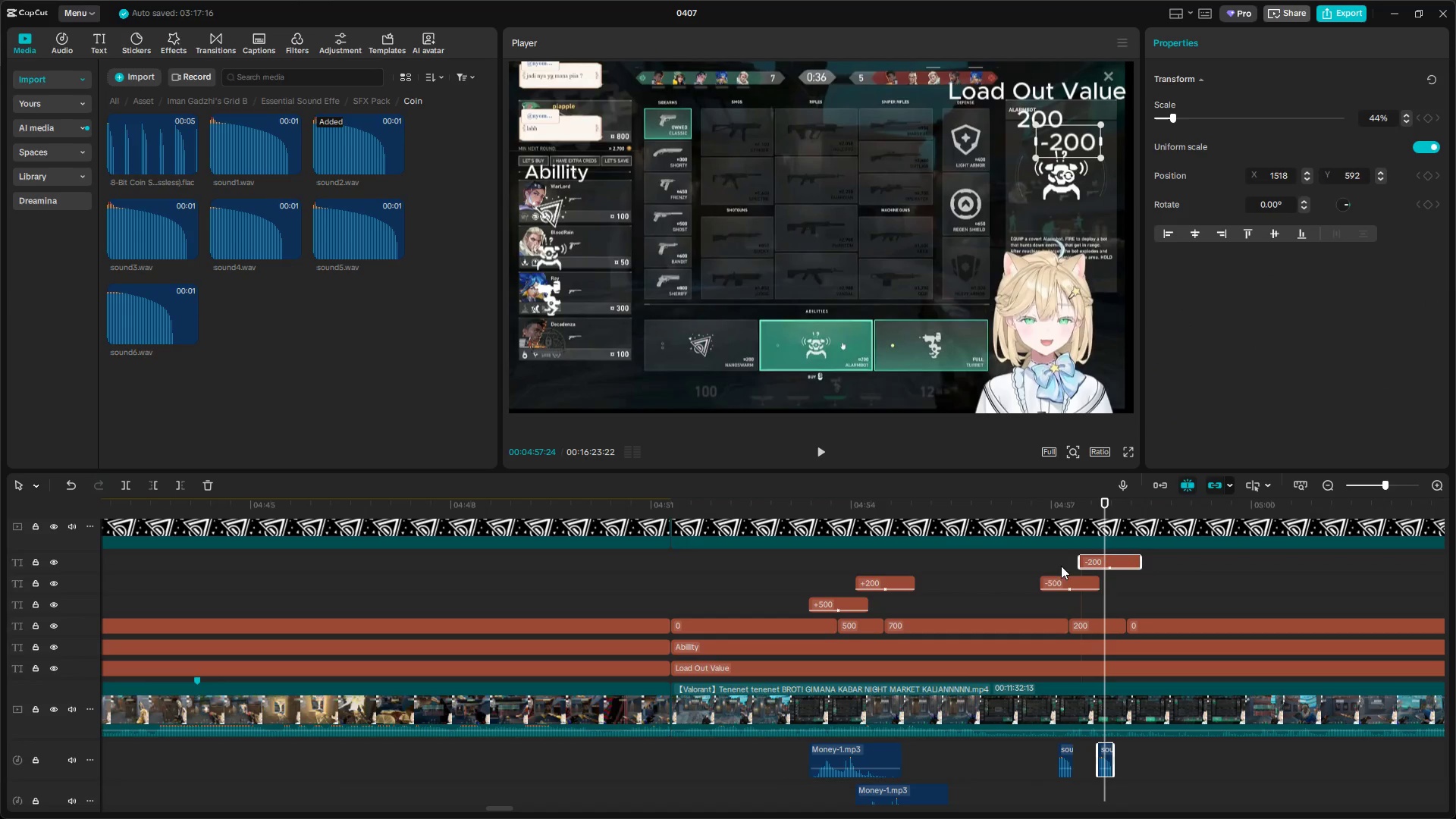 
left_click([1037, 560])
 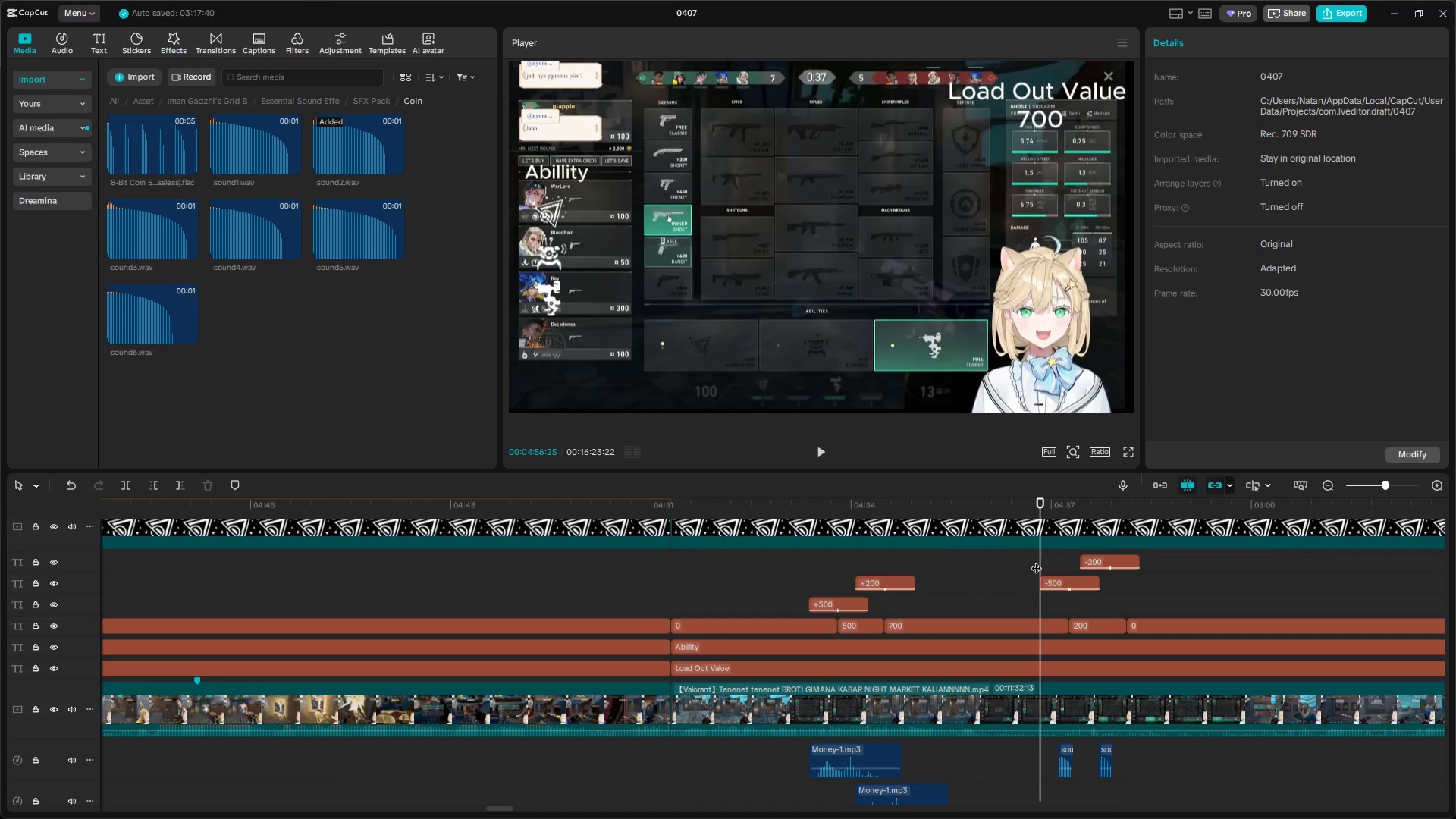 
key(Space)
 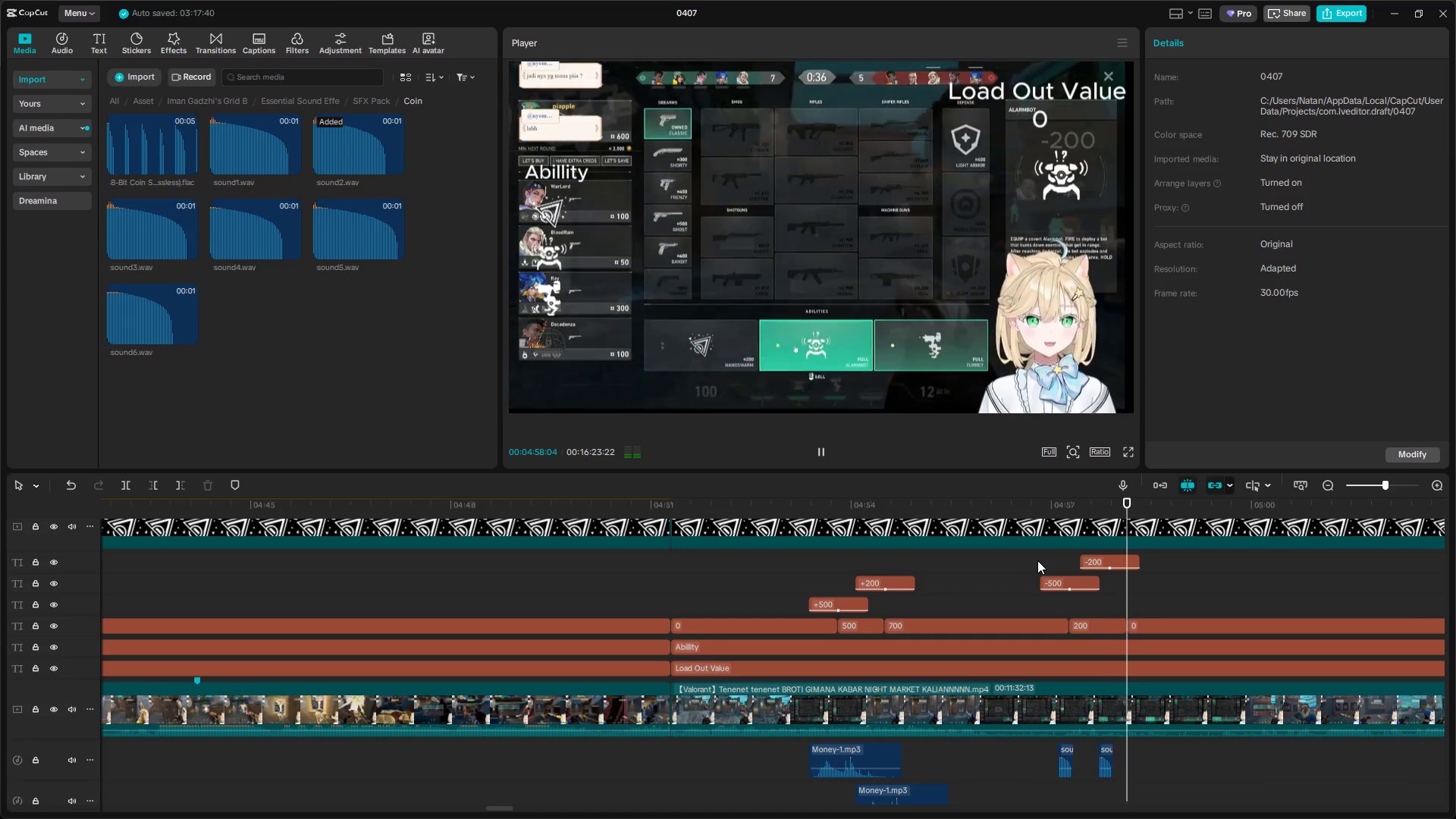 
key(Space)
 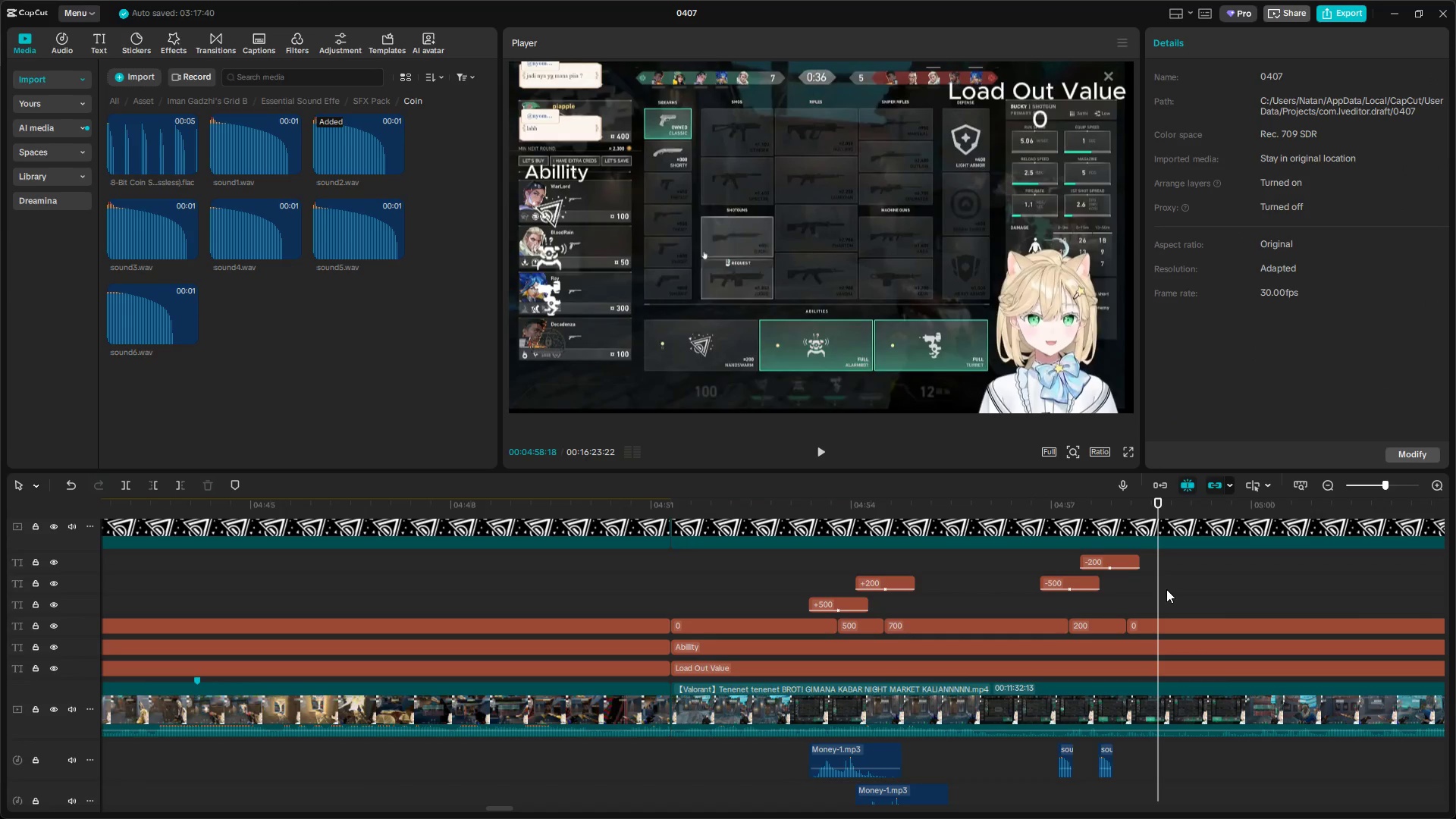 
left_click_drag(start_coordinate=[1159, 589], to_coordinate=[1119, 592])
 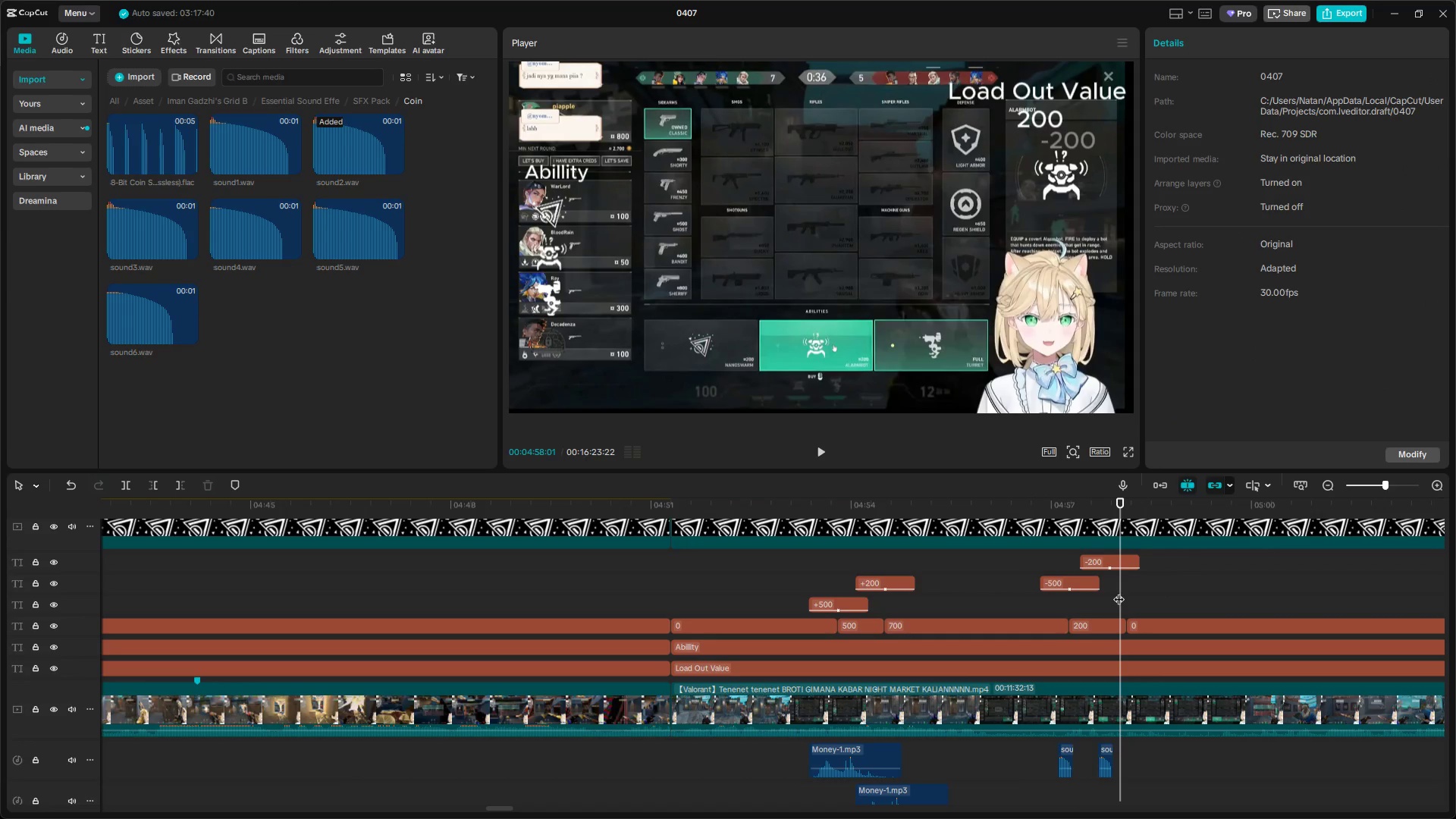 
key(Control+V)
 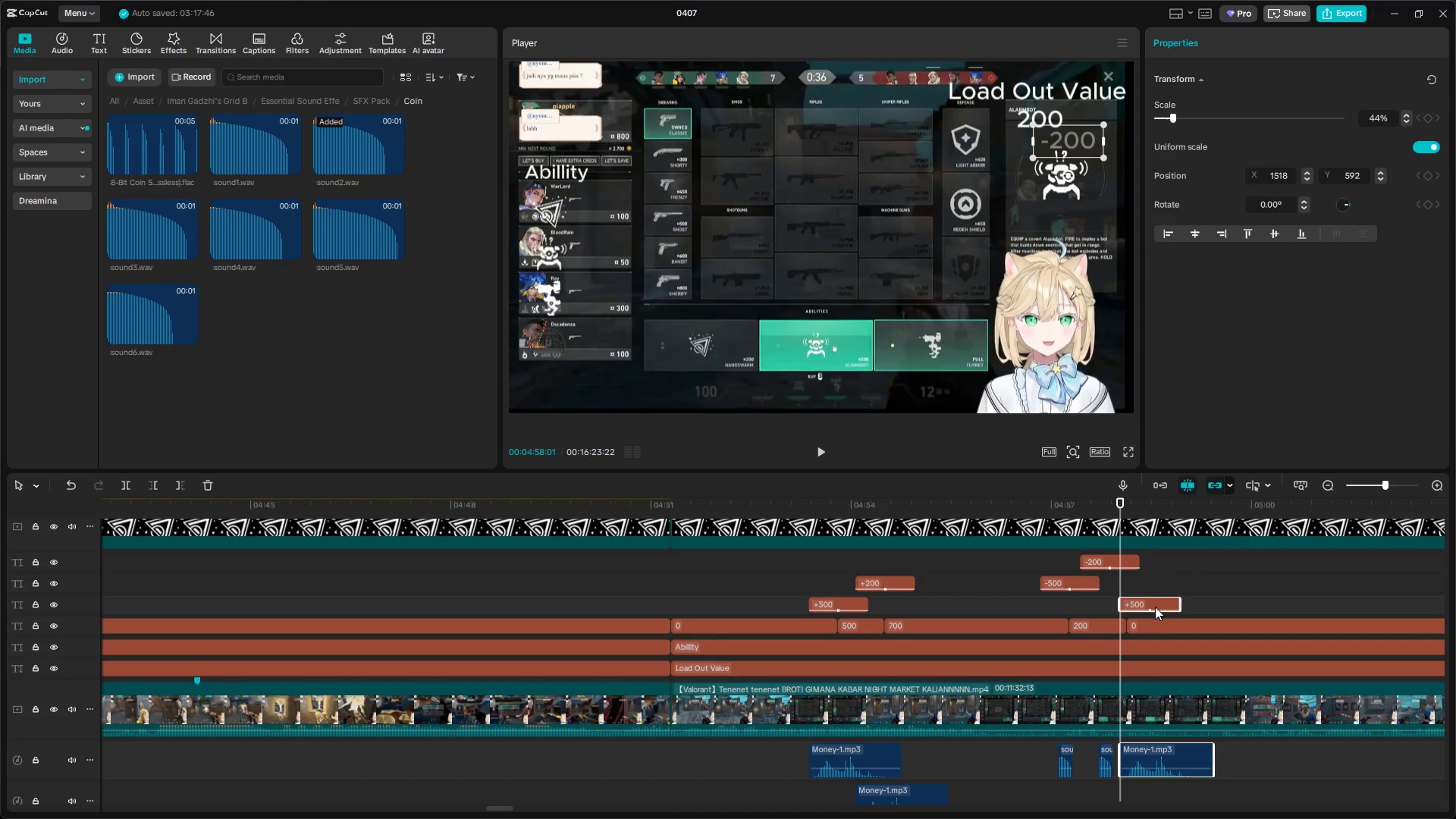 
left_click([1153, 603])
 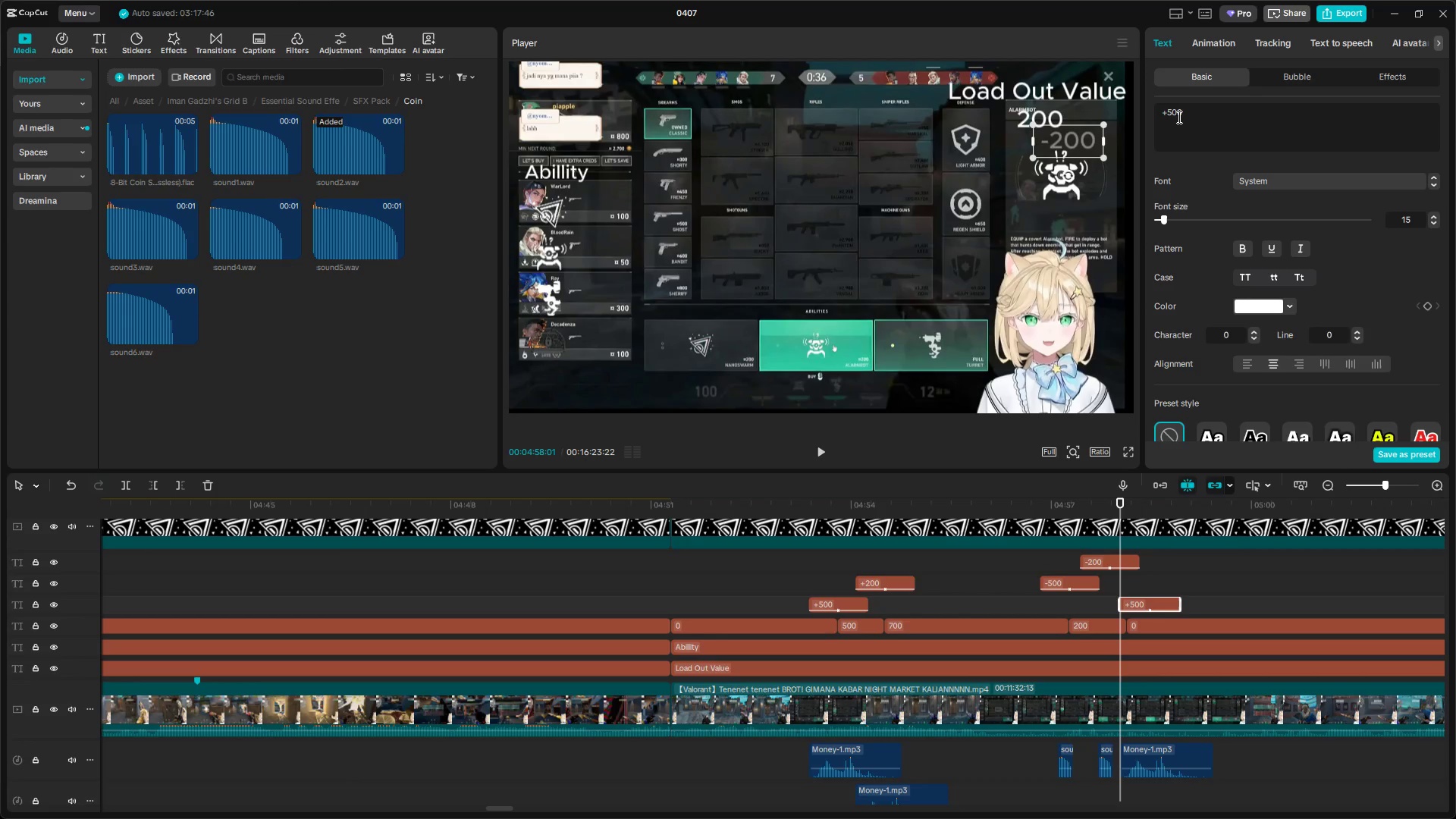 
left_click([1170, 114])
 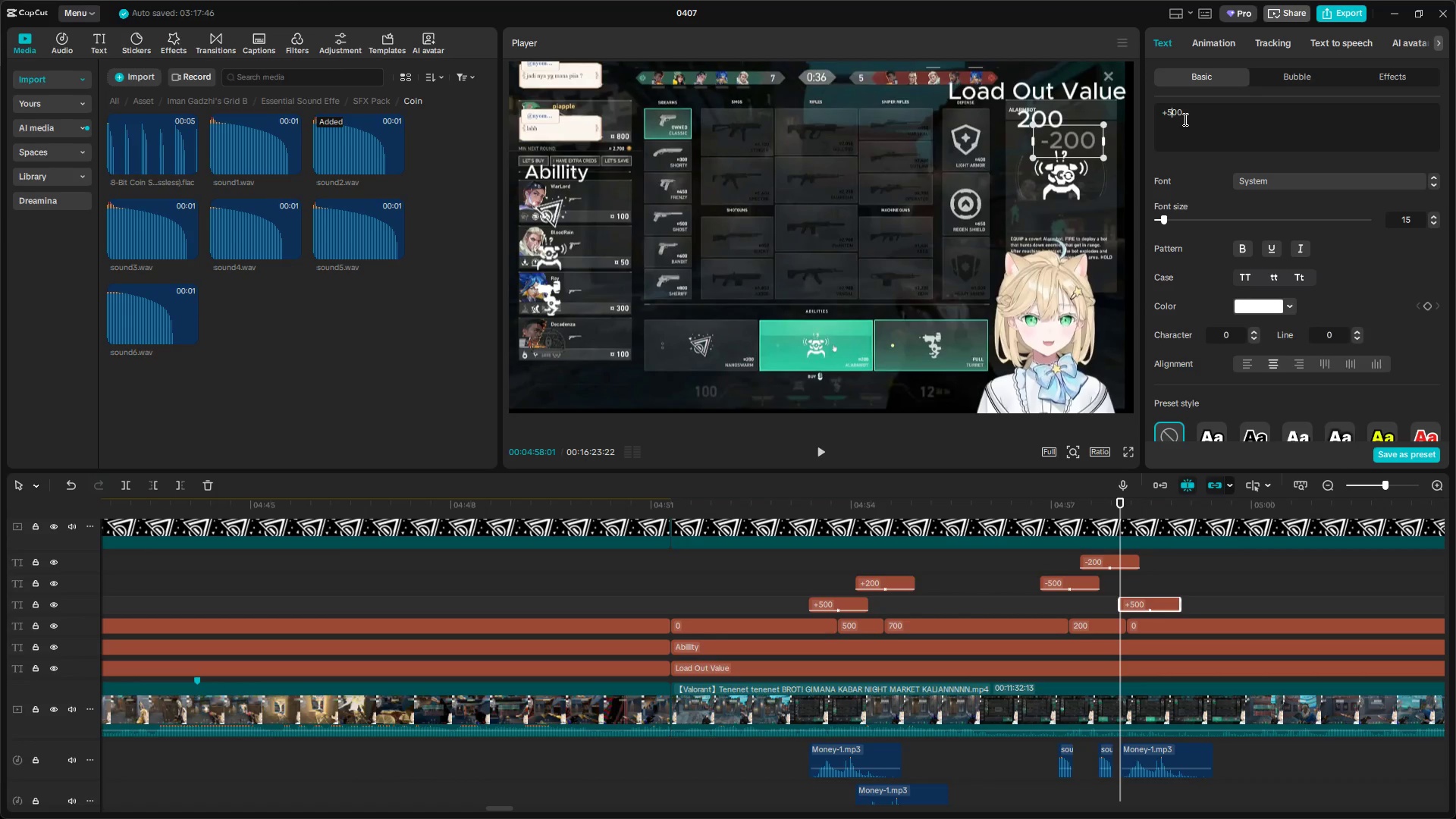 
key(Backspace)
 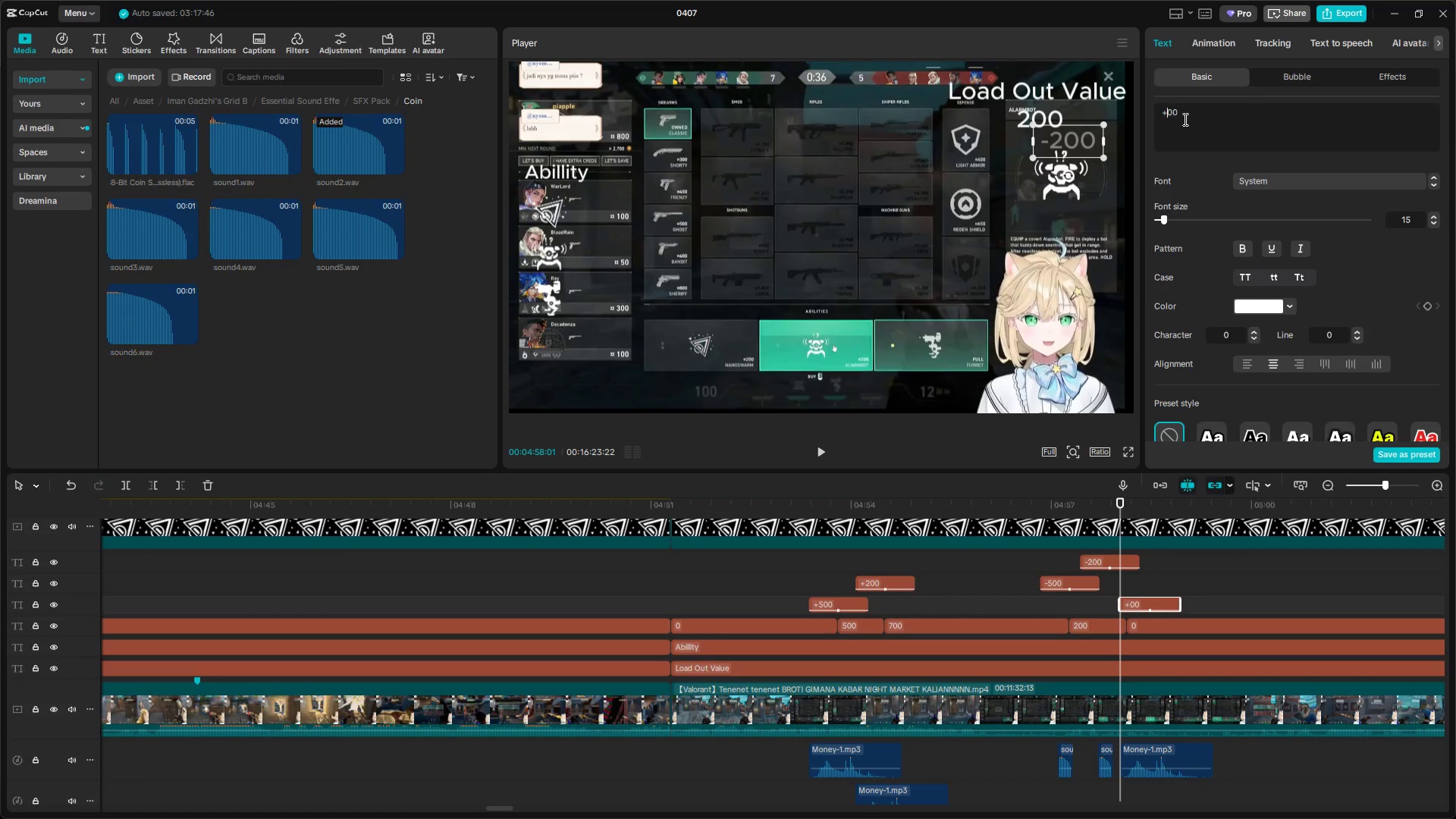 
key(2)
 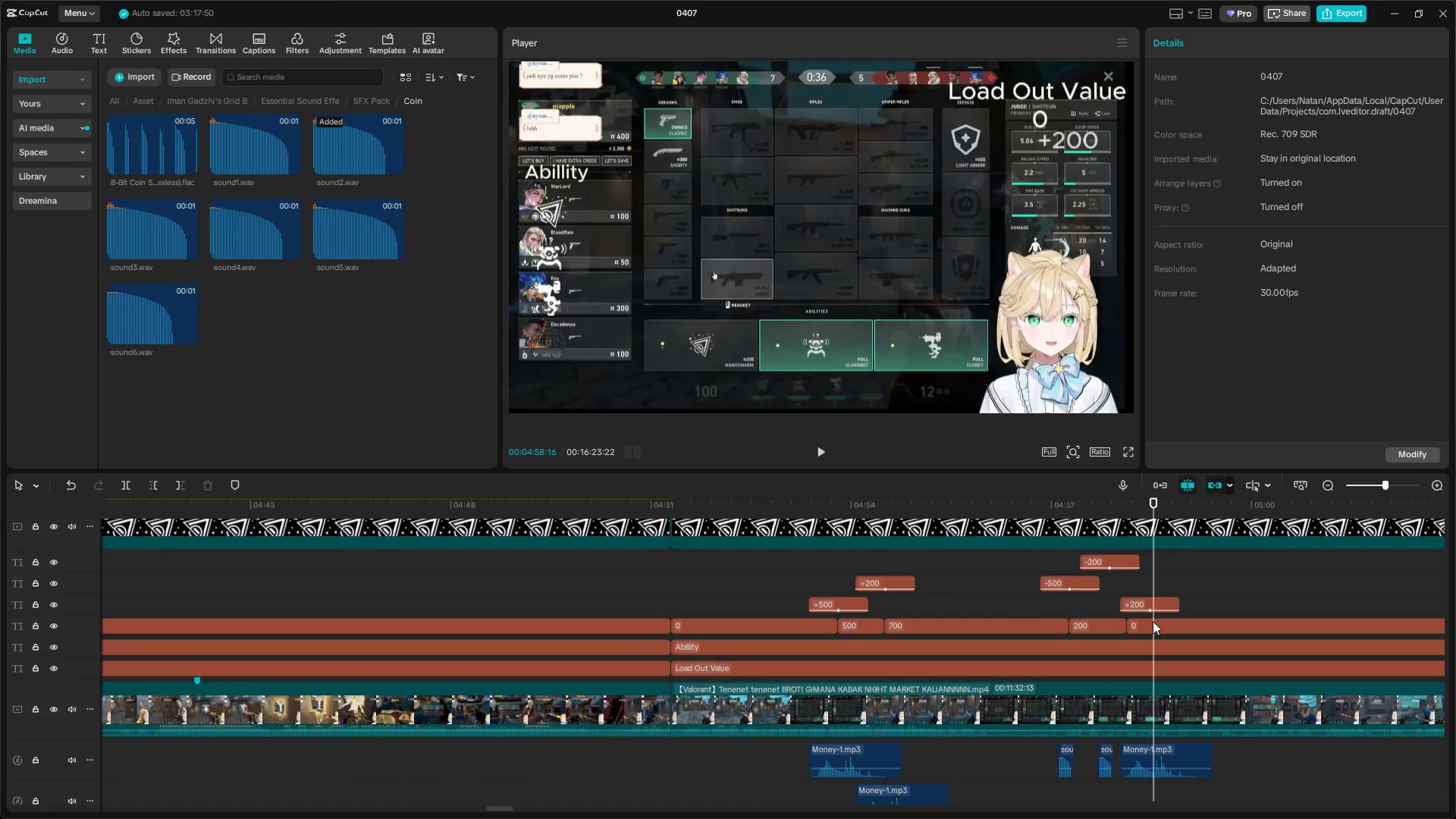 
left_click_drag(start_coordinate=[1150, 558], to_coordinate=[1135, 565])
 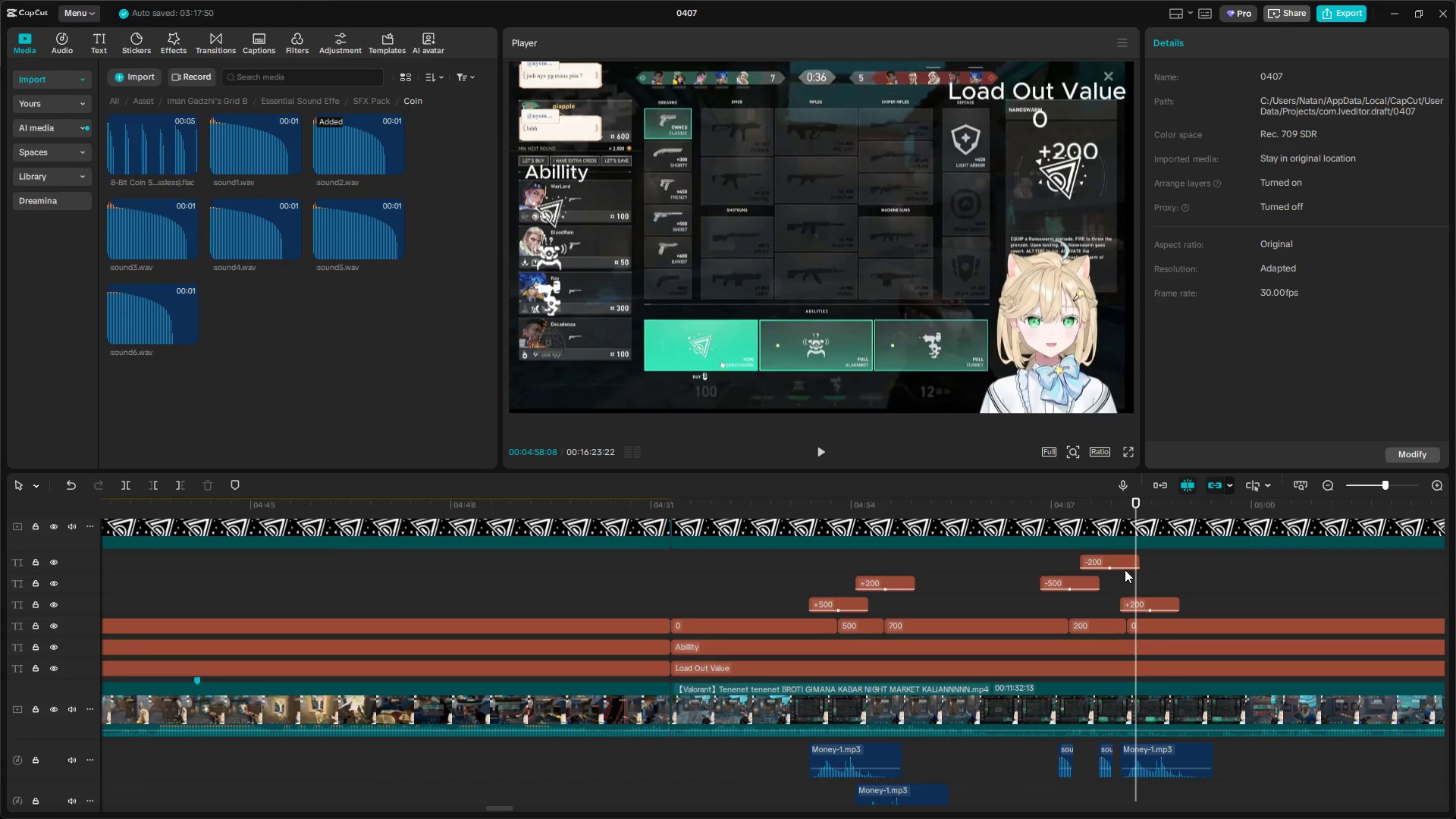 
key(Control+V)
 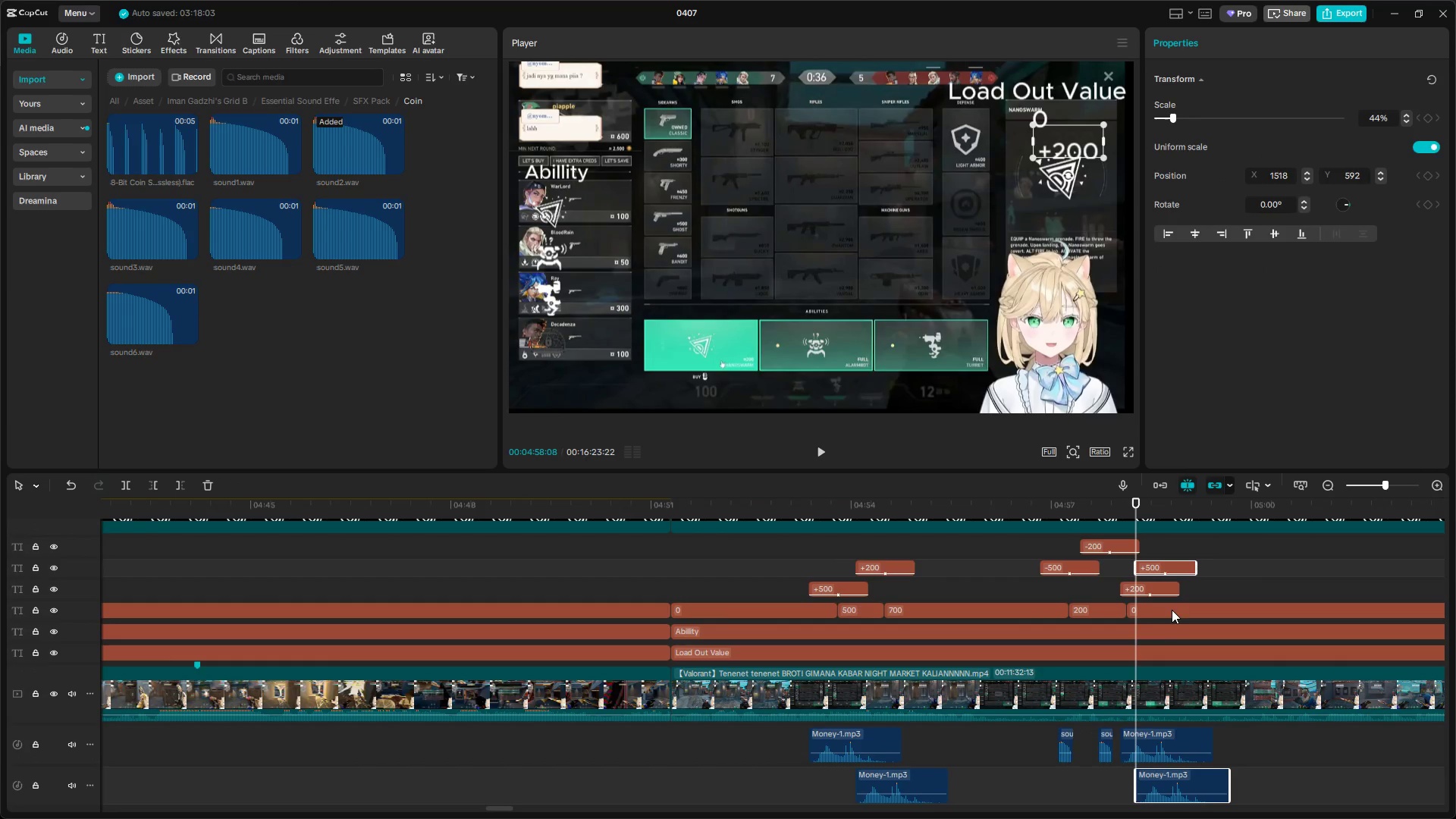 
left_click([1166, 586])
 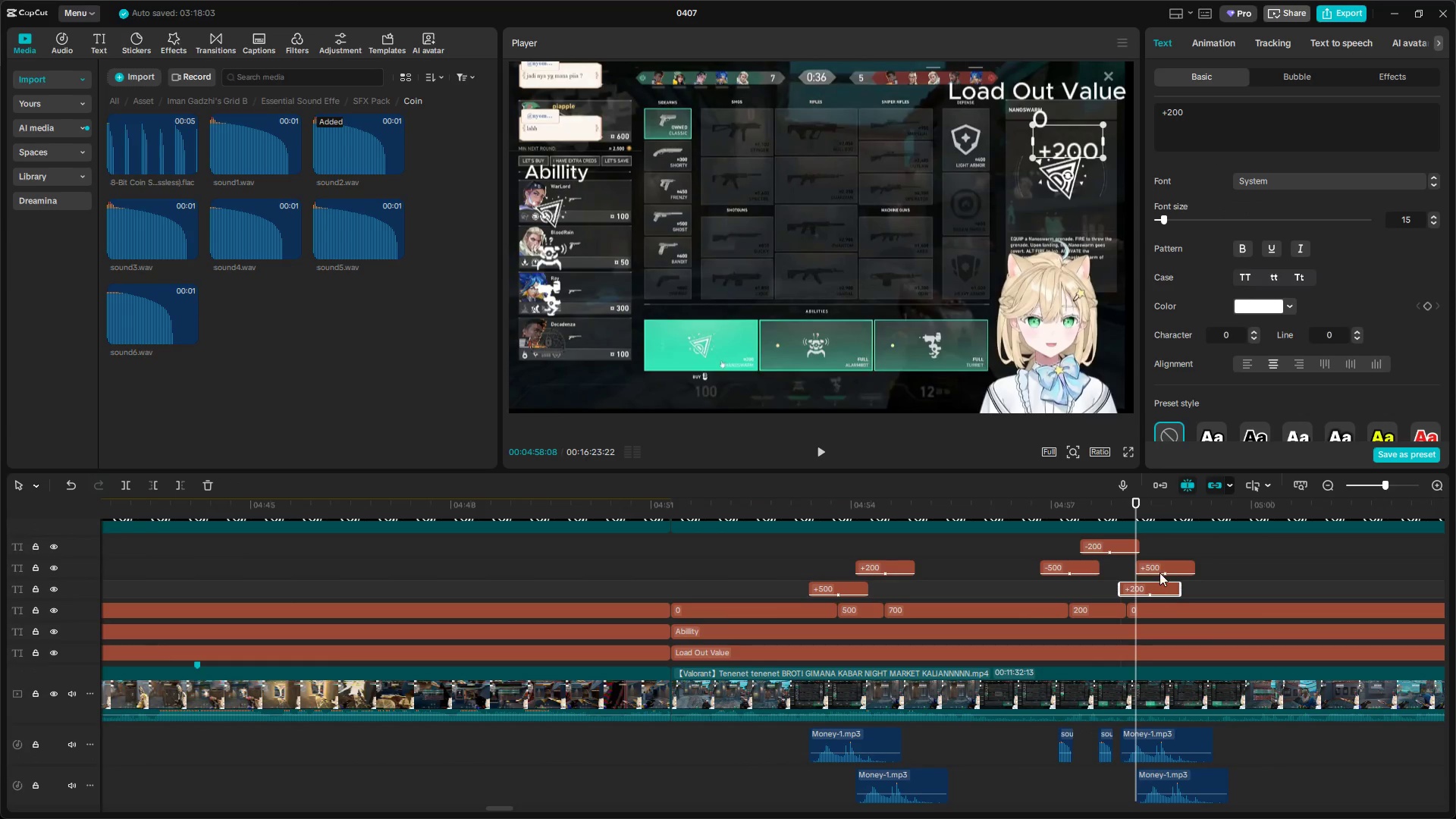 
left_click([1159, 566])
 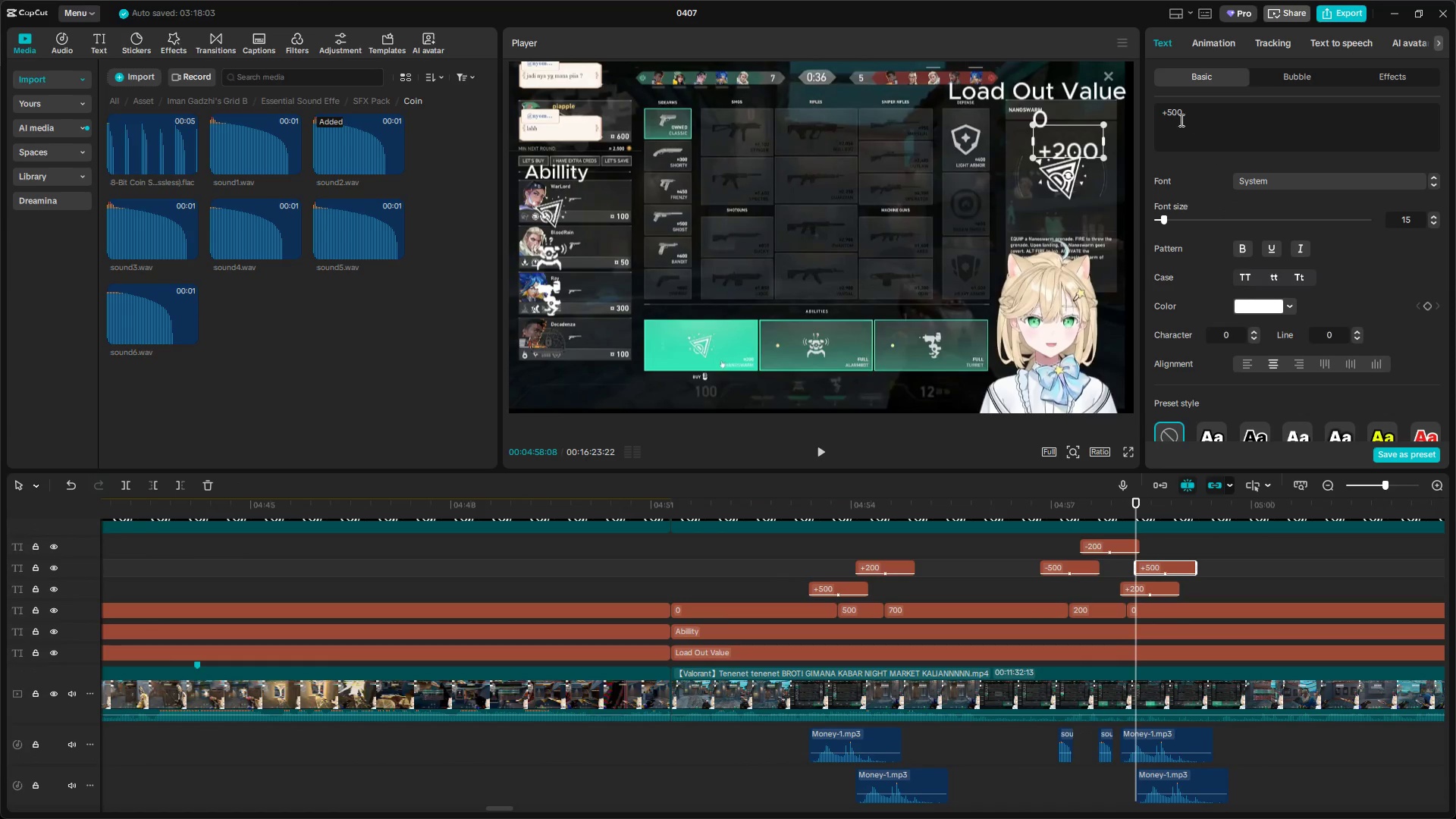 
left_click([1170, 114])
 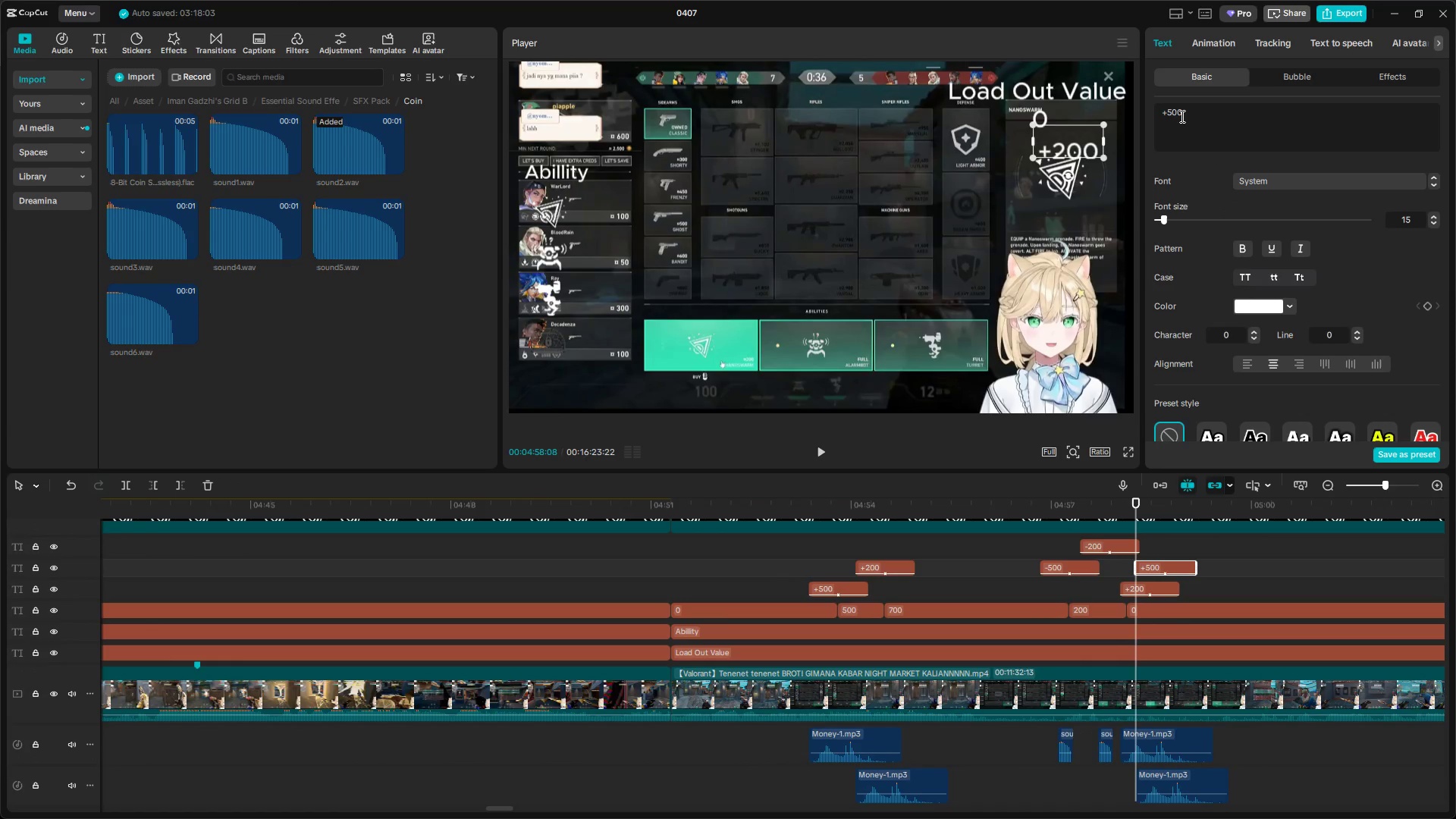 
key(Backspace)
 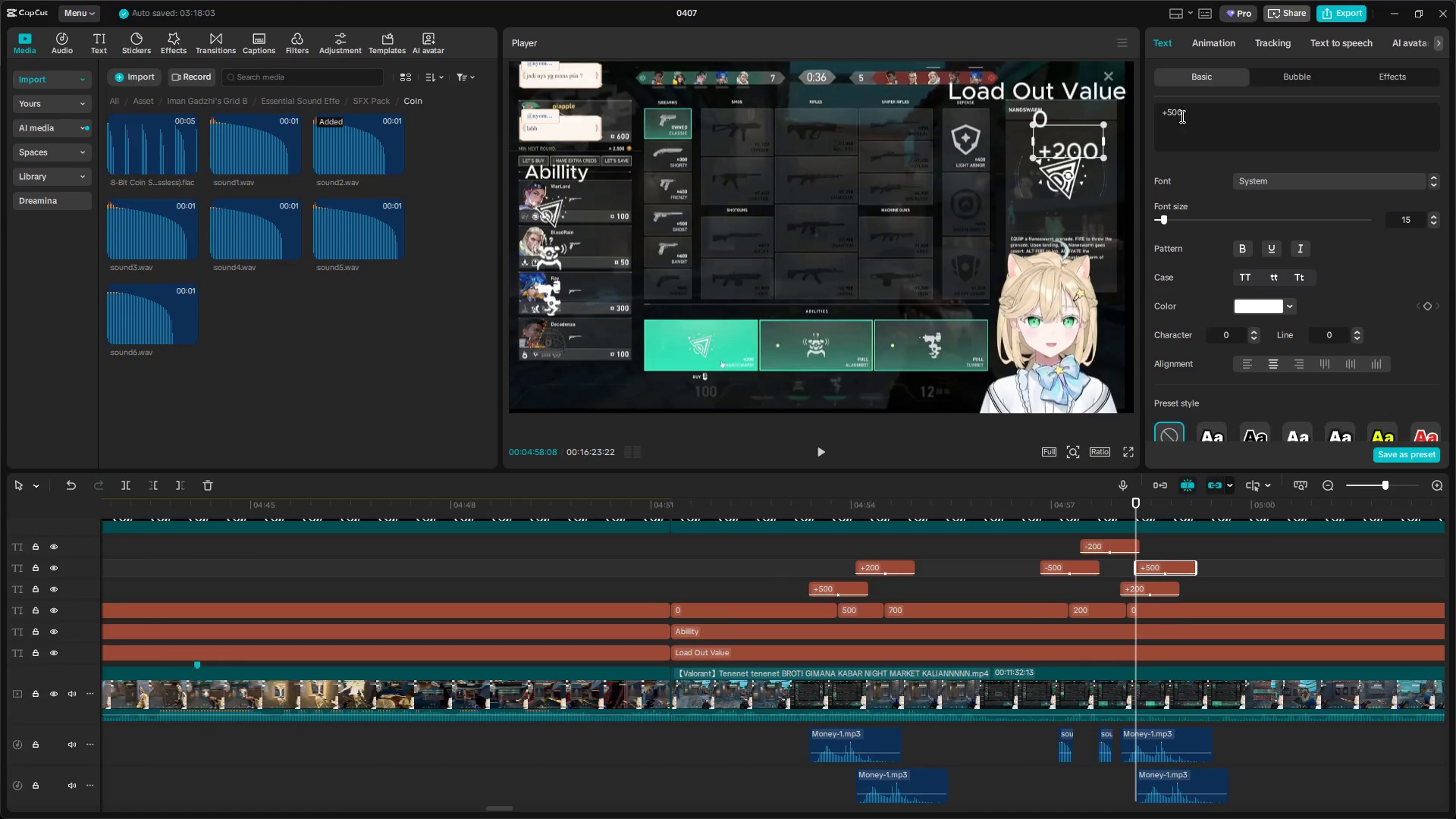 
key(2)
 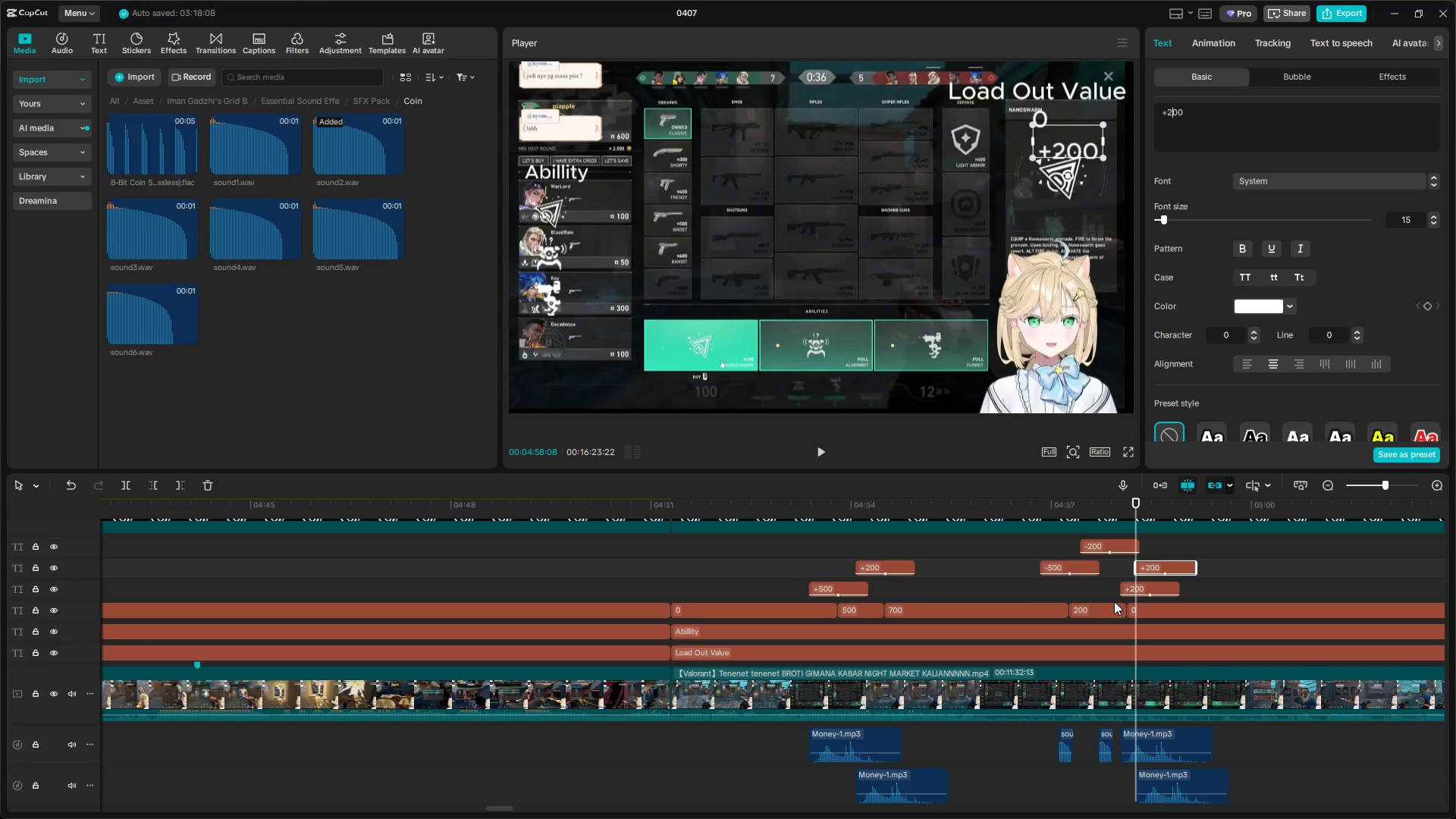 
left_click([1155, 610])
 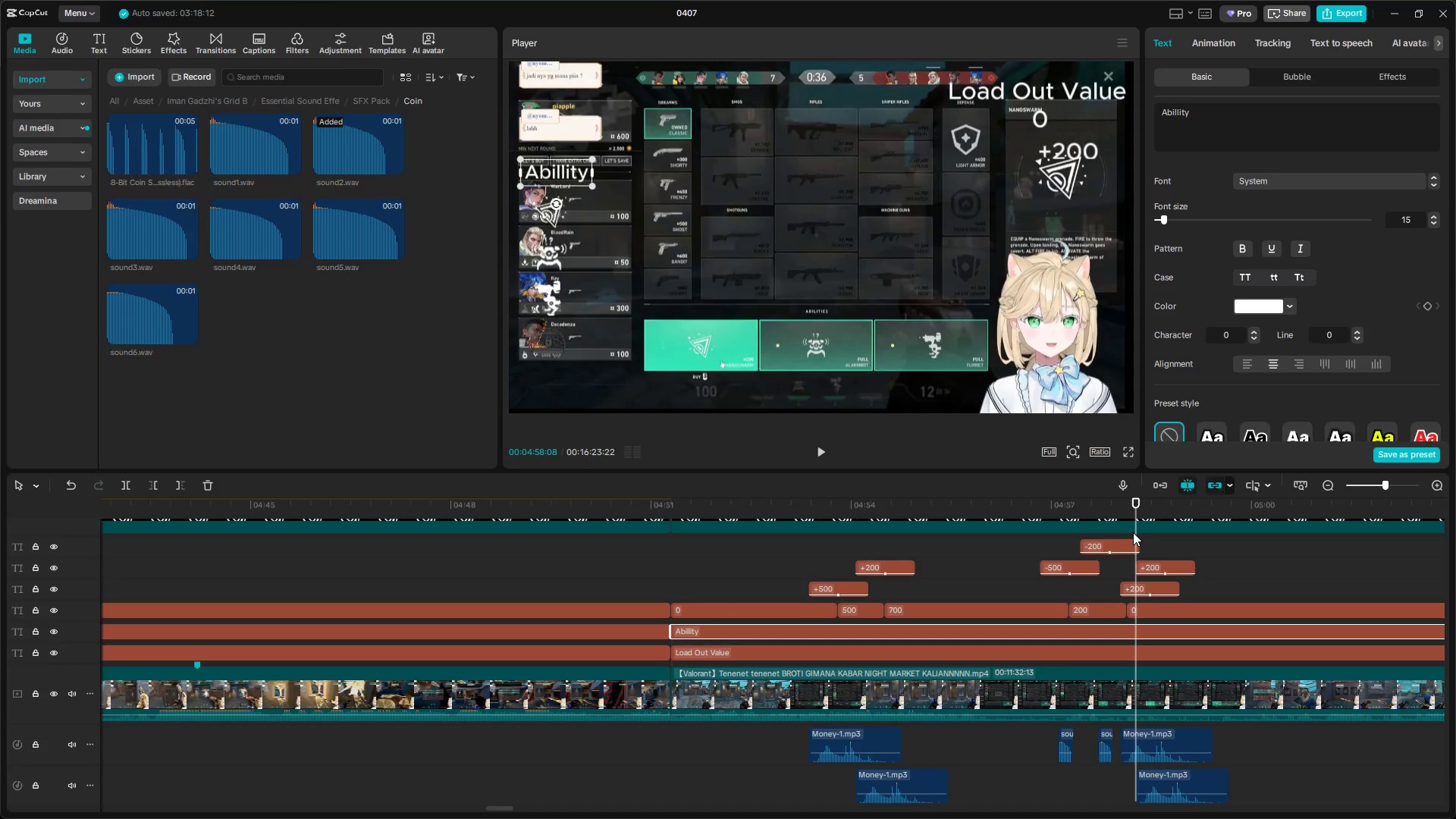 
left_click_drag(start_coordinate=[1137, 499], to_coordinate=[1150, 503])
 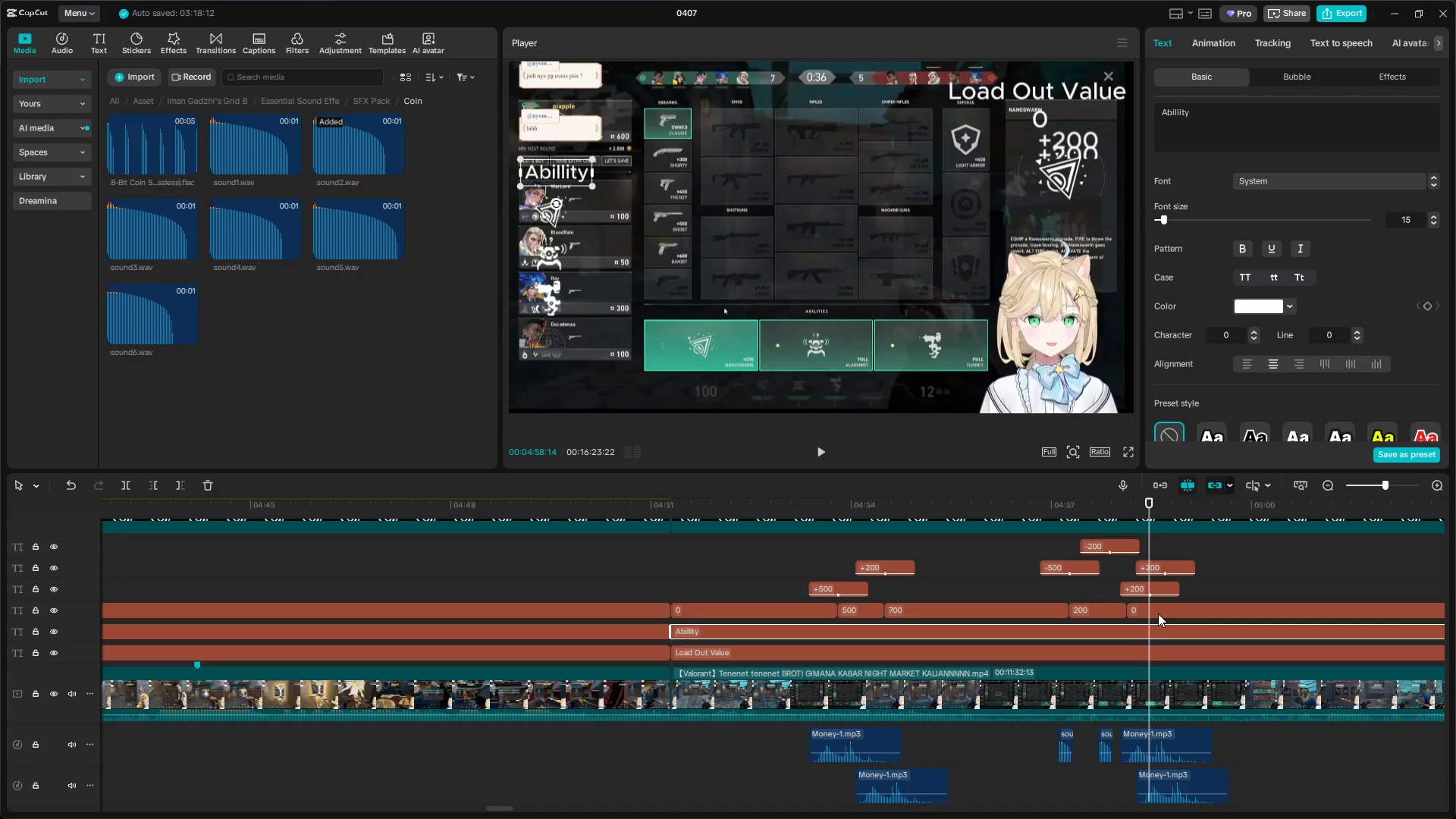 
left_click([1154, 606])
 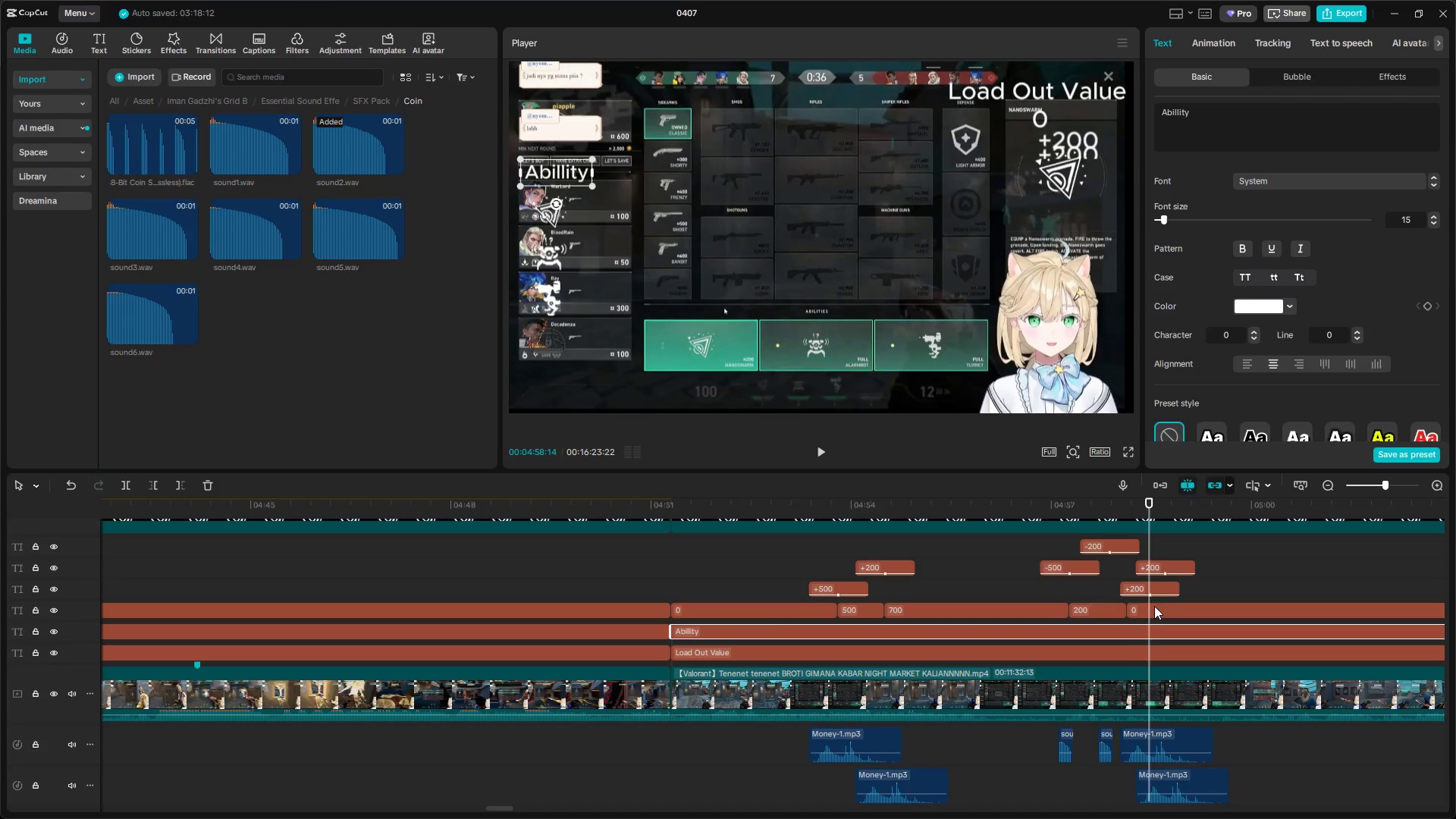 
type(E200)
 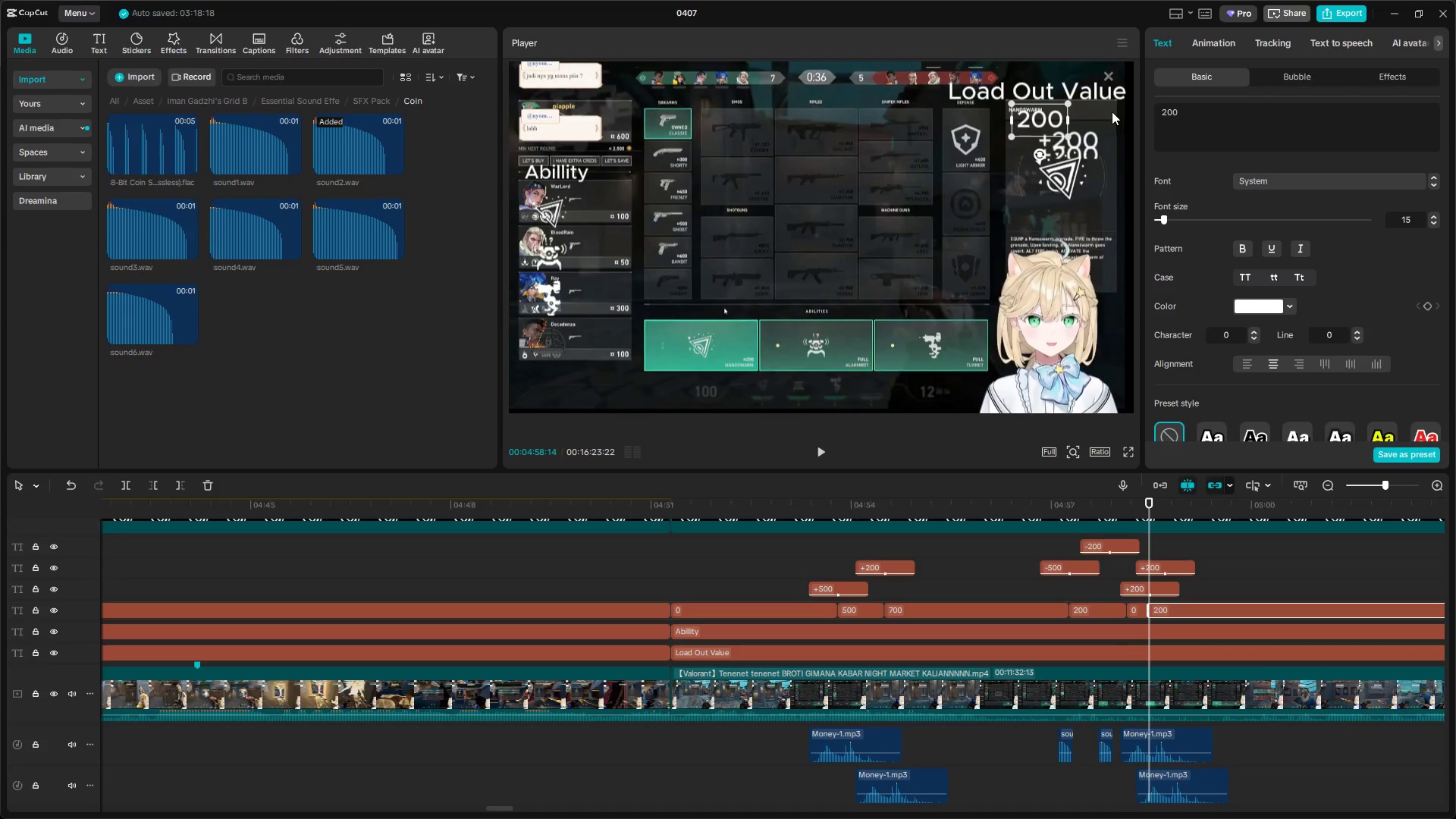 
left_click_drag(start_coordinate=[1194, 116], to_coordinate=[1119, 112])
 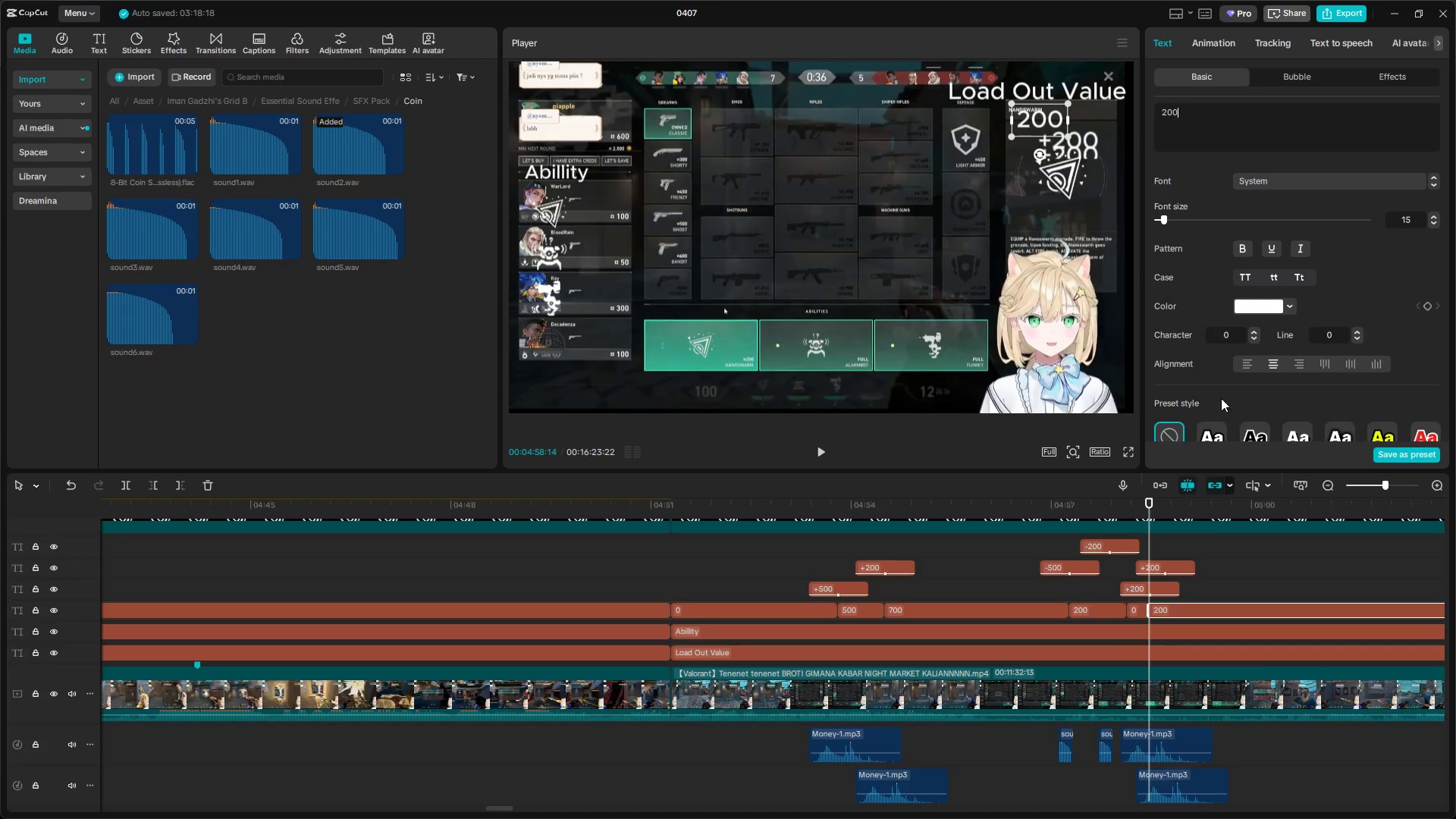 
left_click([1163, 555])
 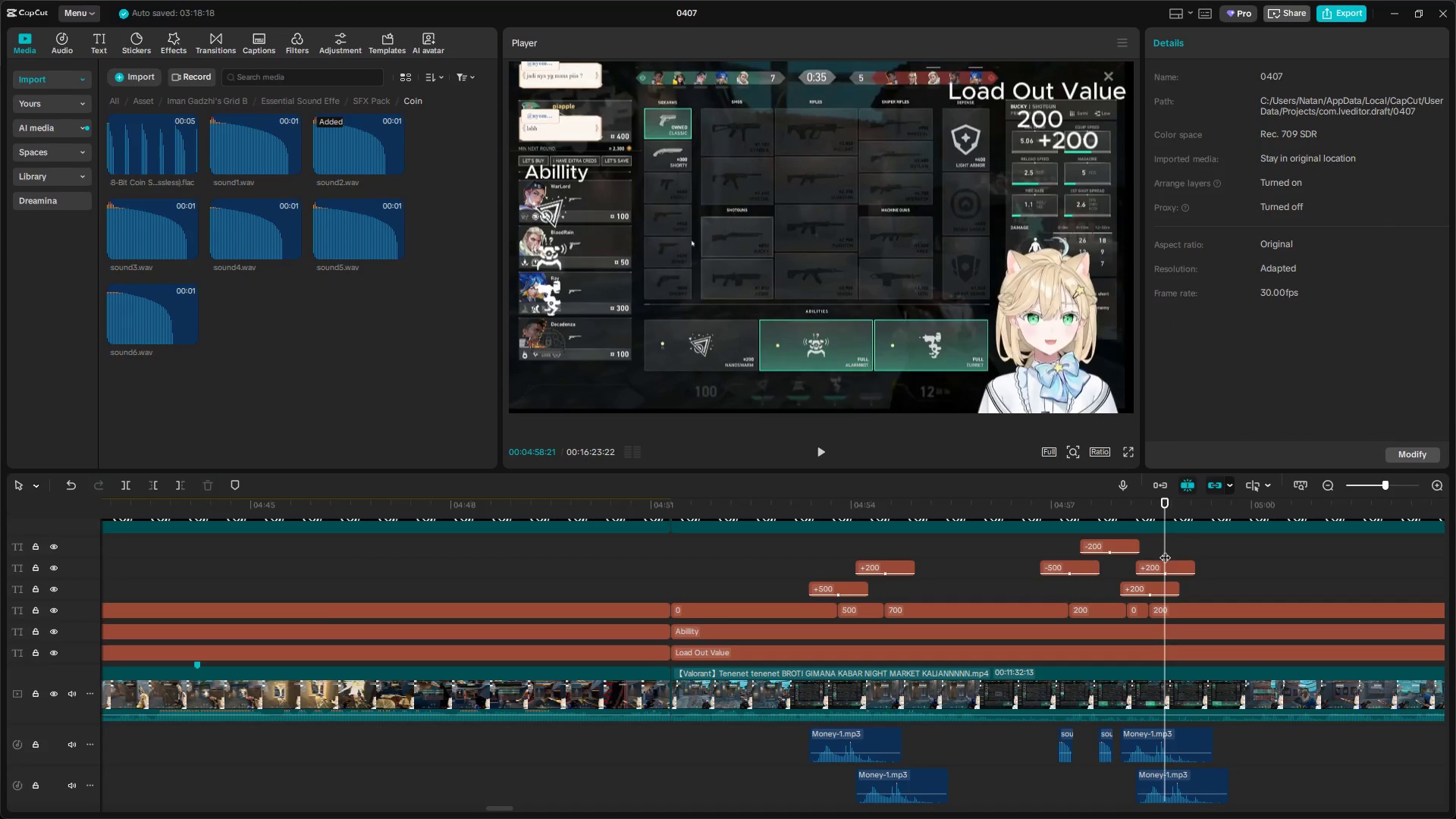 
left_click([1176, 607])
 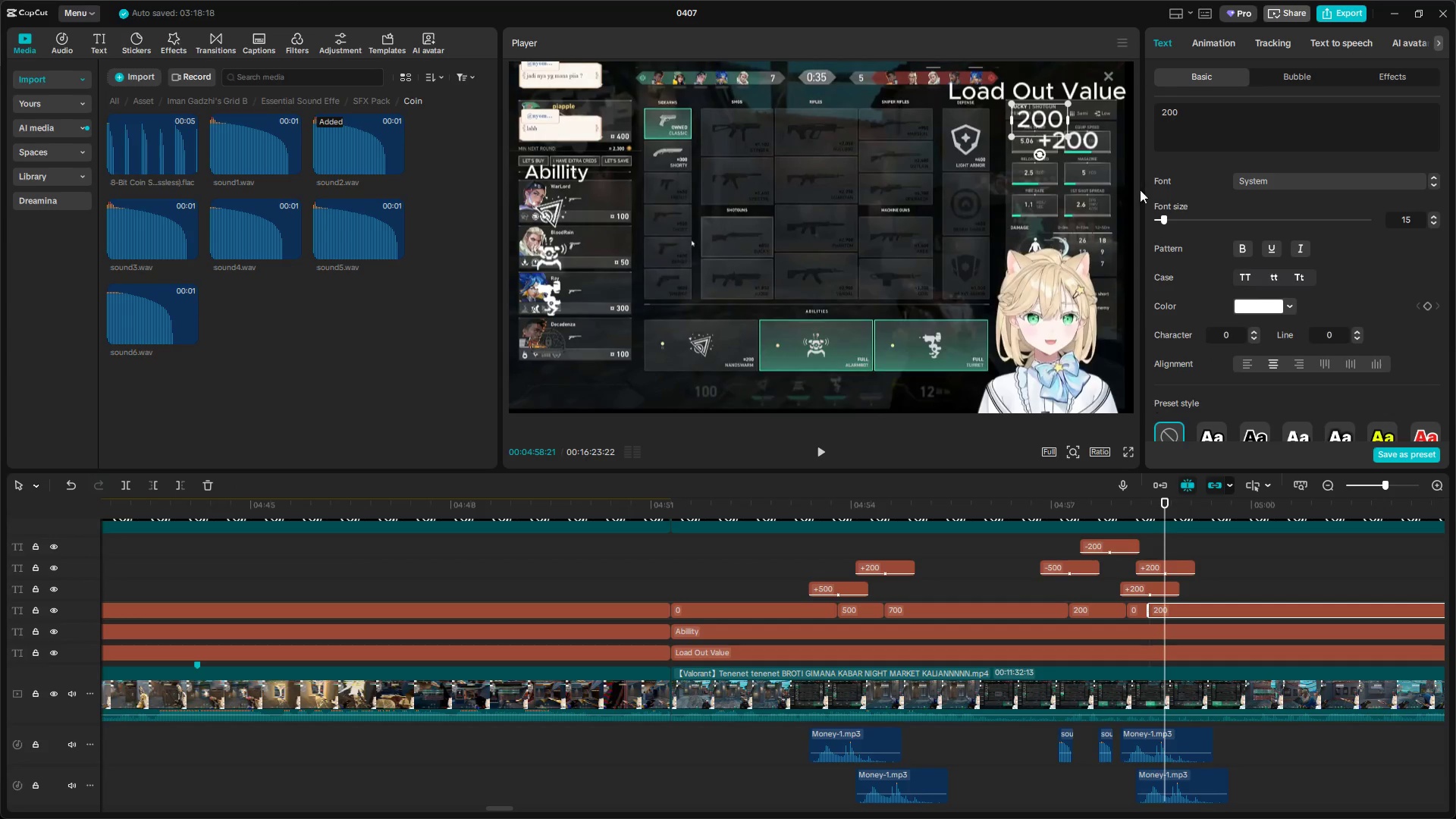 
type(E400)
 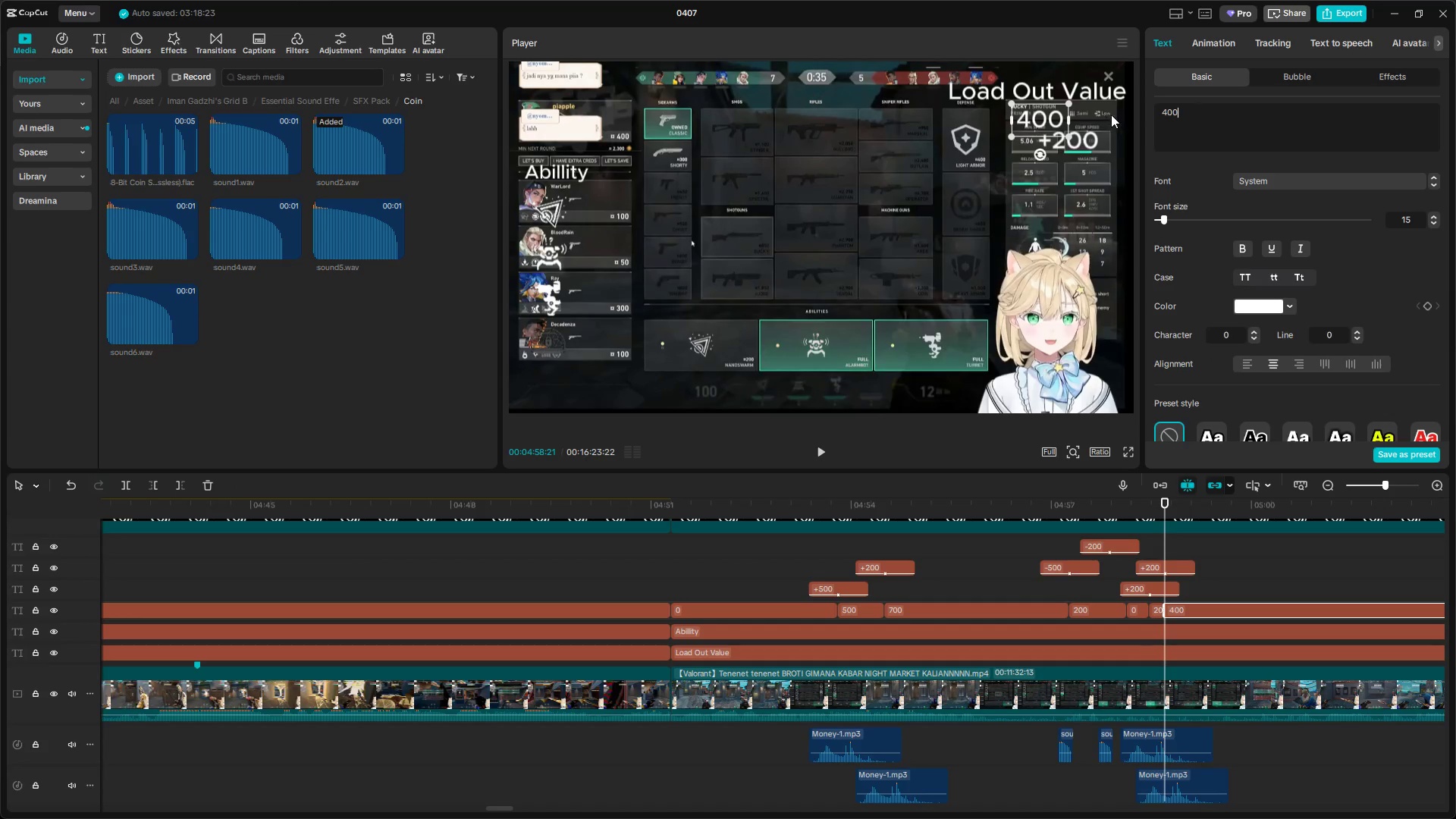 
left_click_drag(start_coordinate=[1197, 112], to_coordinate=[1107, 114])
 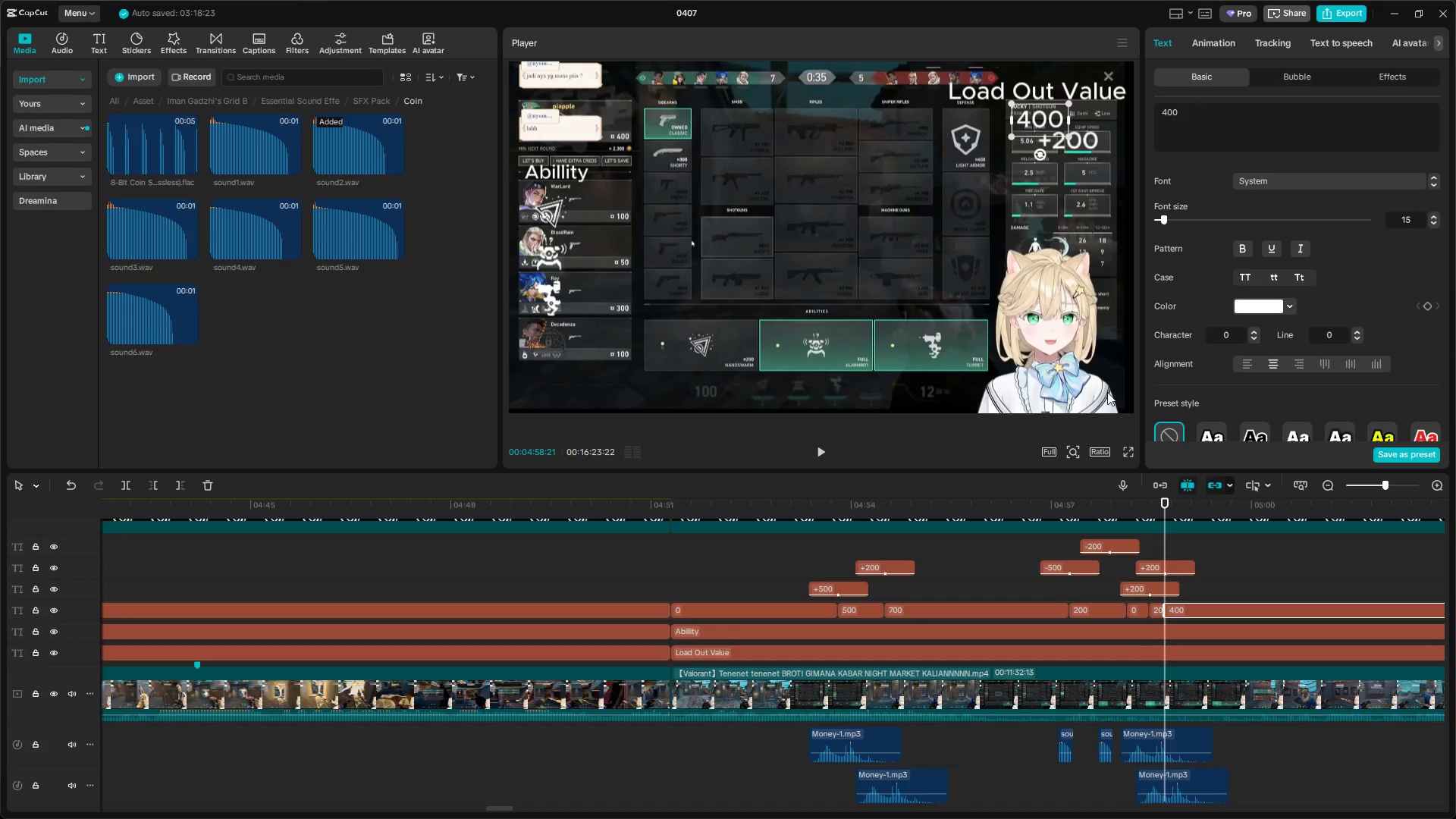 
key(Space)
 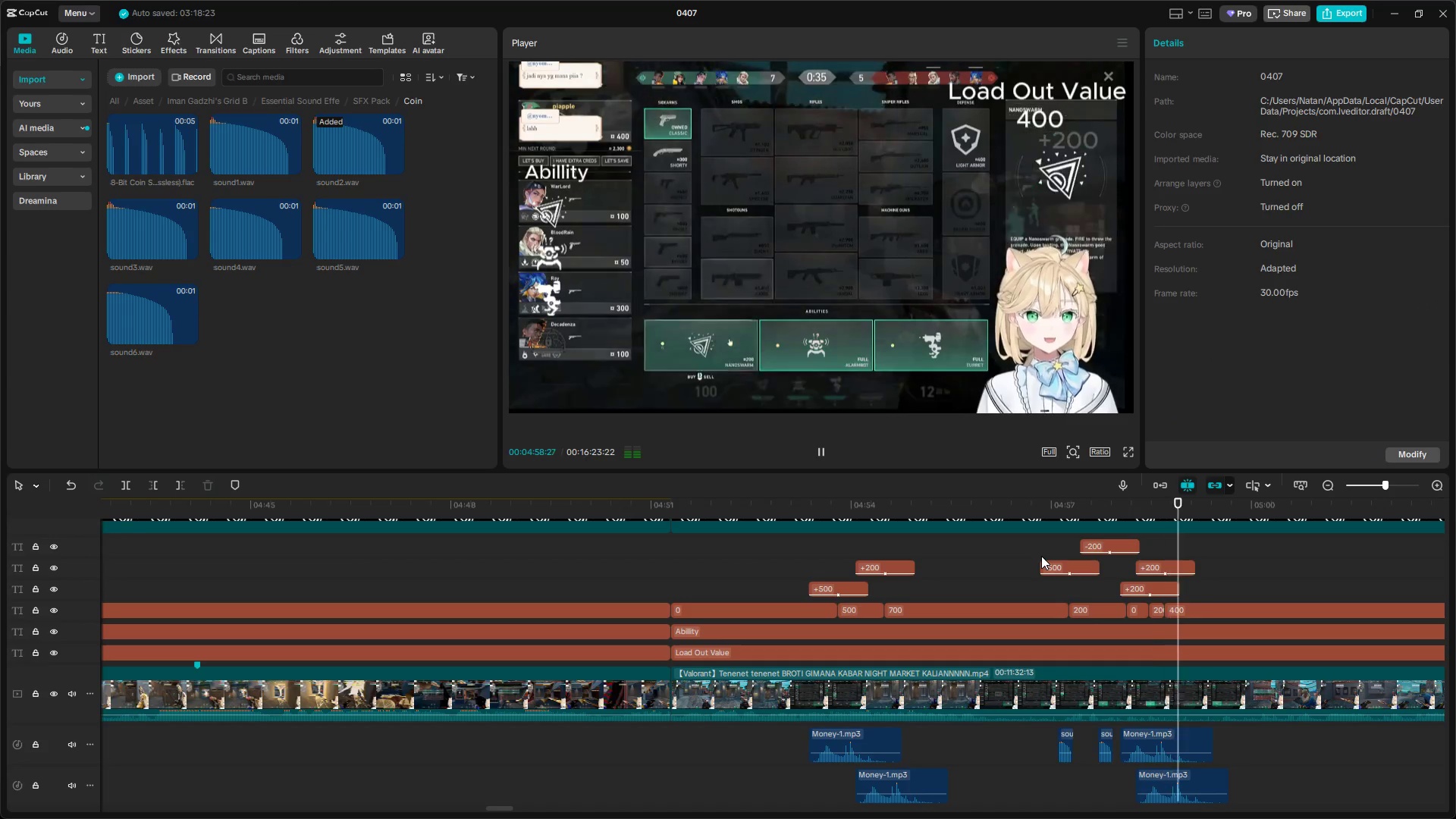 
key(Space)
 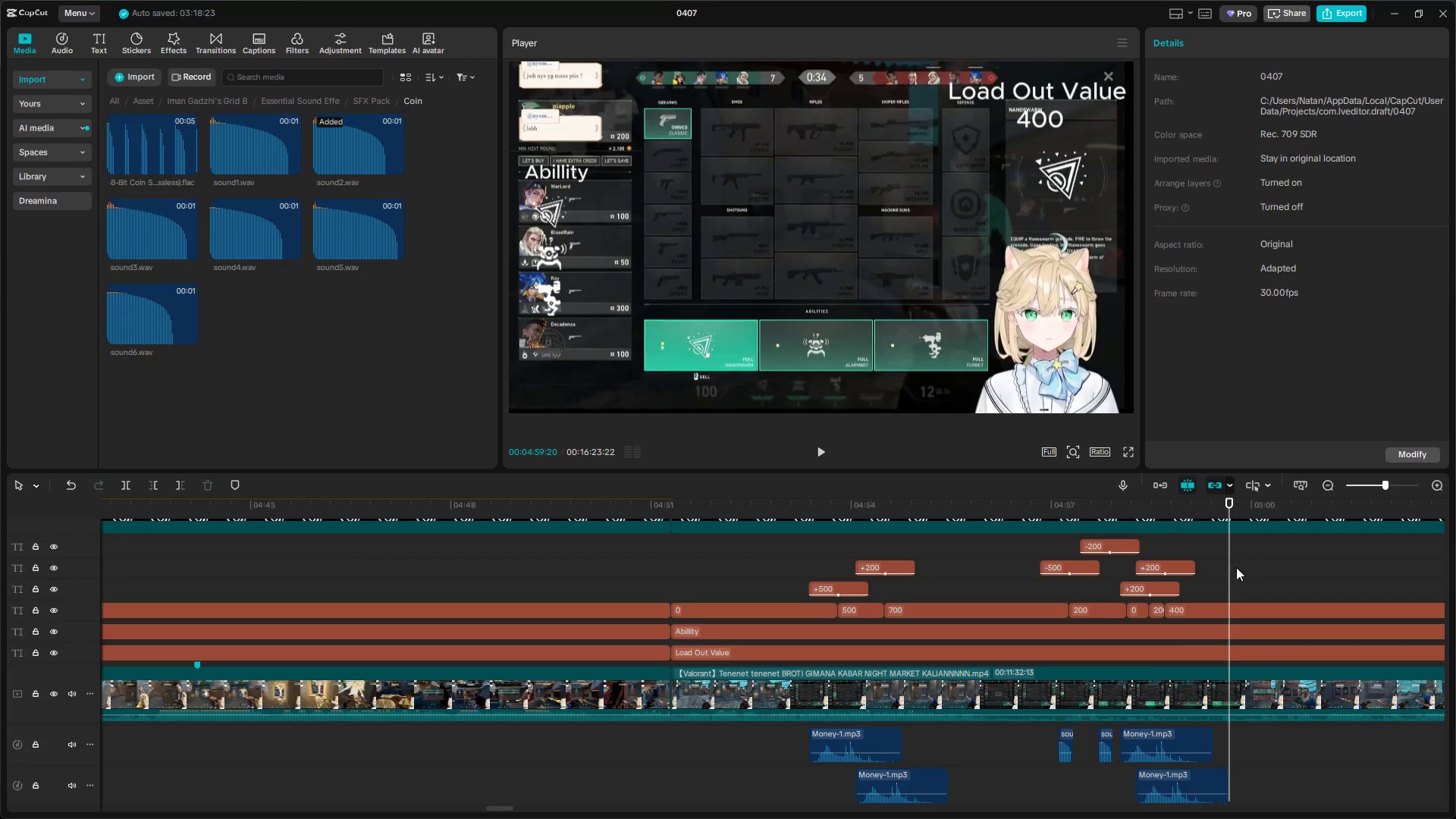 
left_click_drag(start_coordinate=[1231, 568], to_coordinate=[1210, 570])
 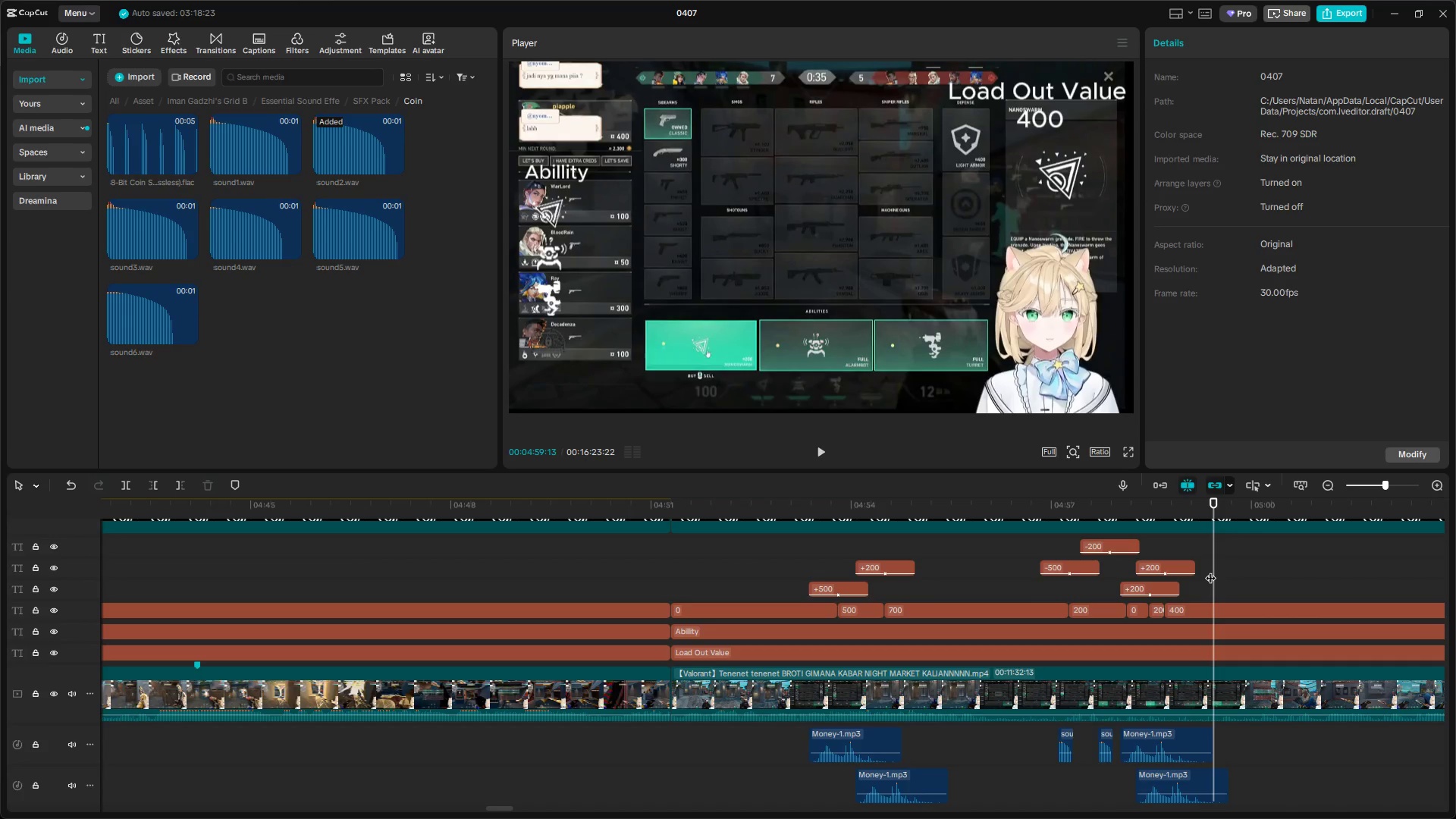 
key(Control+V)
 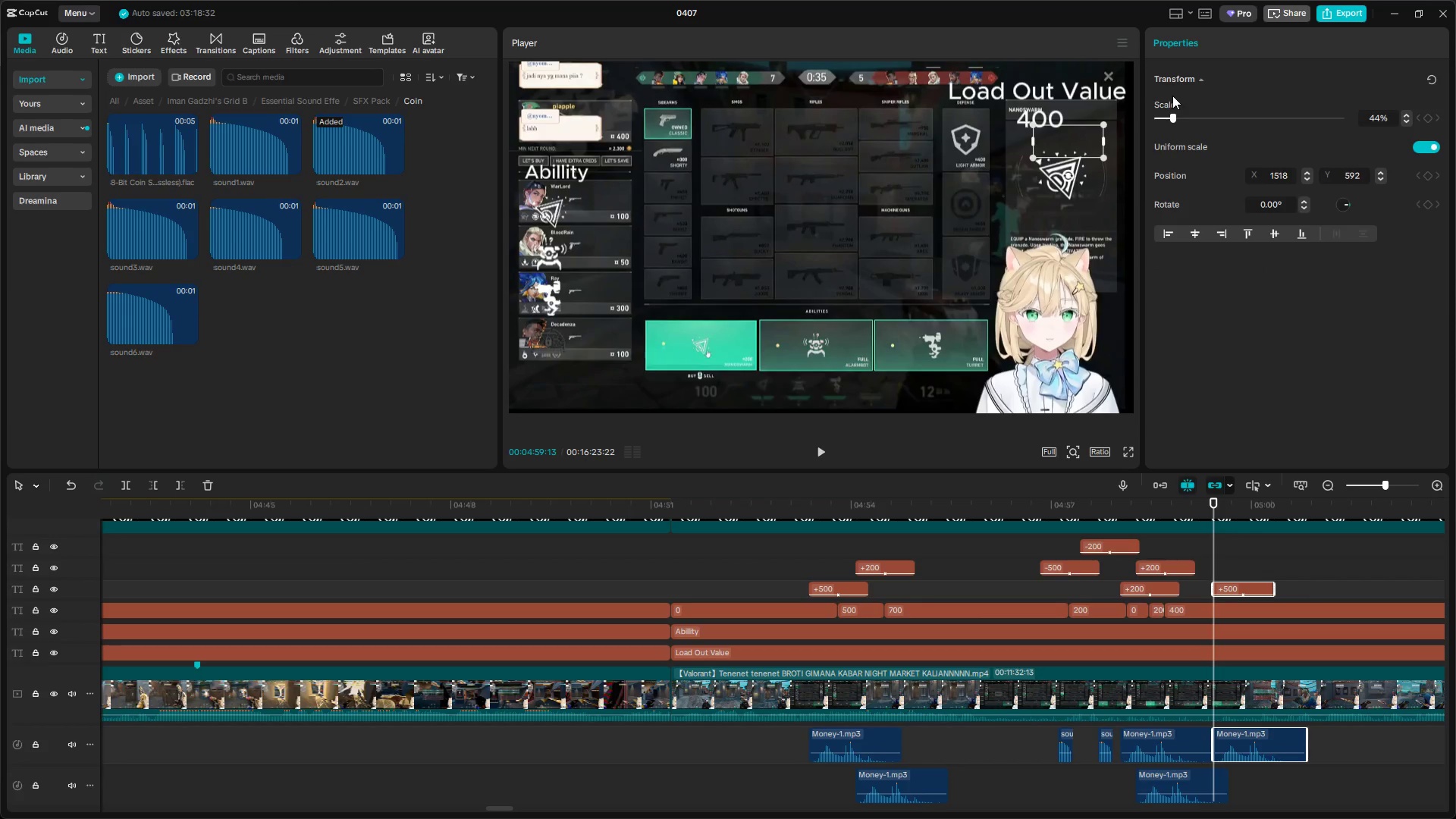 
left_click([1247, 579])
 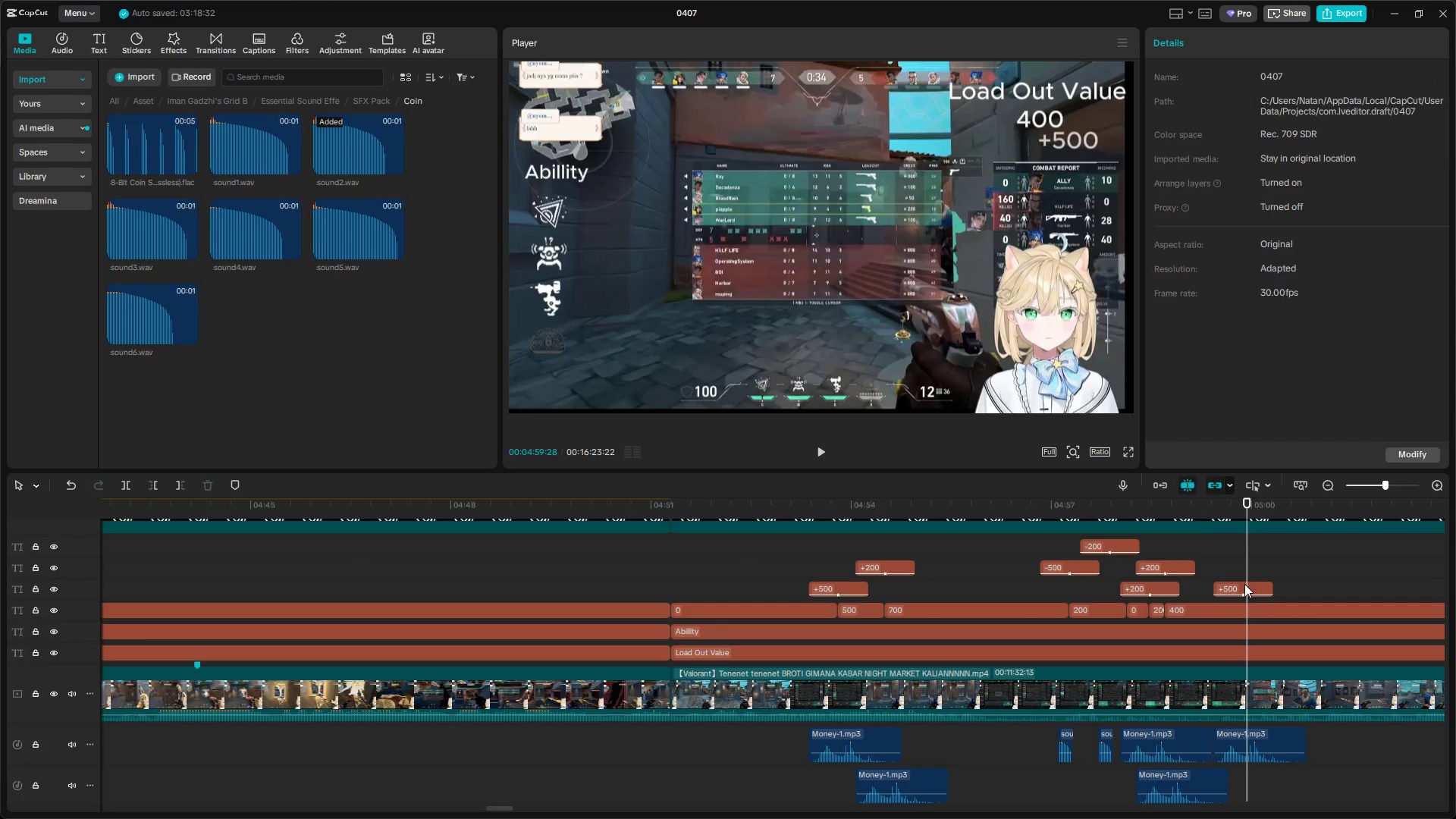 
left_click([1234, 592])
 